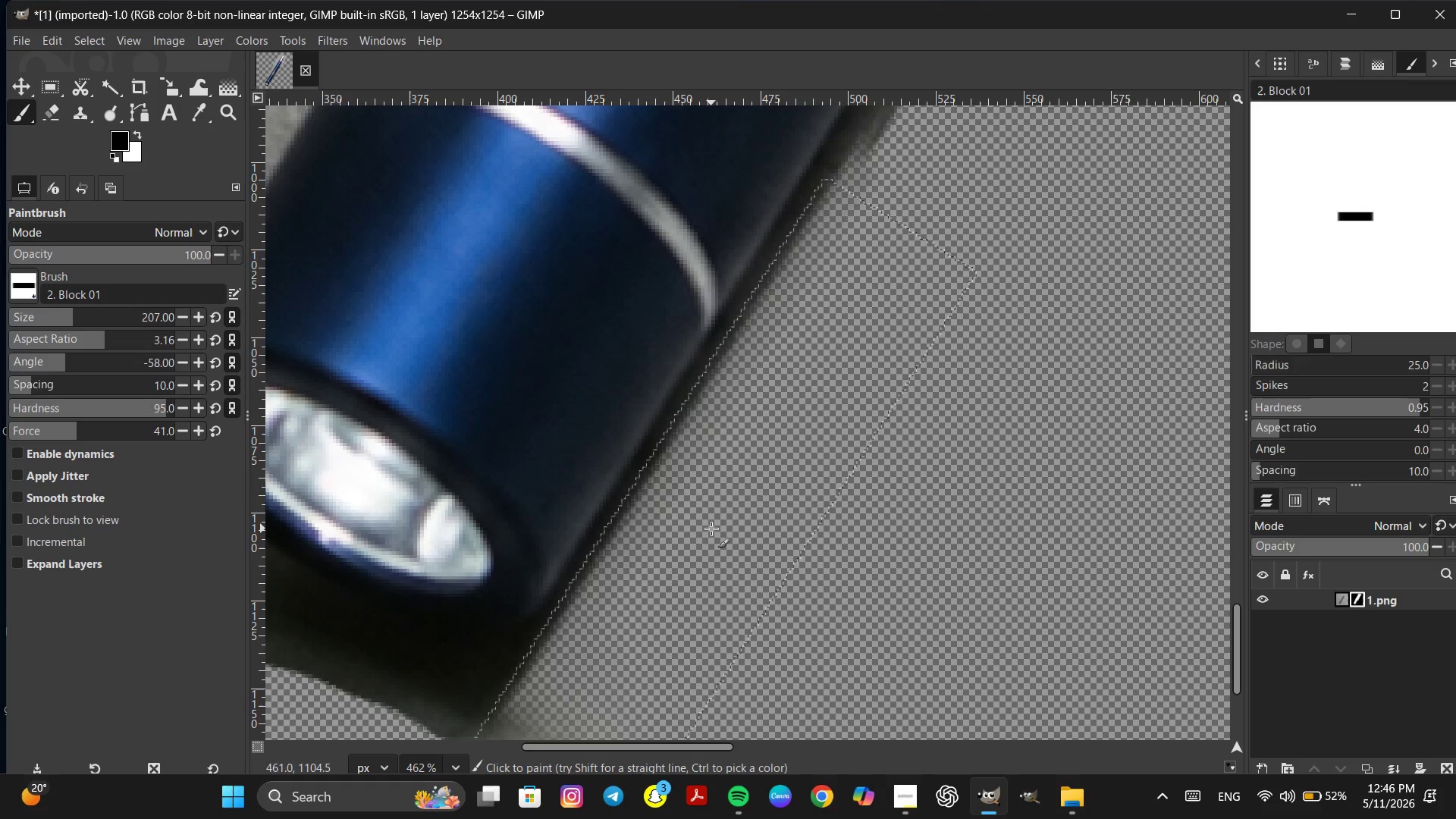 
double_click([711, 529])
 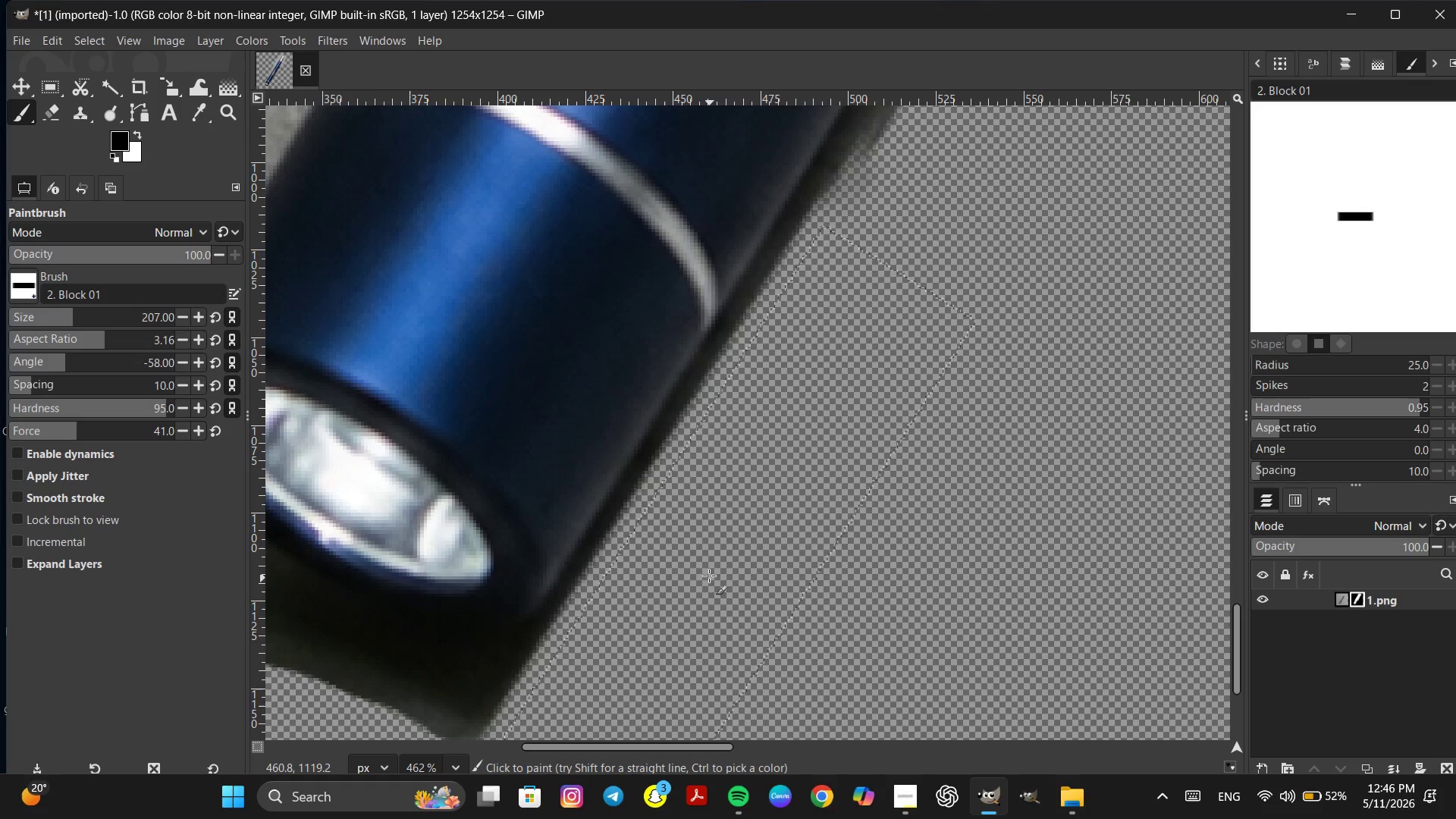 
hold_key(key=Space, duration=0.91)
 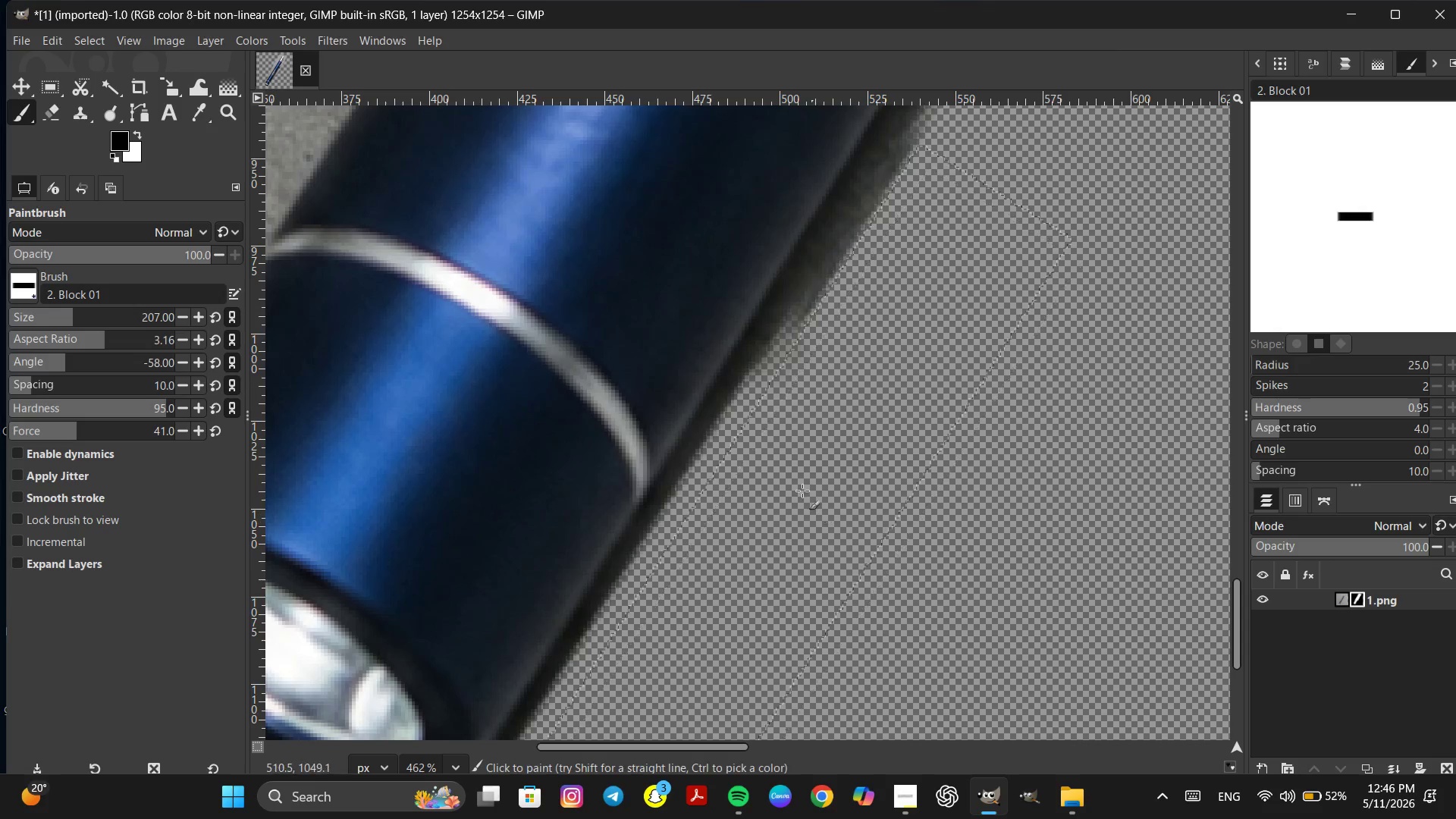 
hold_key(key=ControlLeft, duration=0.47)
 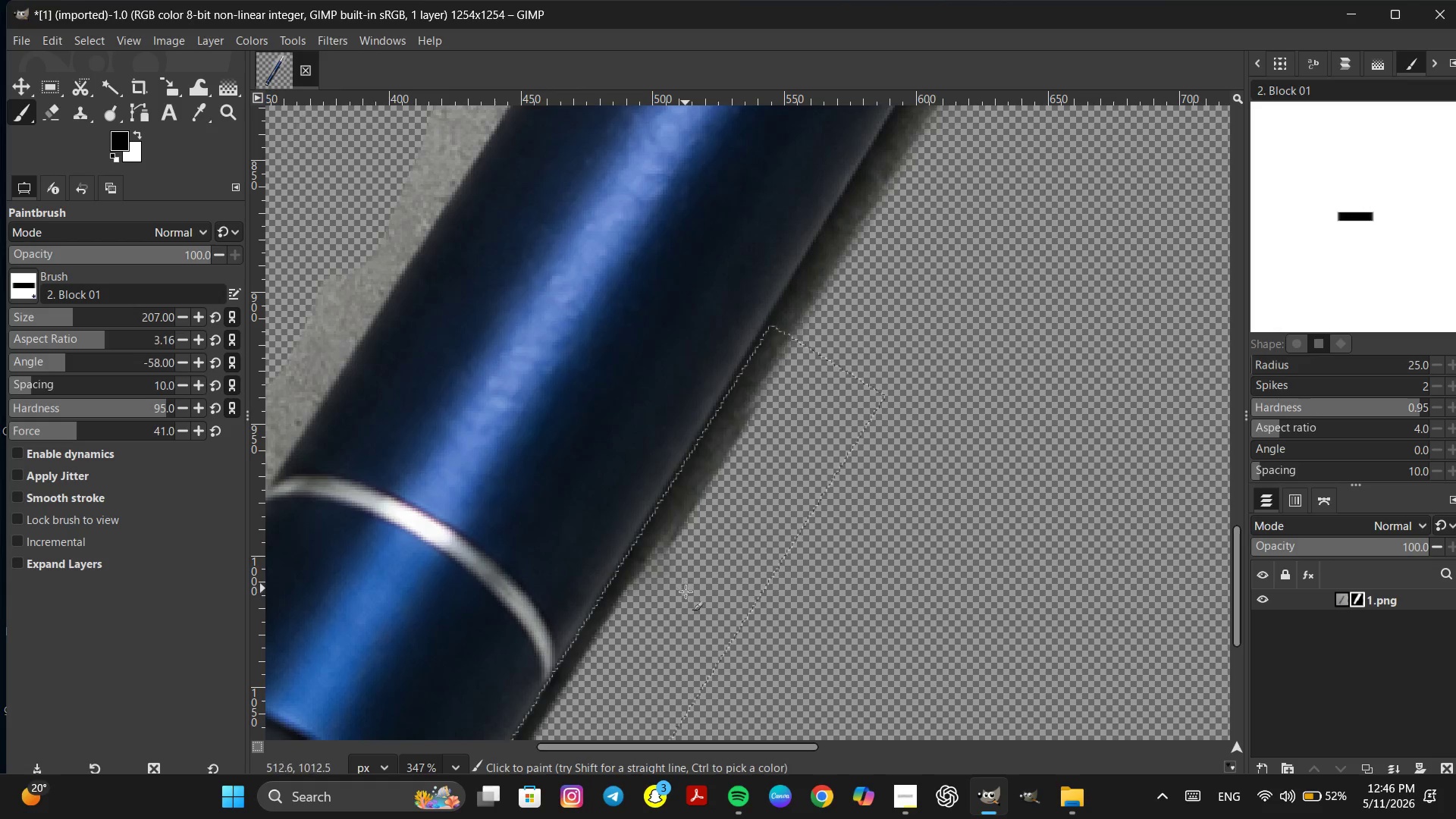 
hold_key(key=Space, duration=0.33)
 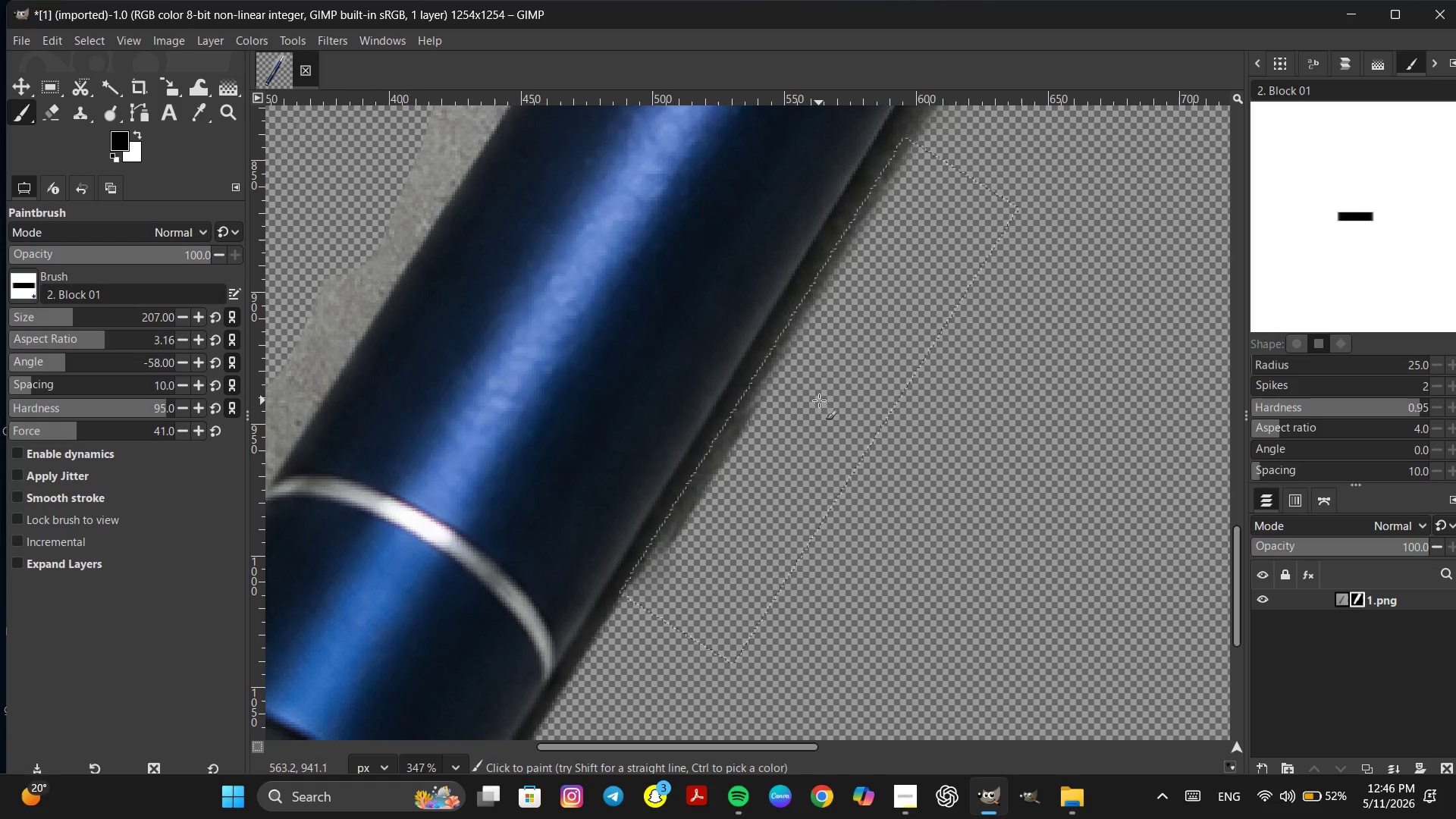 
scroll: coordinate [738, 549], scroll_direction: down, amount: 3.0
 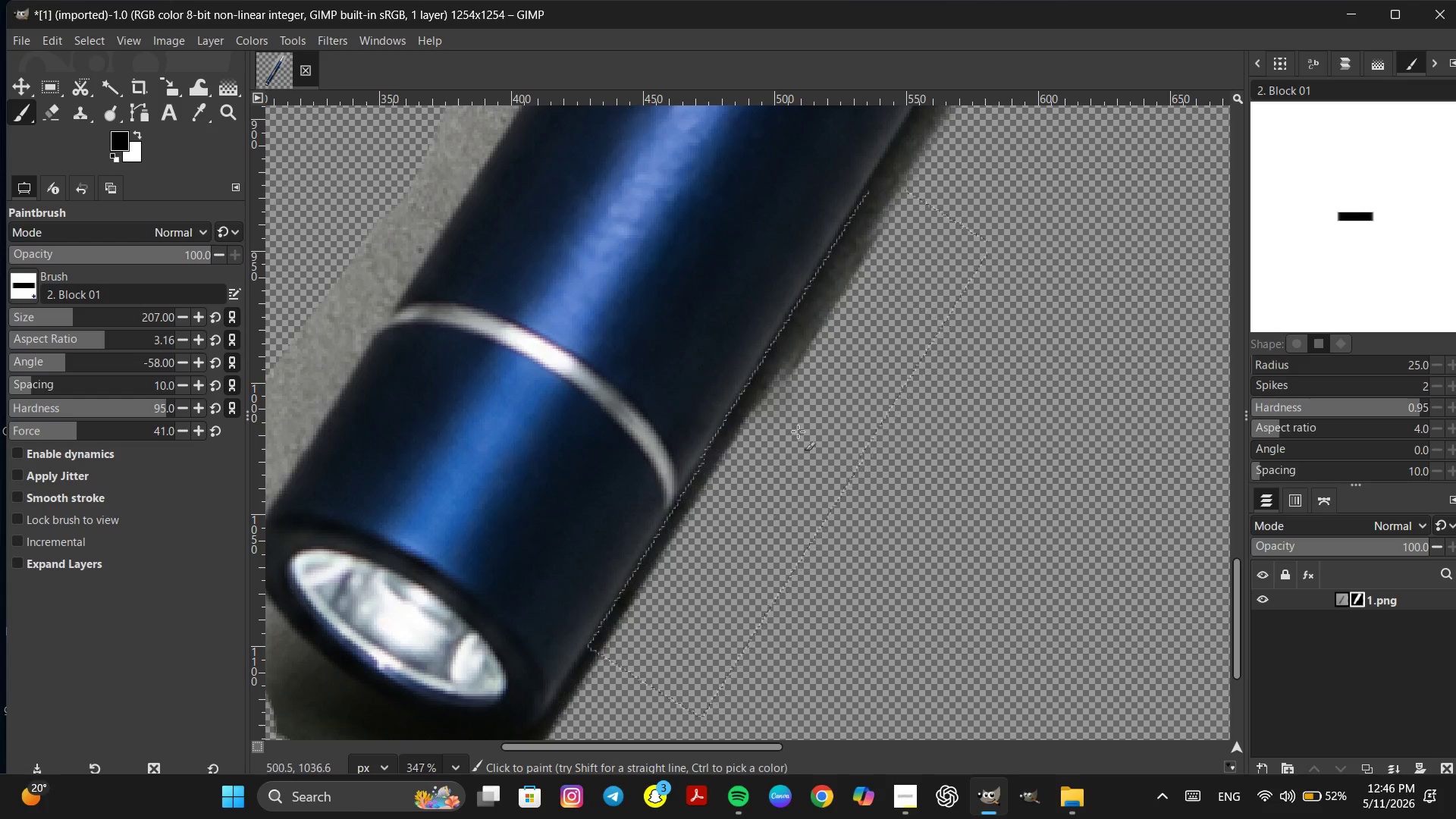 
wait(6.59)
 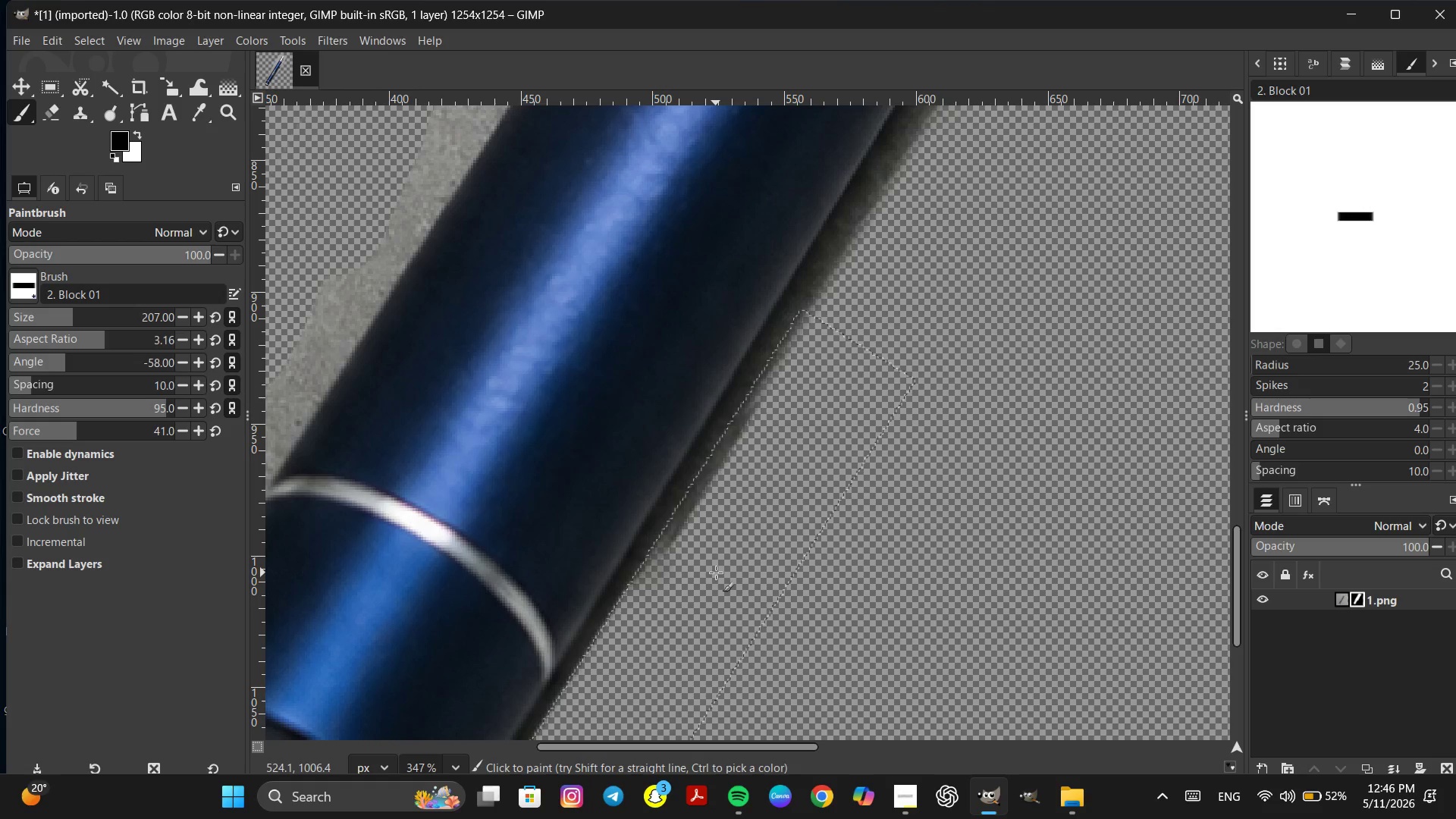 
left_click([814, 395])
 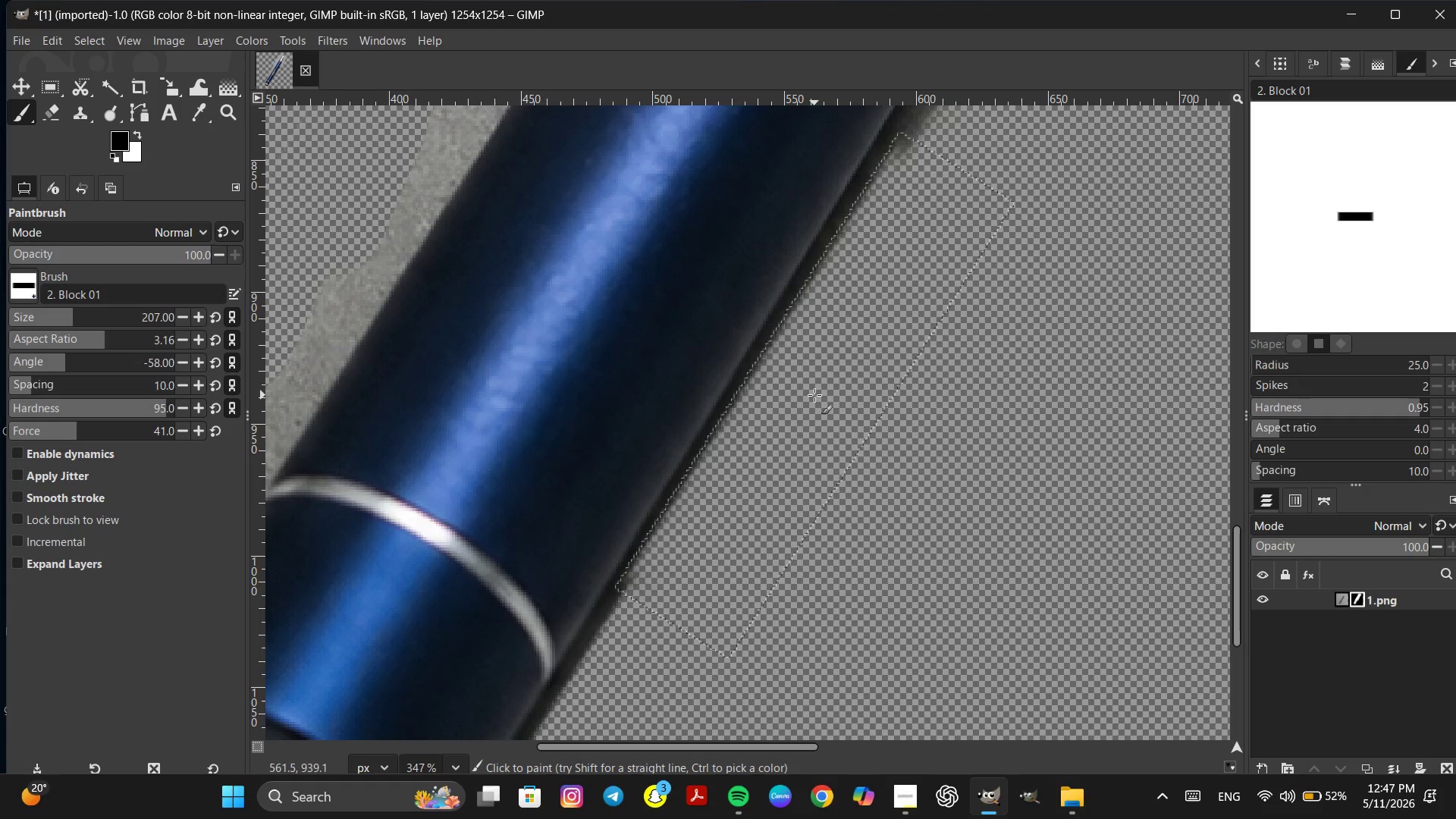 
double_click([814, 395])
 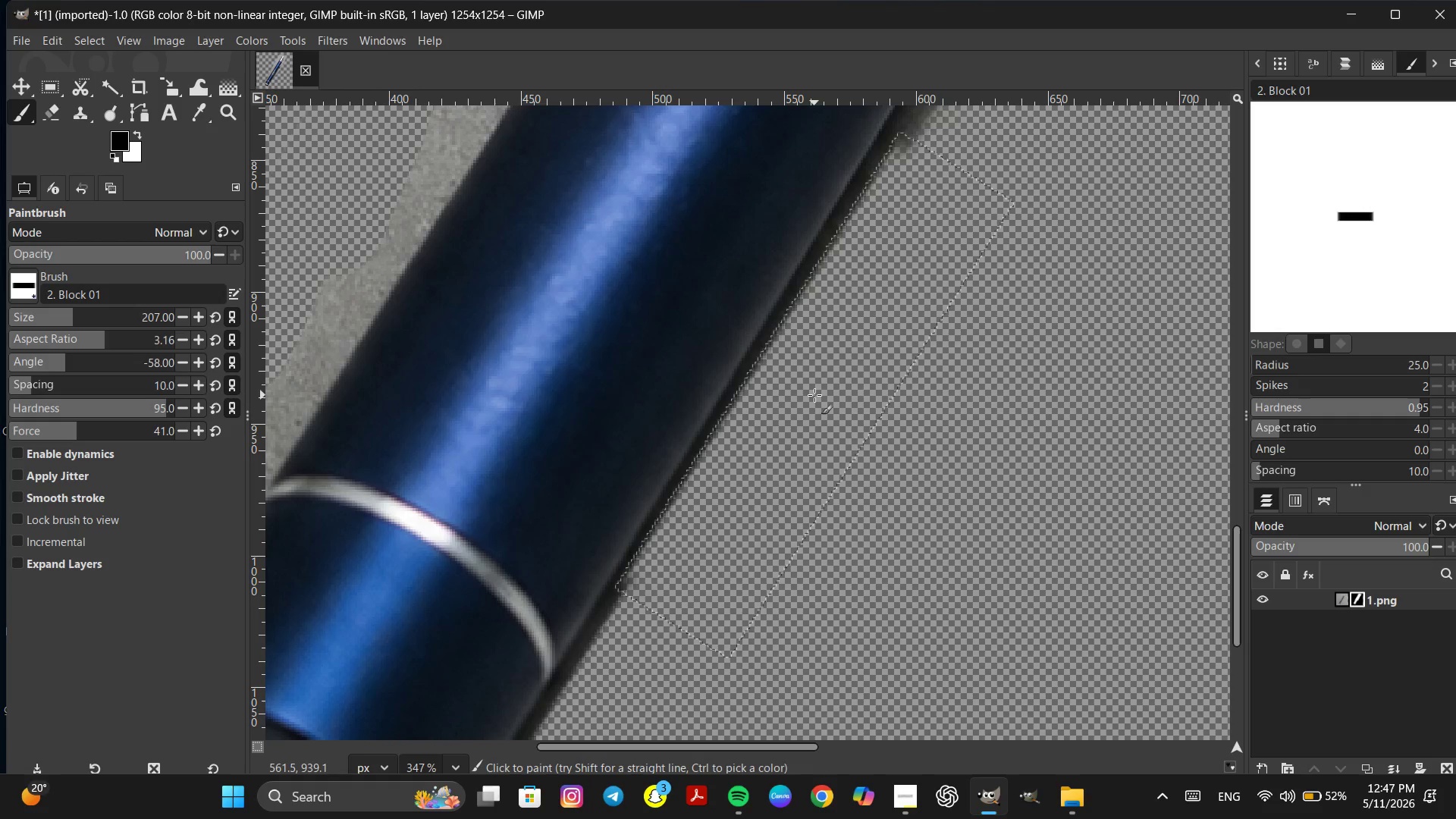 
triple_click([814, 395])
 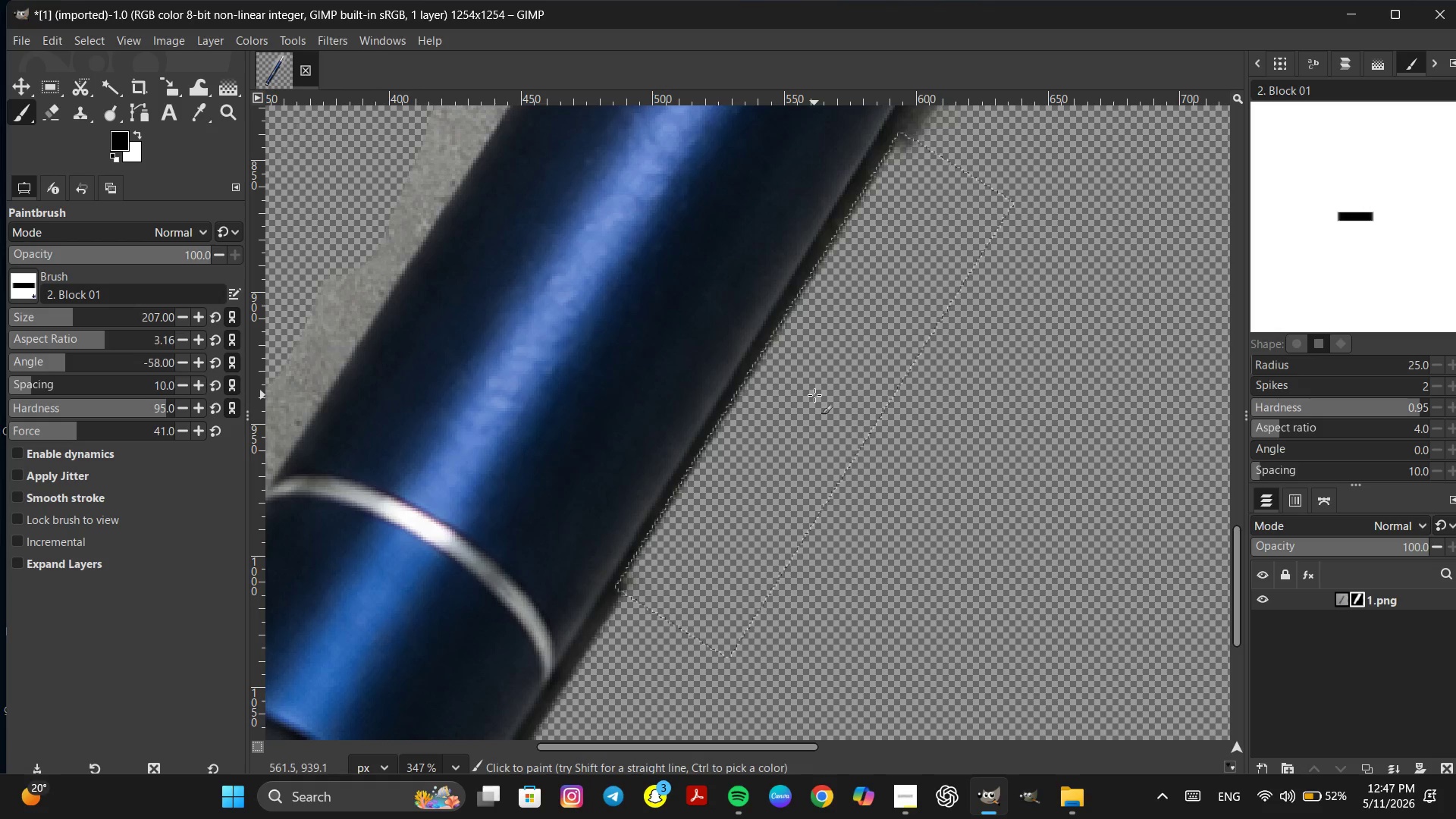 
triple_click([814, 395])
 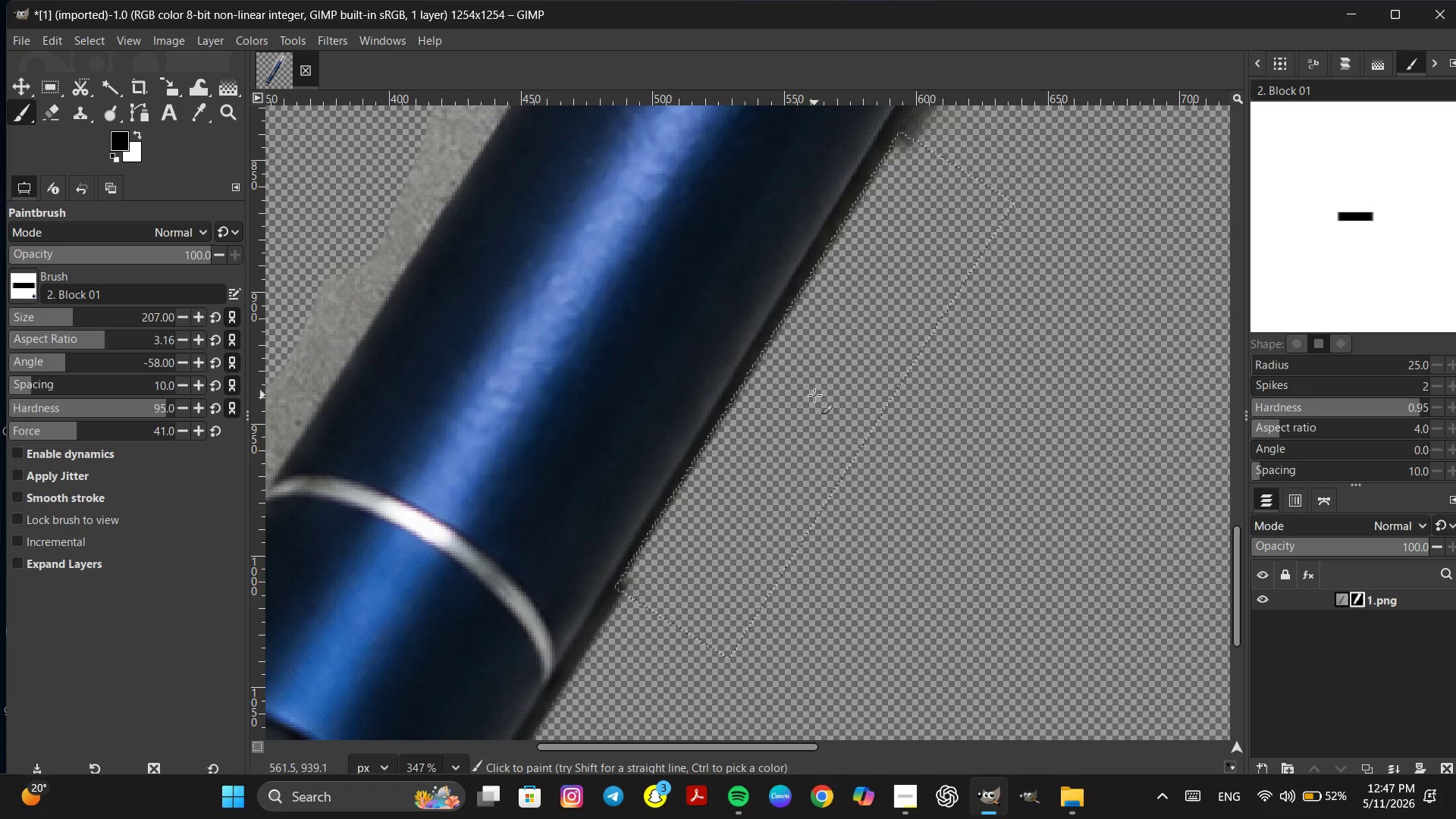 
triple_click([814, 395])
 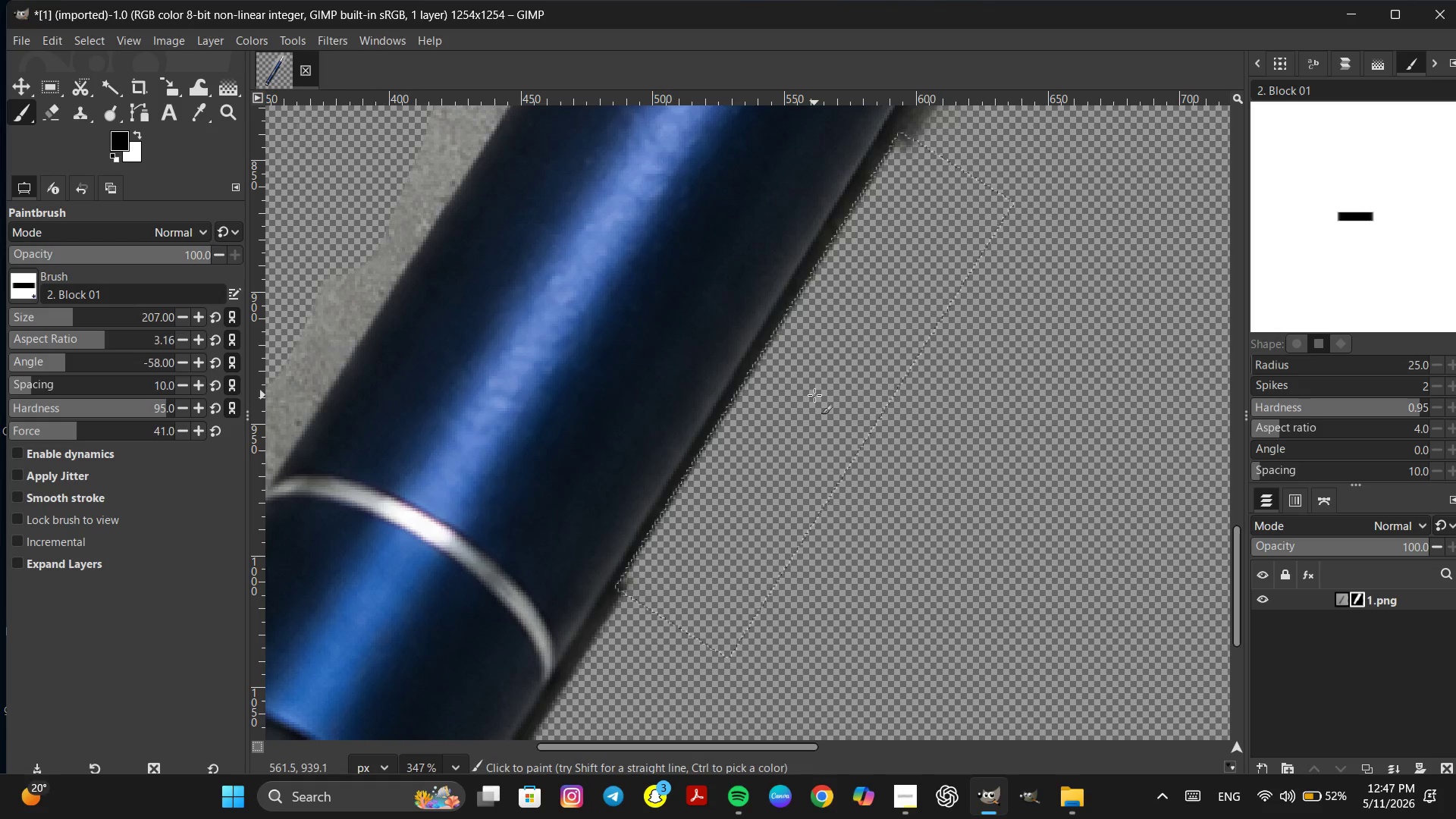 
triple_click([814, 395])
 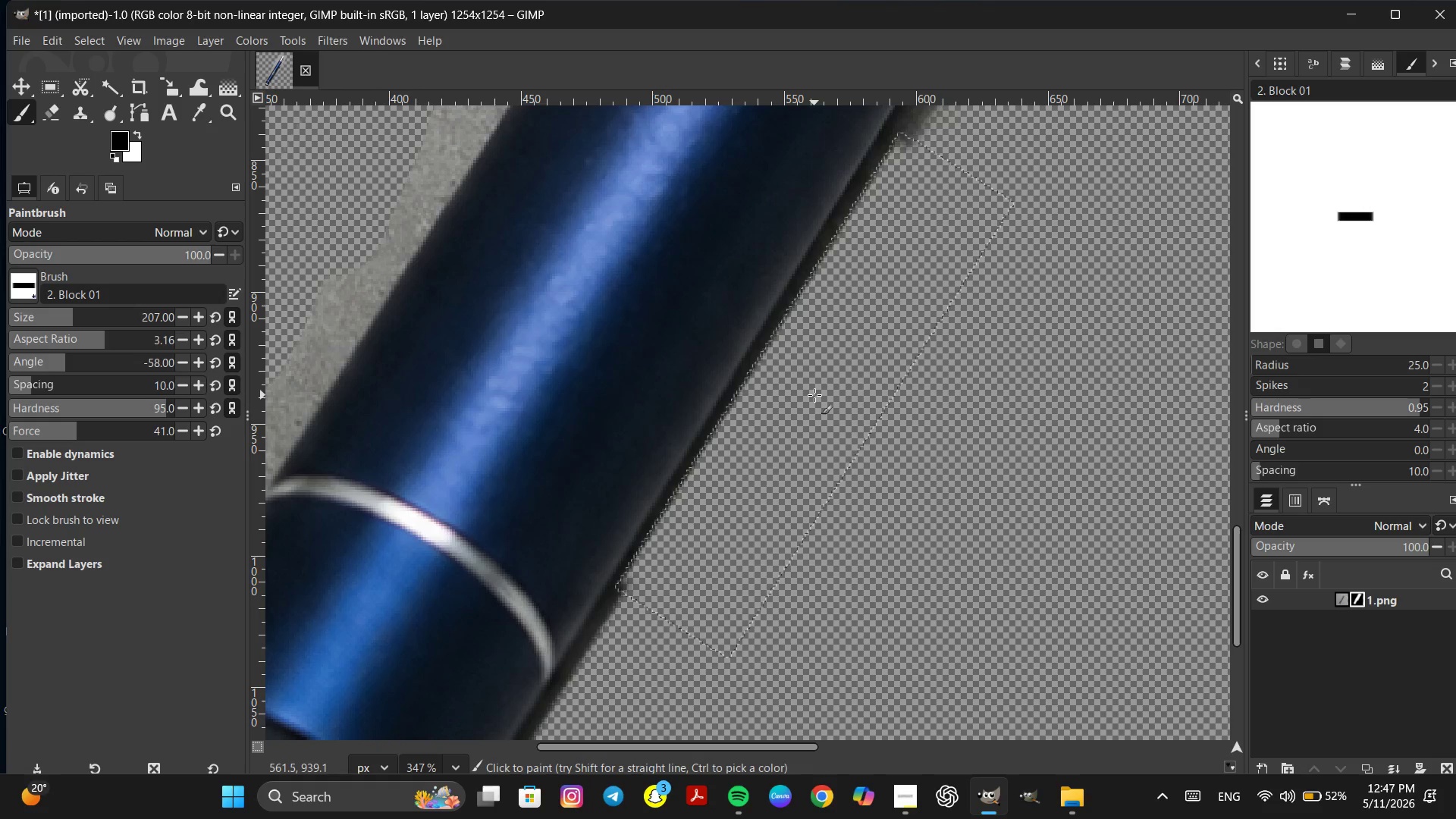 
left_click_drag(start_coordinate=[814, 395], to_coordinate=[799, 424])
 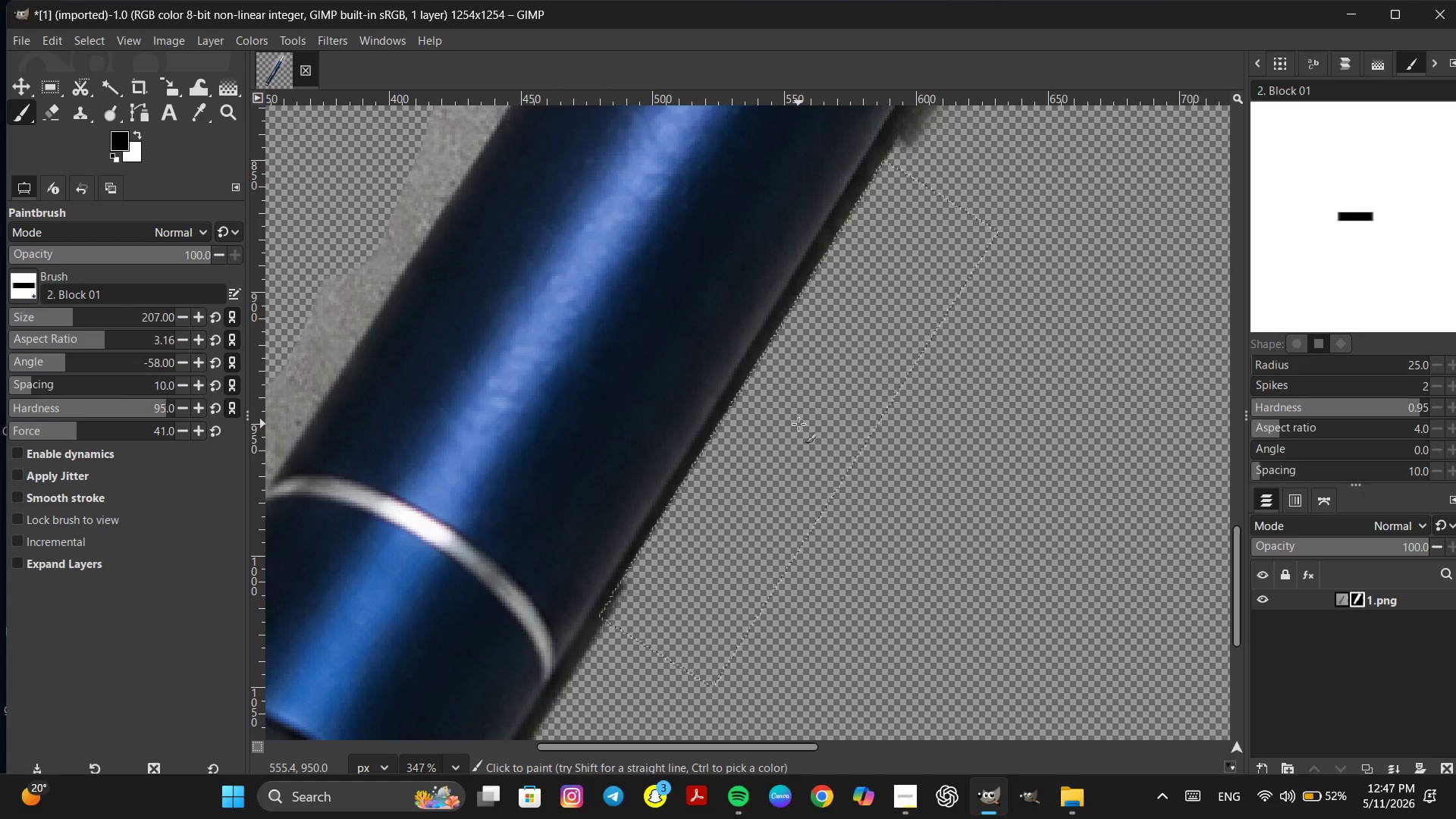 
double_click([799, 424])
 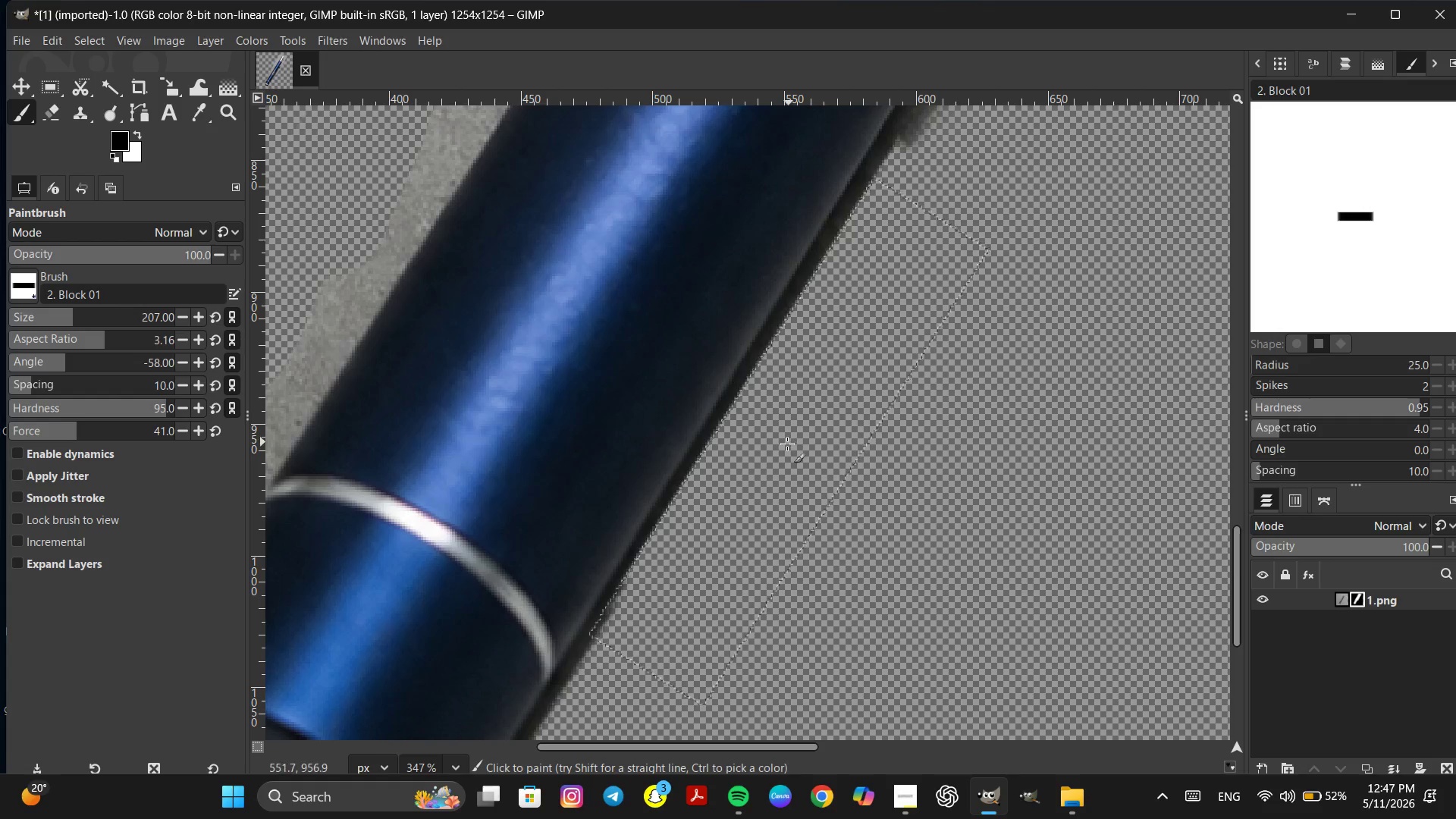 
double_click([786, 444])
 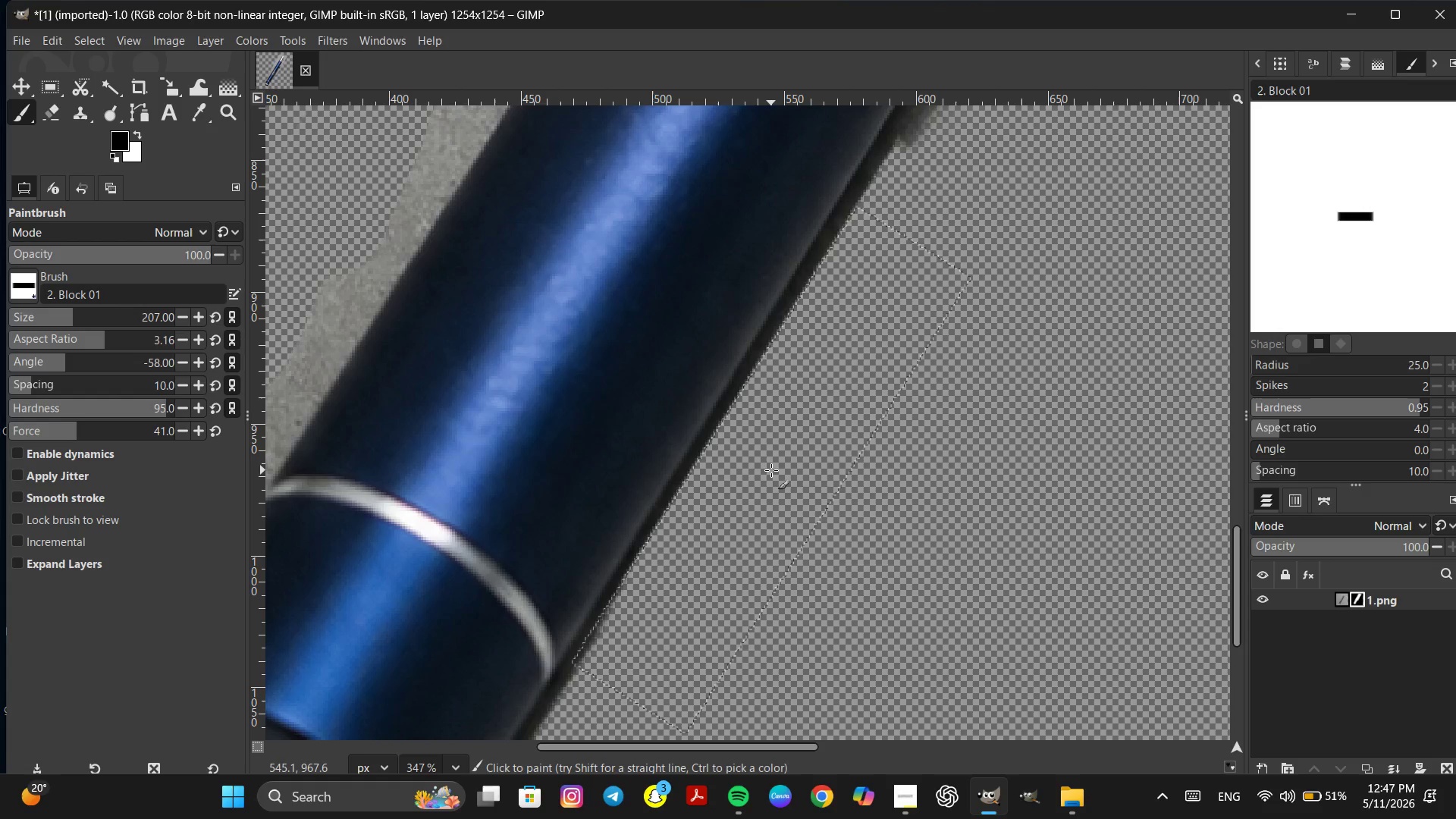 
double_click([771, 470])
 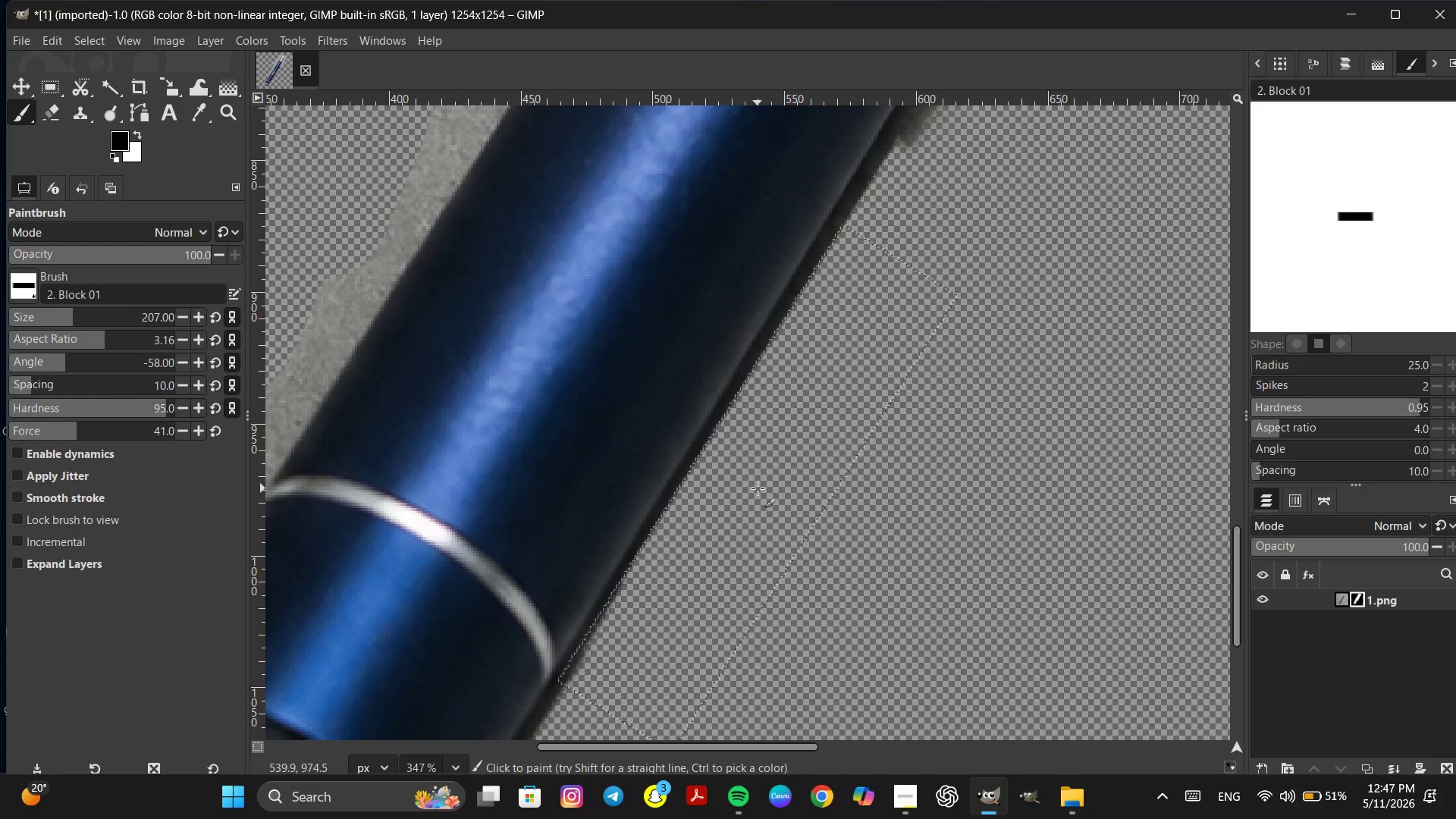 
triple_click([758, 488])
 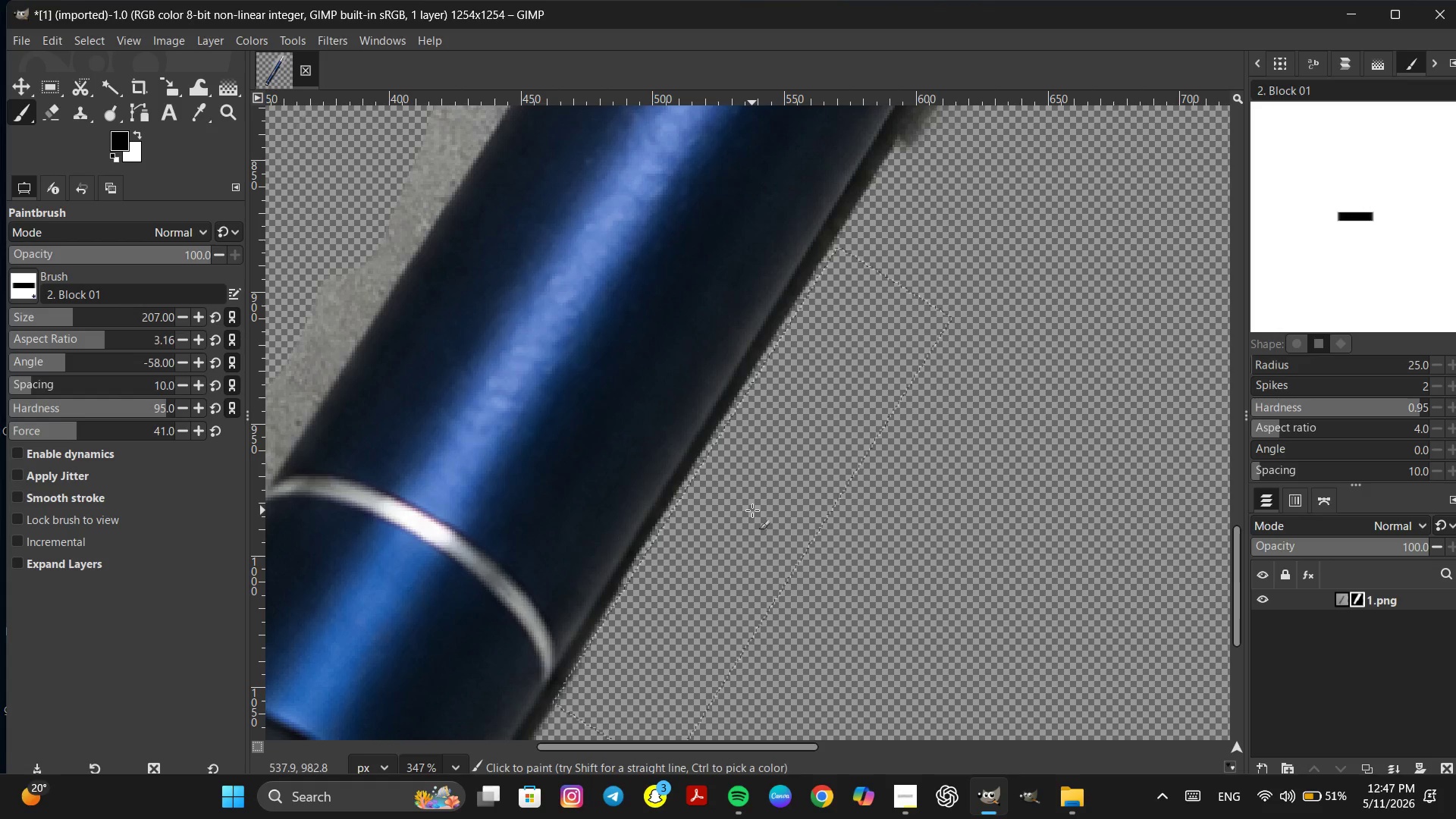 
double_click([752, 510])
 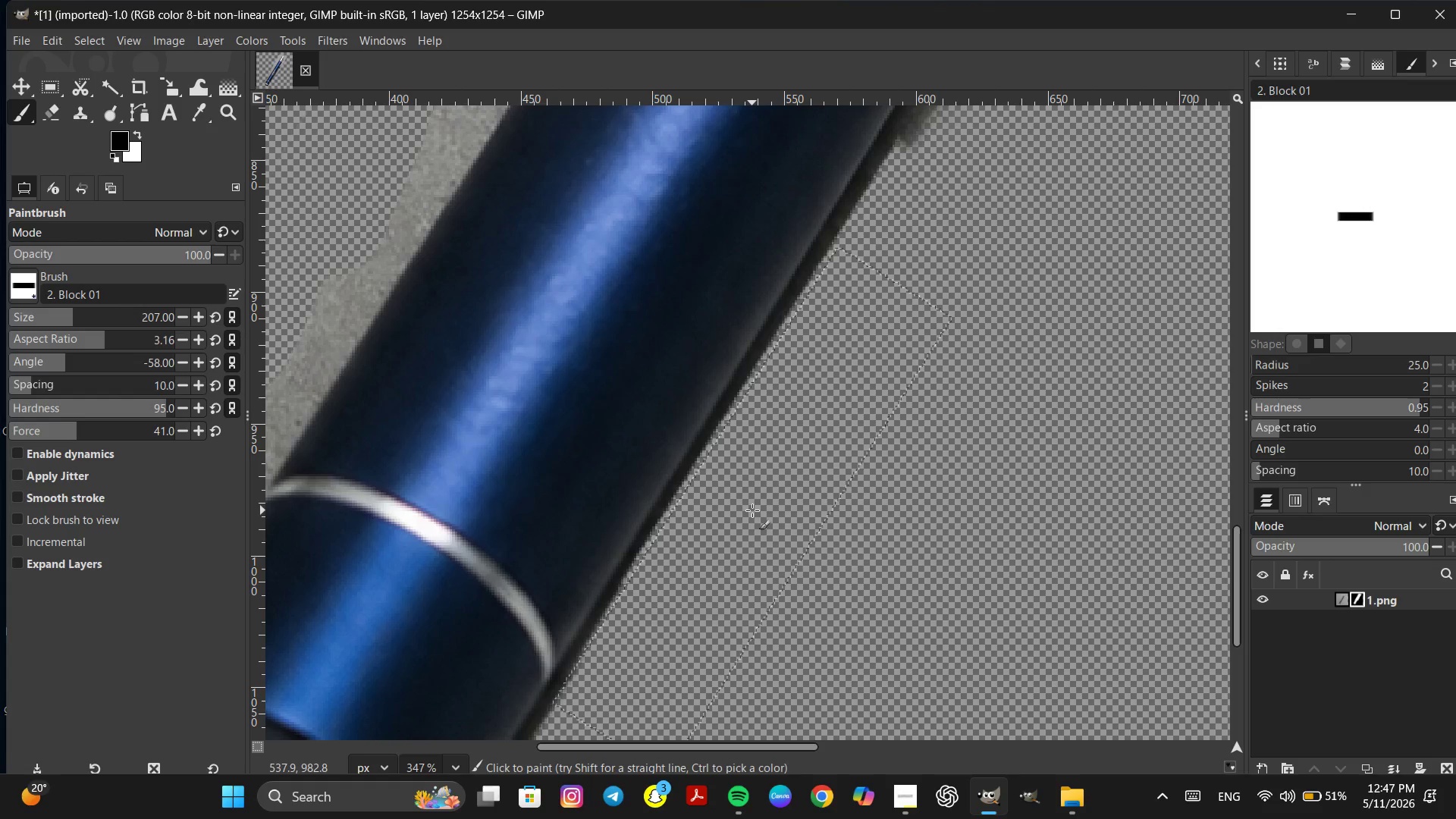 
triple_click([752, 510])
 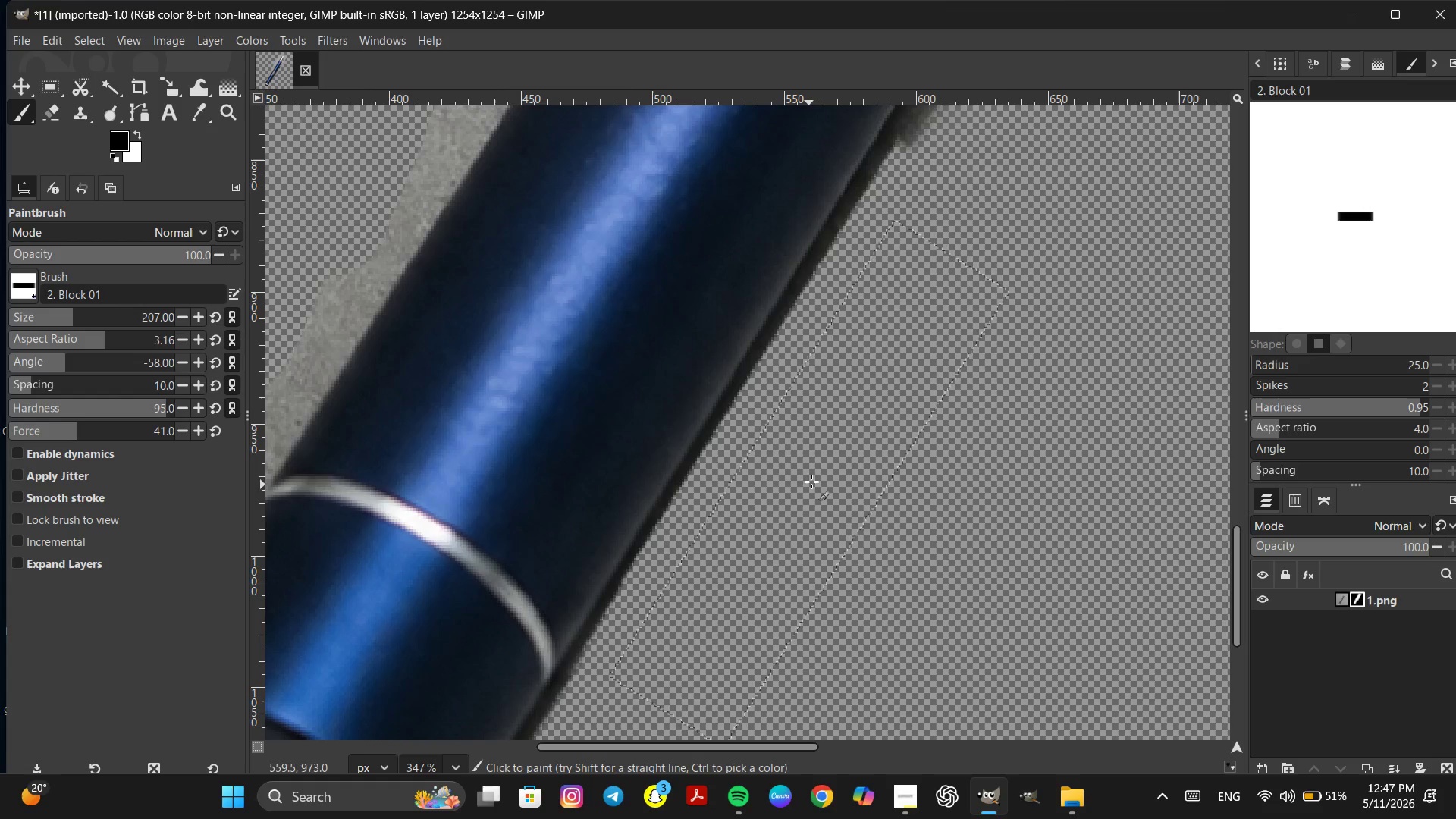 
hold_key(key=Space, duration=0.31)
 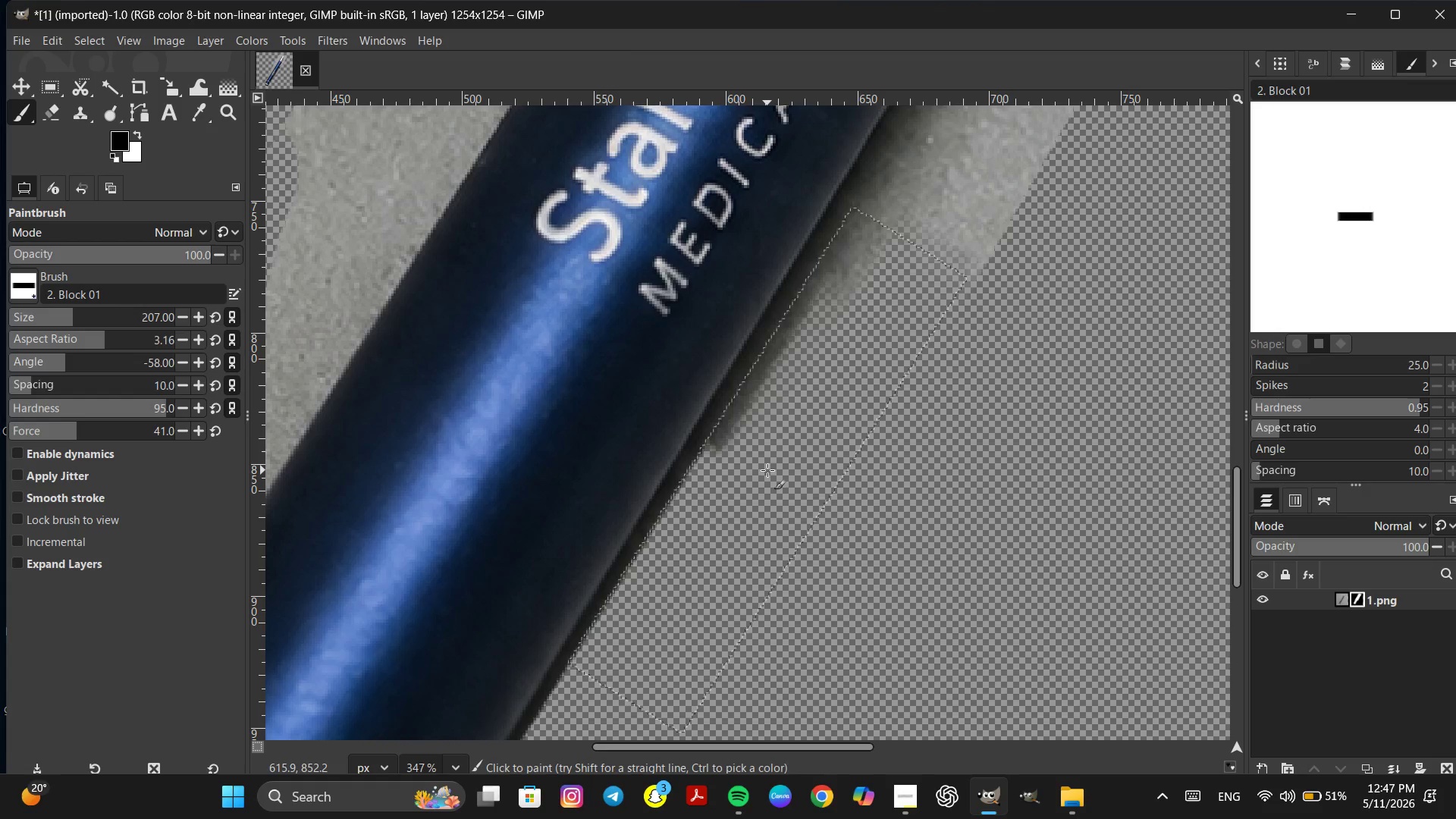 
double_click([767, 470])
 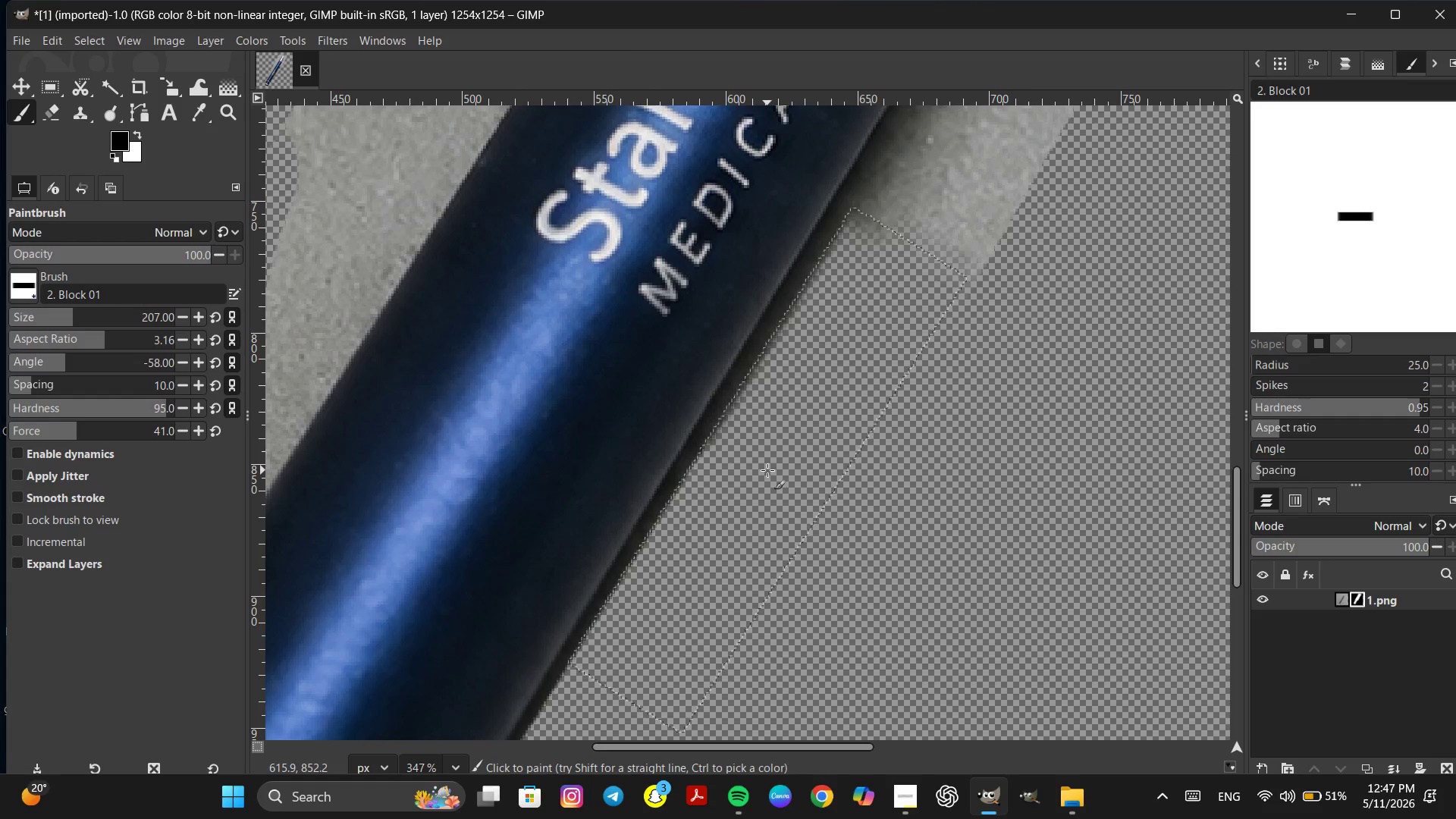 
triple_click([767, 470])
 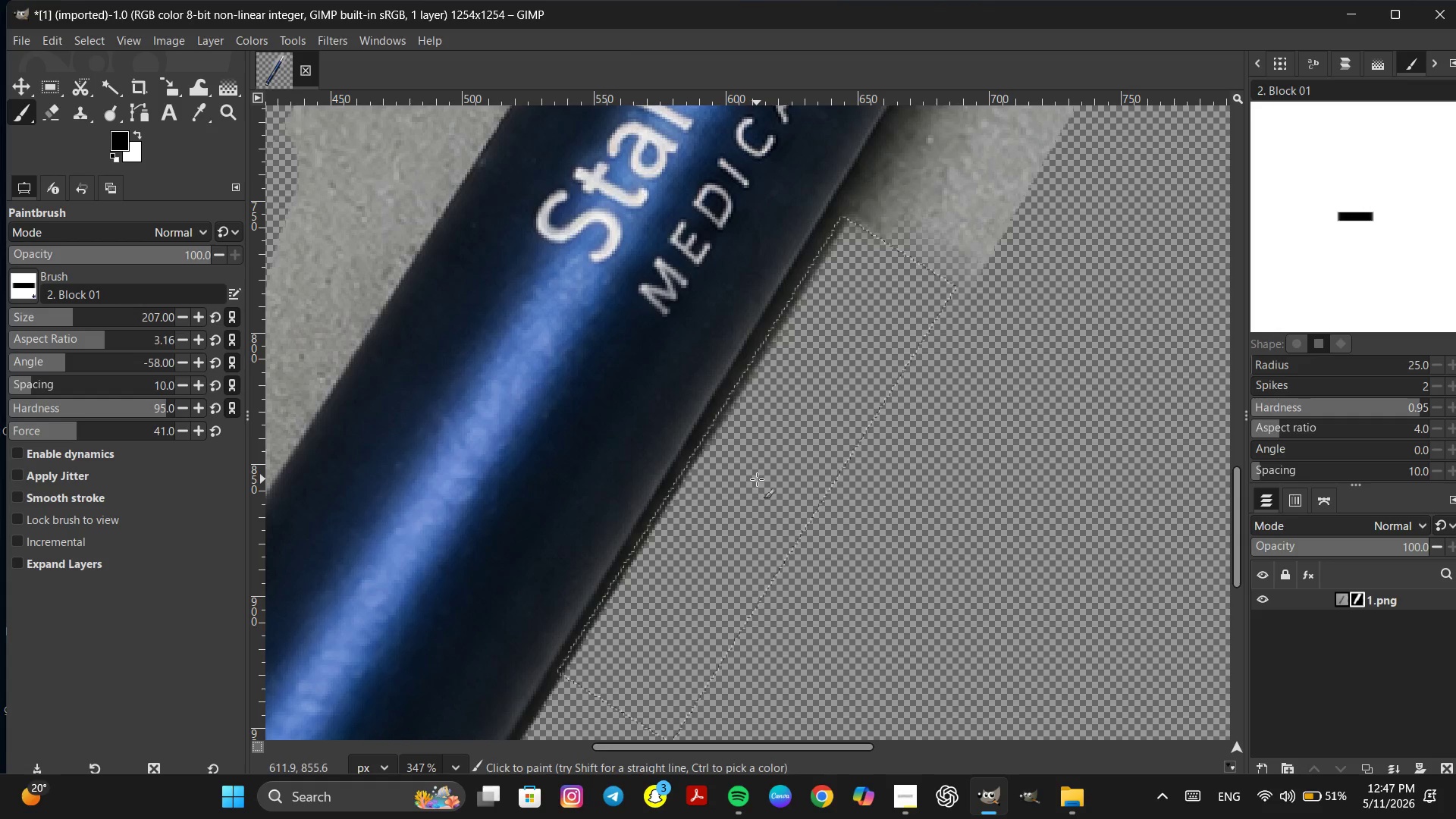 
left_click([757, 479])
 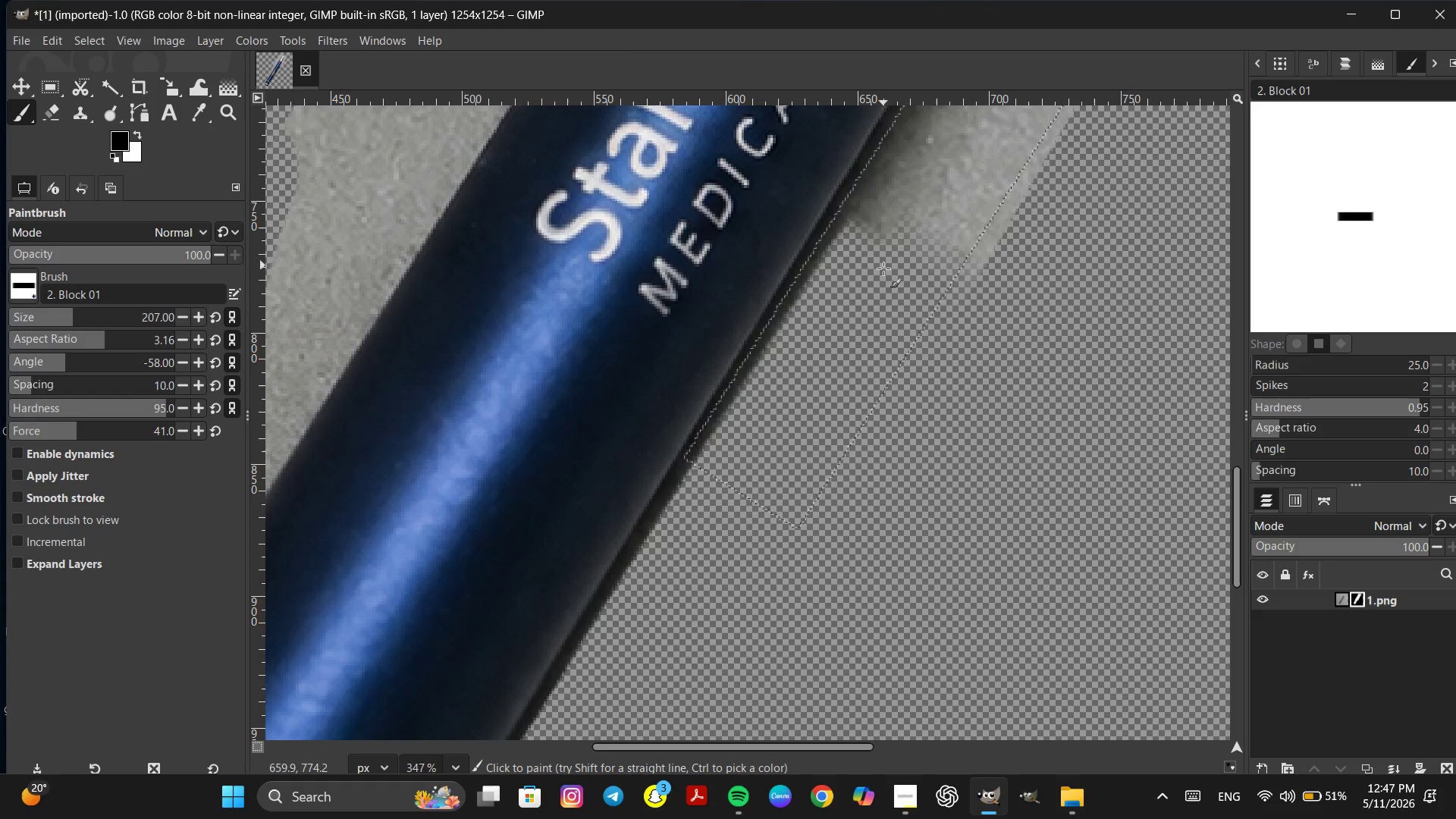 
key(Space)
 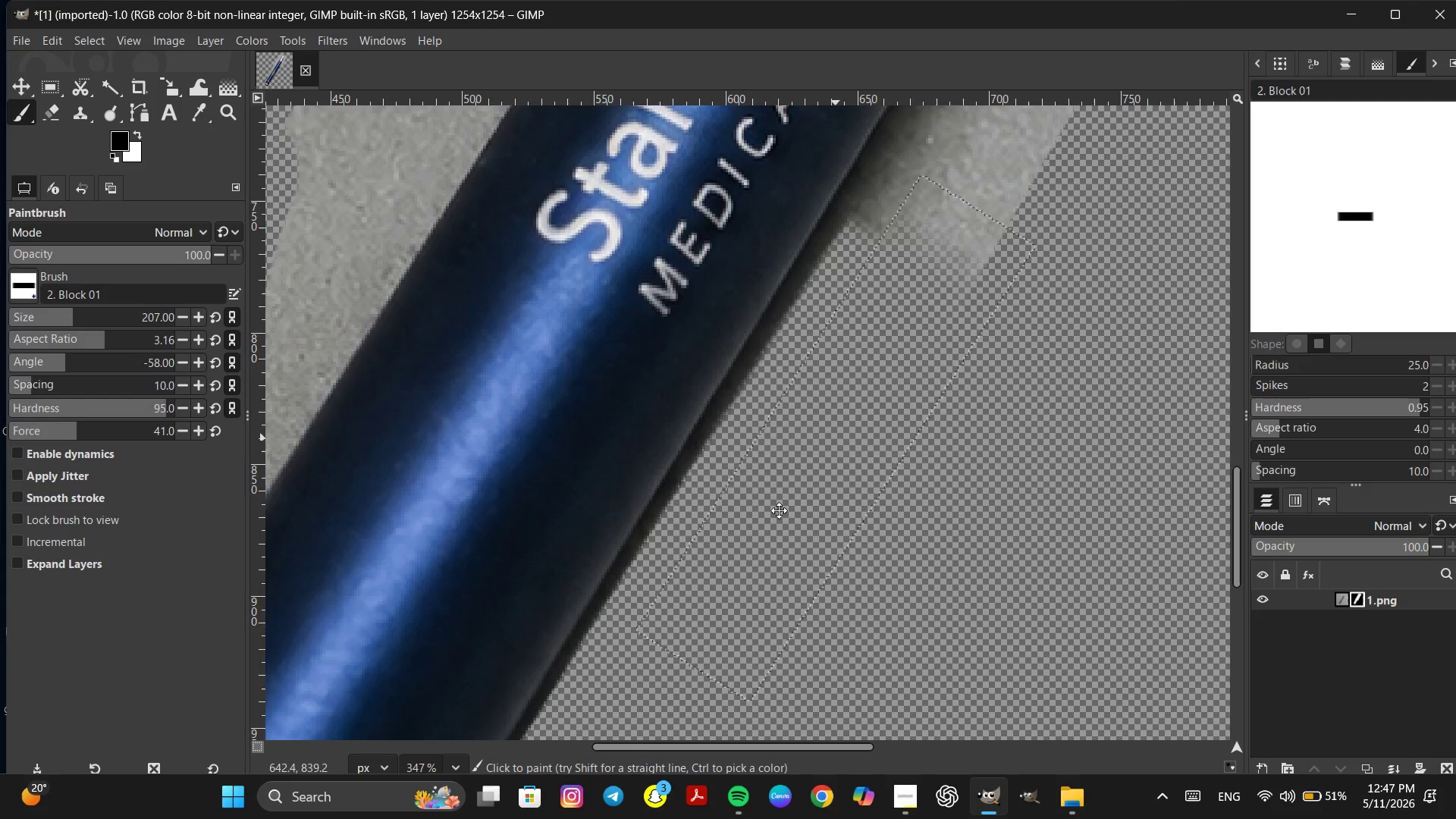 
key(N)
 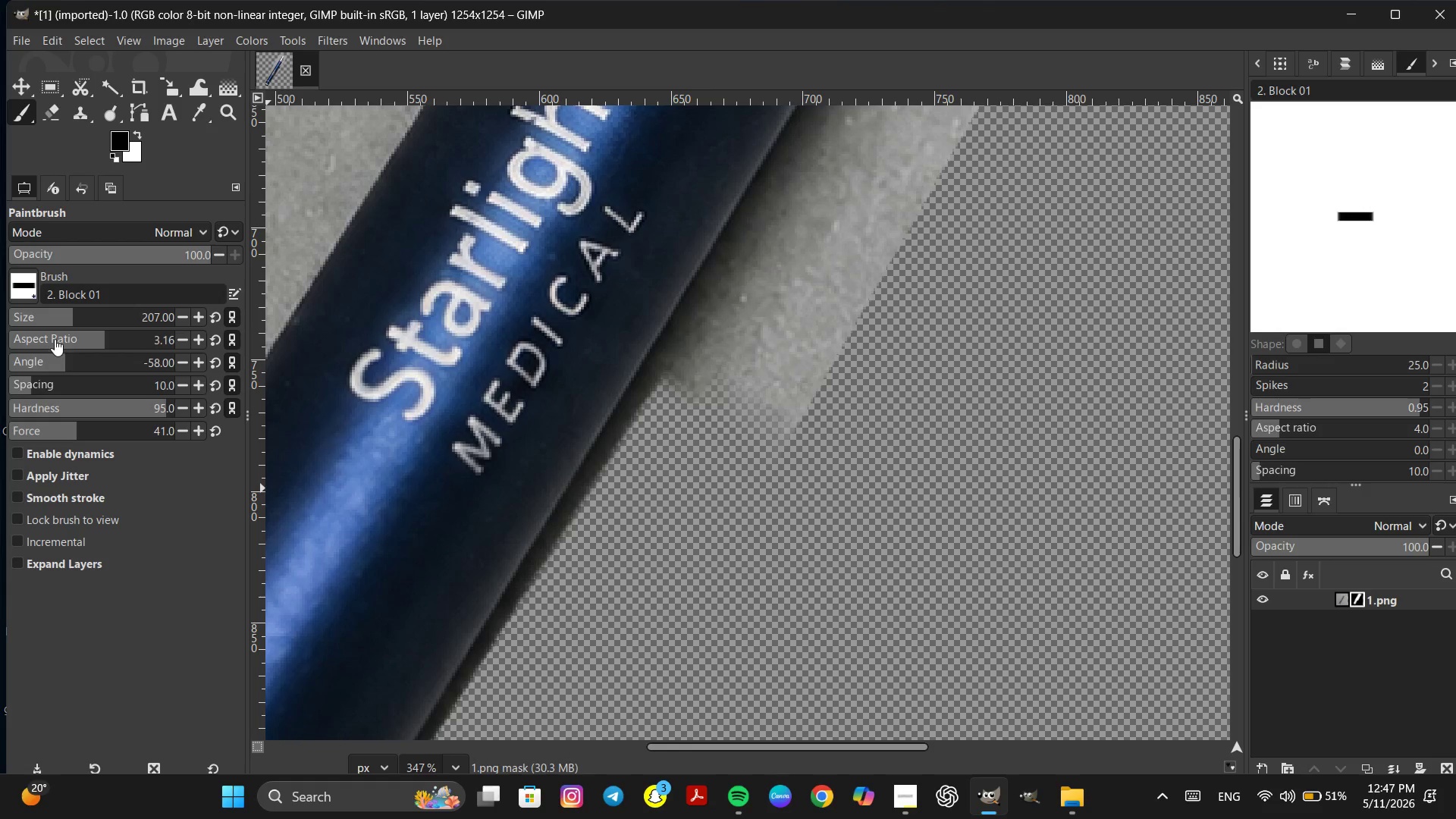 
left_click([67, 362])
 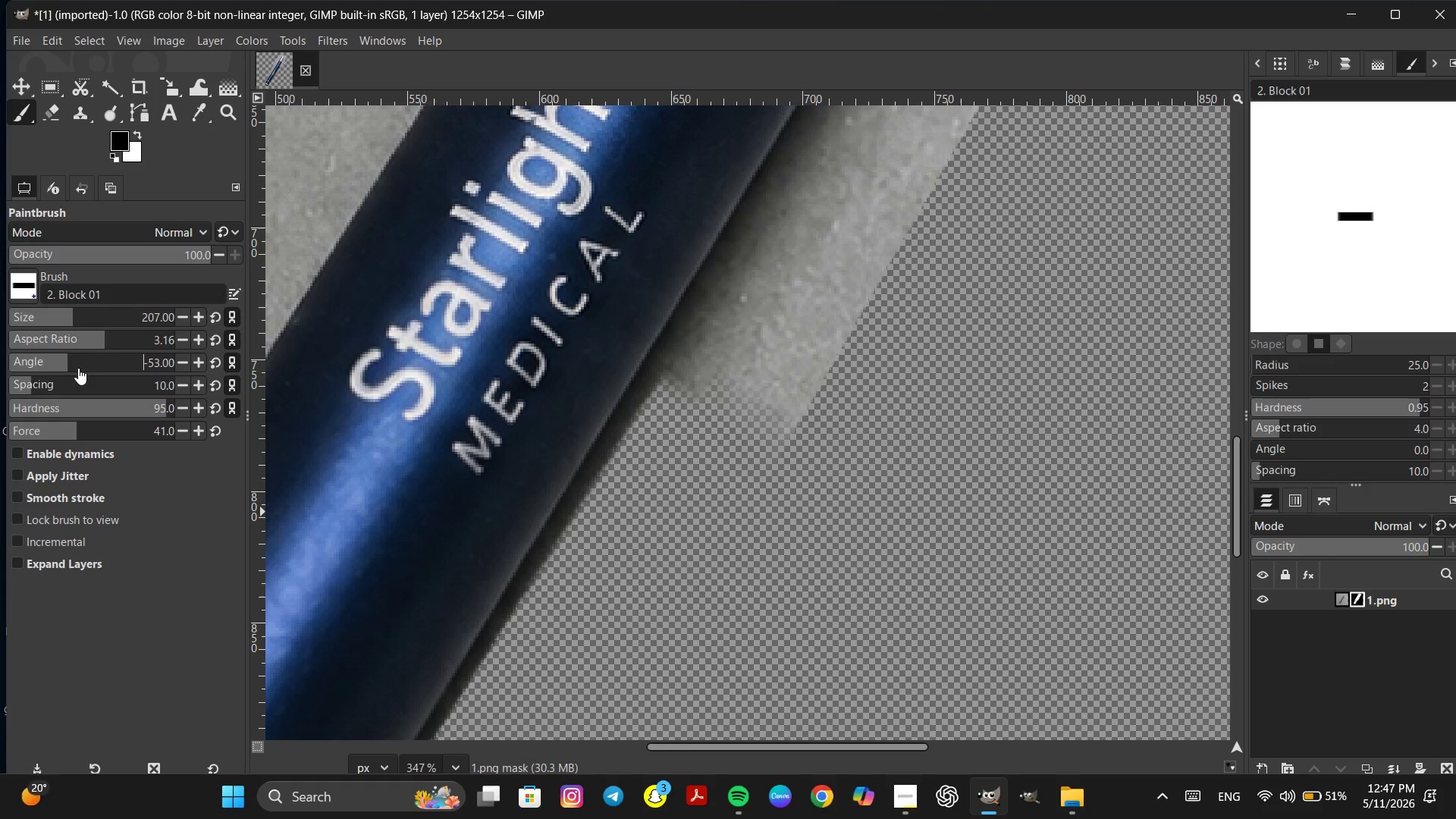 
left_click([63, 362])
 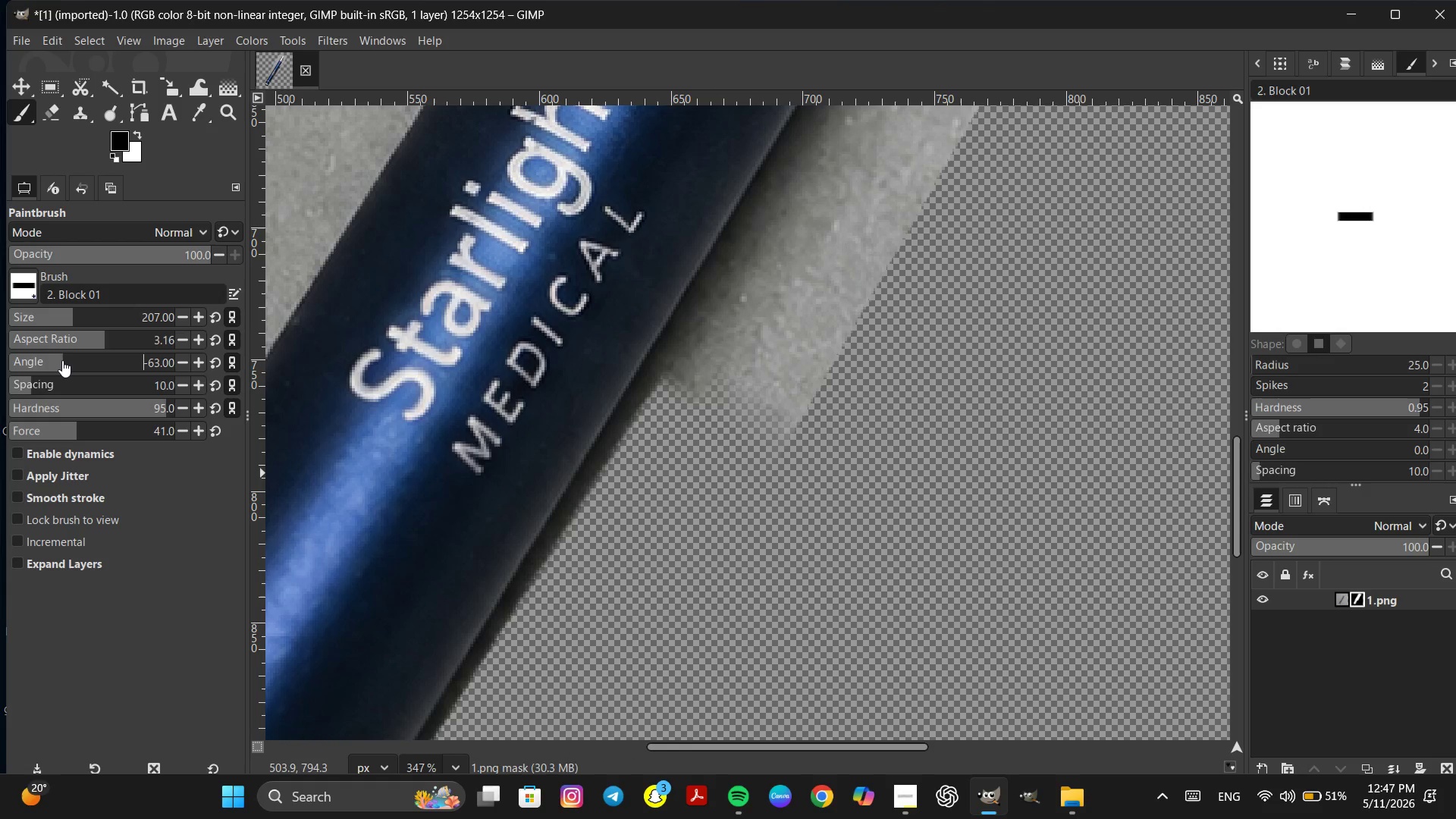 
left_click([64, 362])
 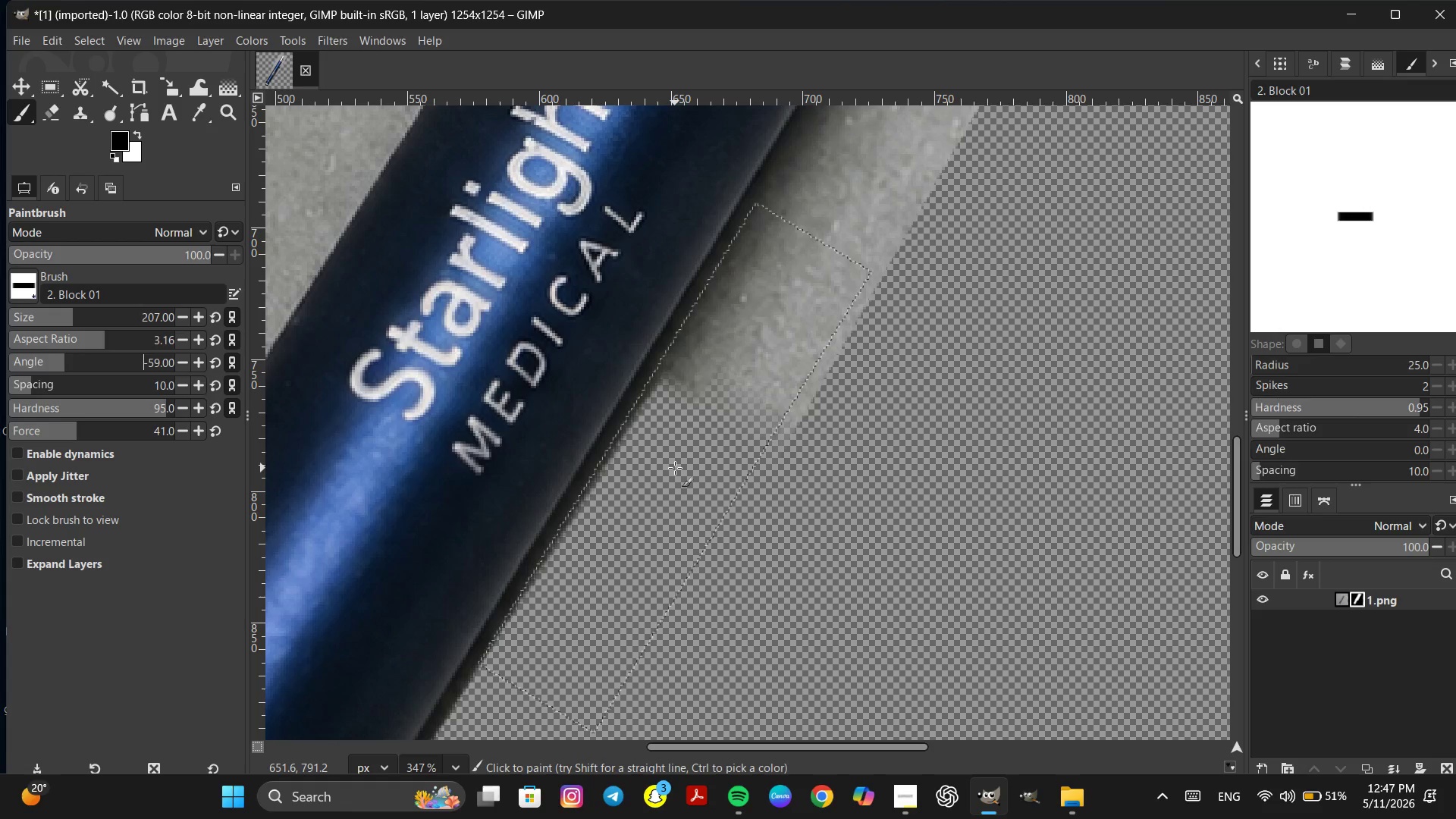 
left_click([675, 468])
 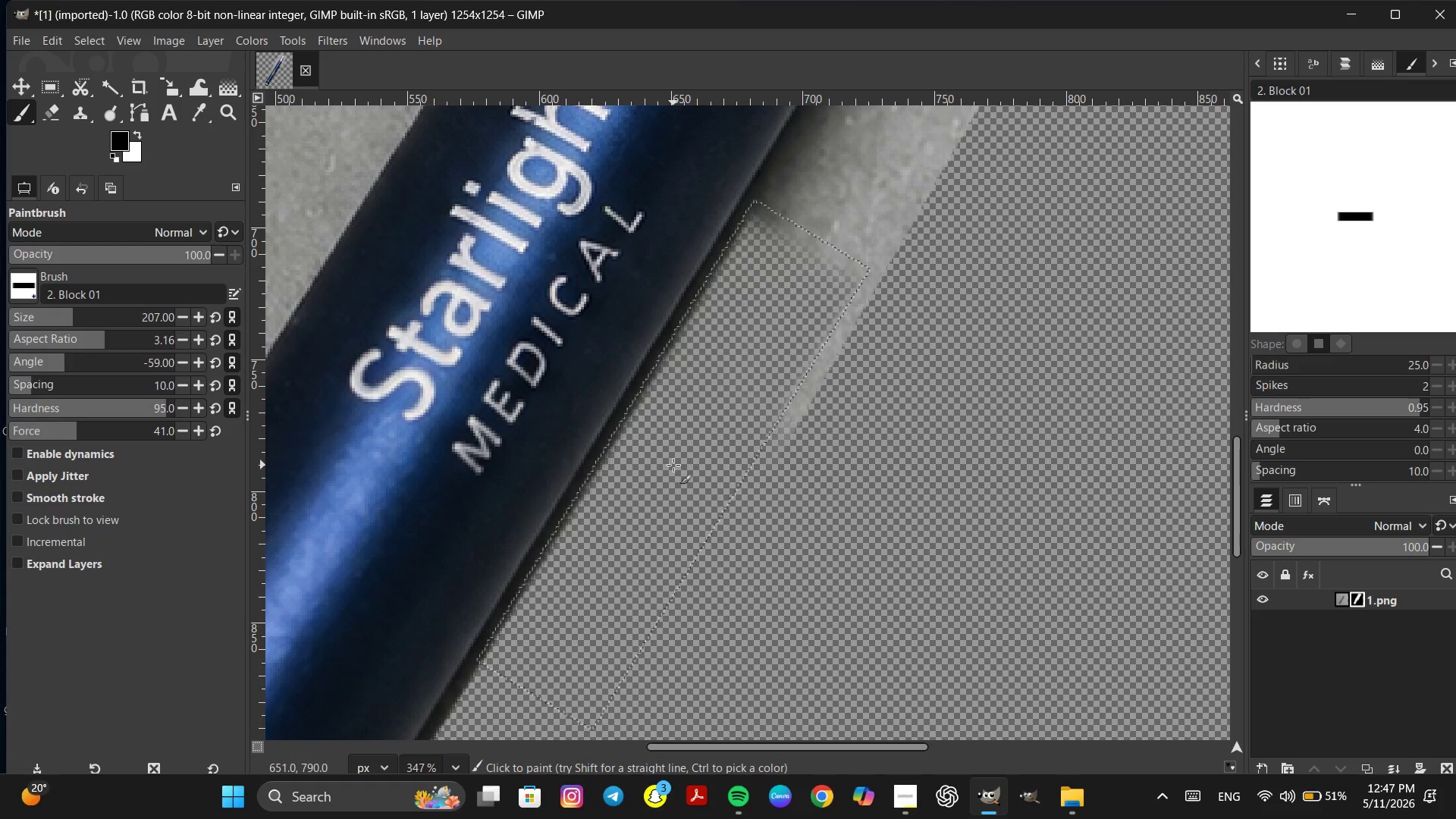 
double_click([673, 465])
 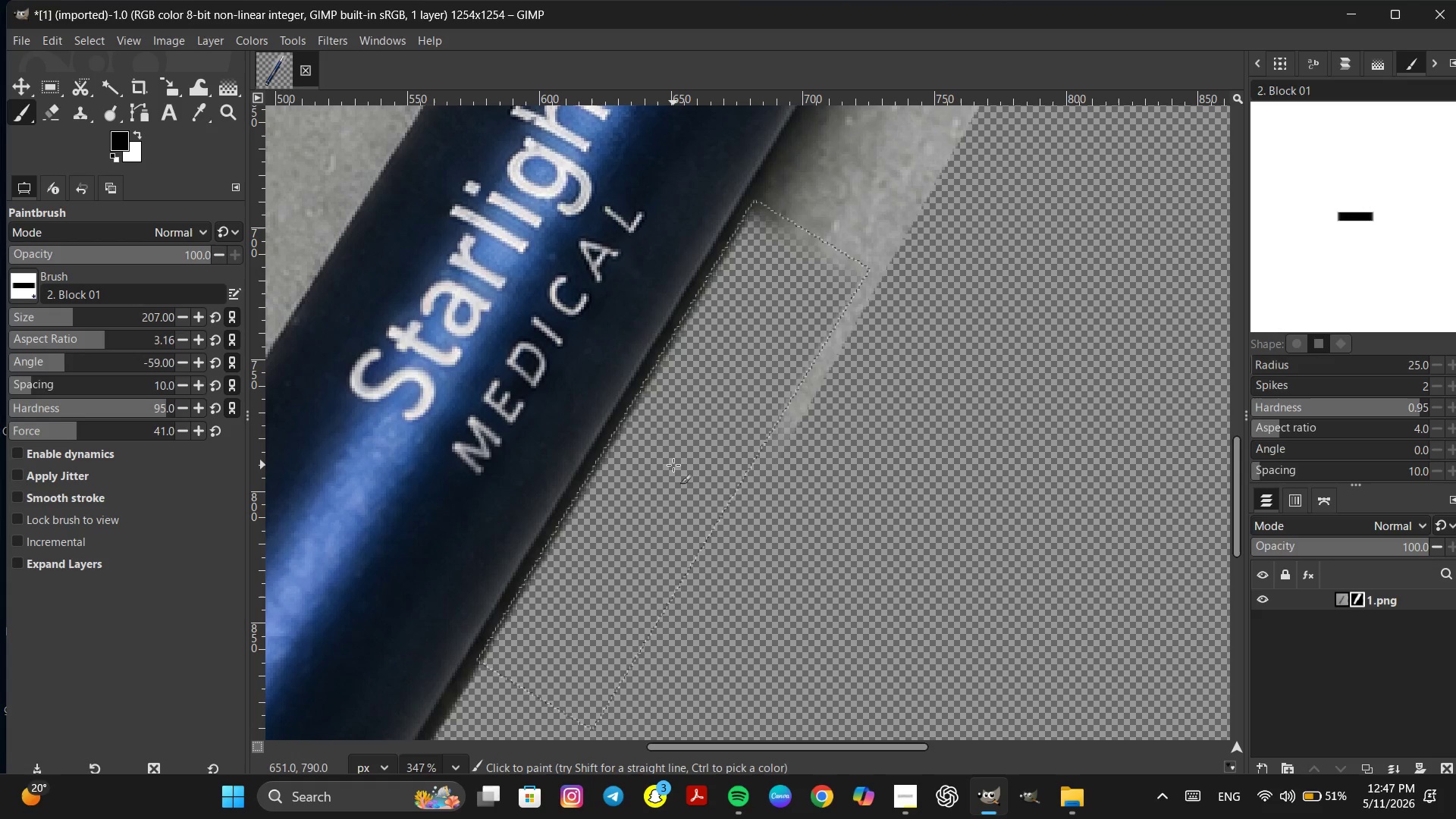 
triple_click([673, 465])
 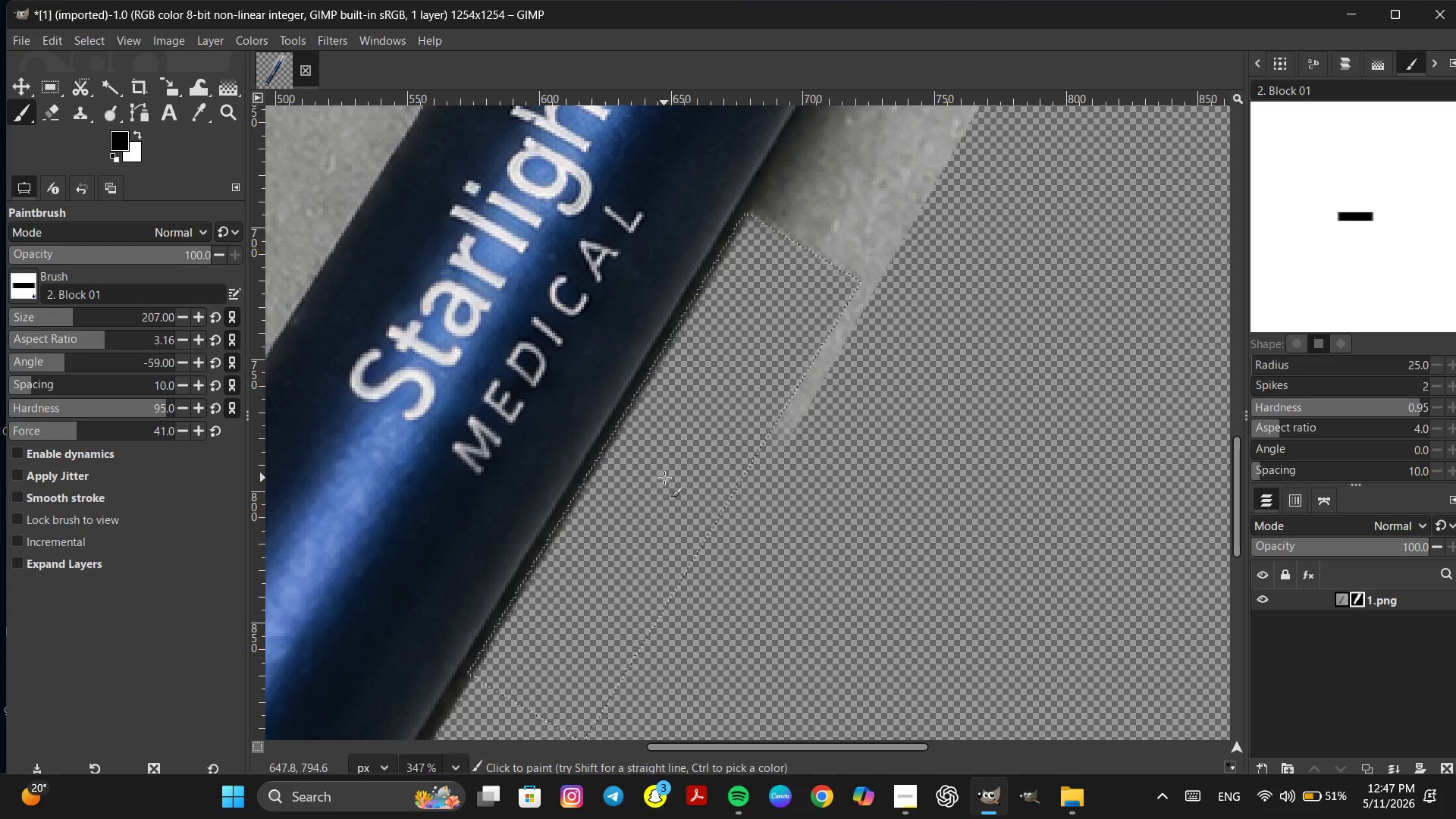 
left_click([664, 478])
 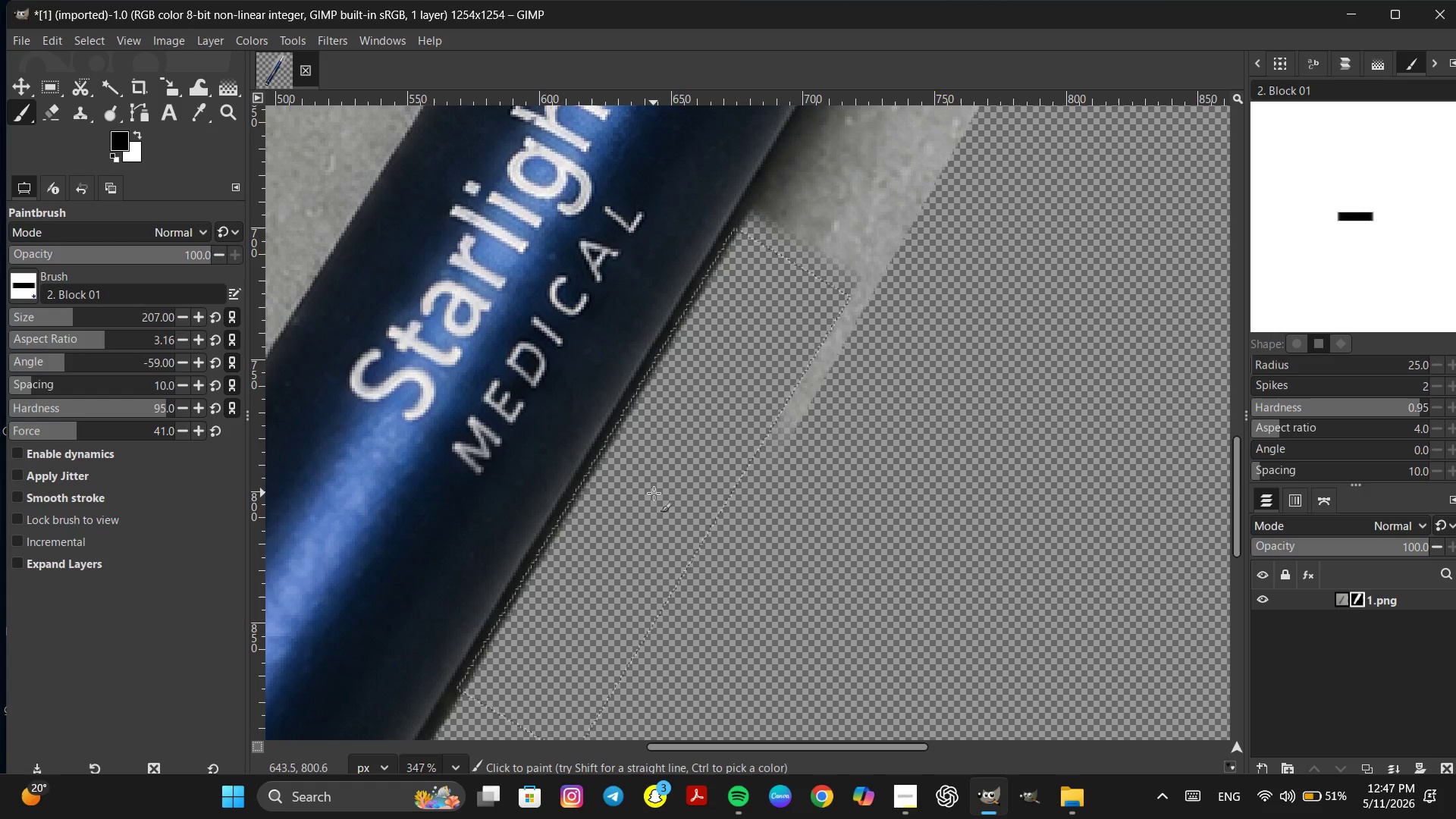 
double_click([654, 493])
 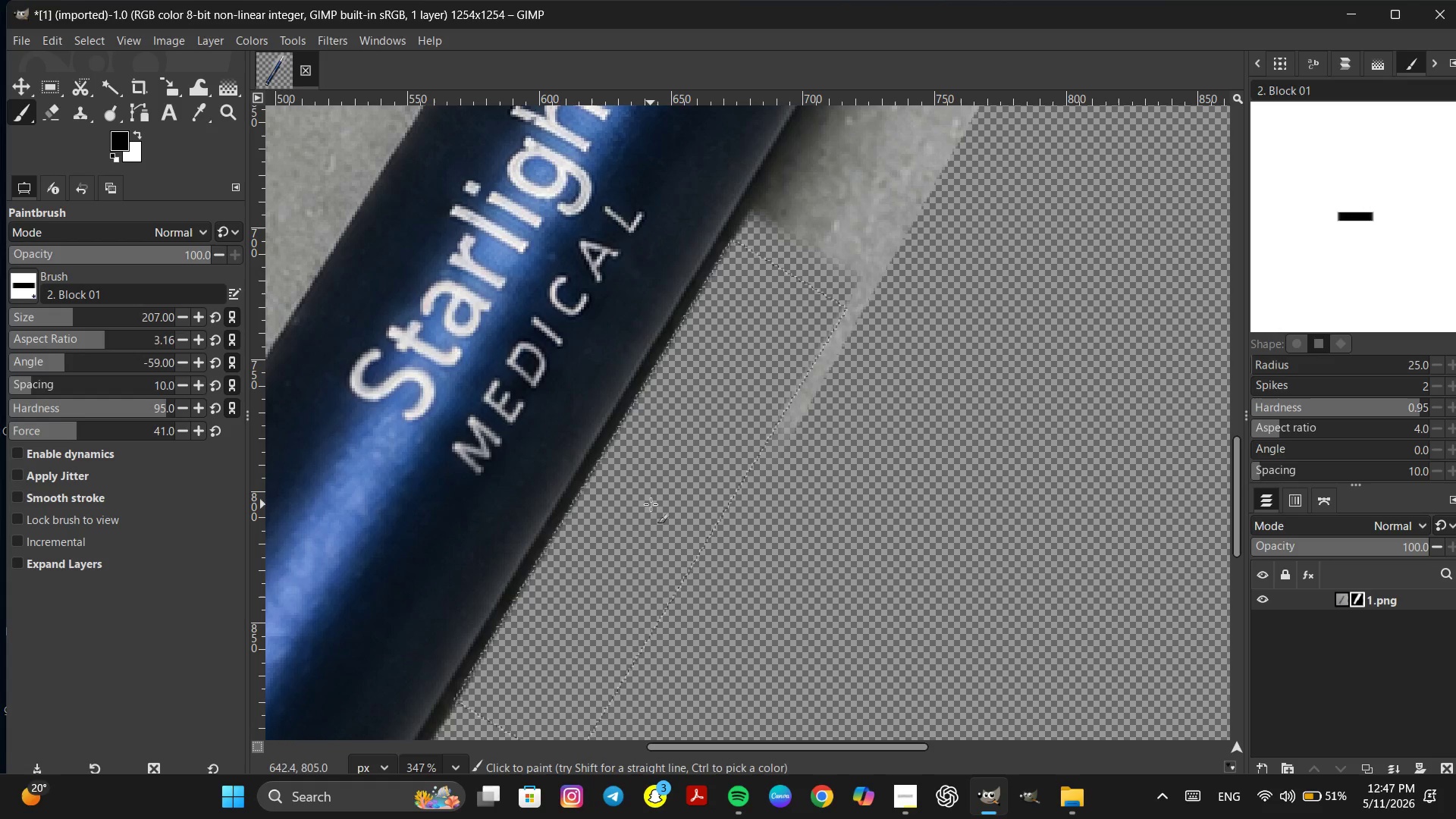 
double_click([648, 510])
 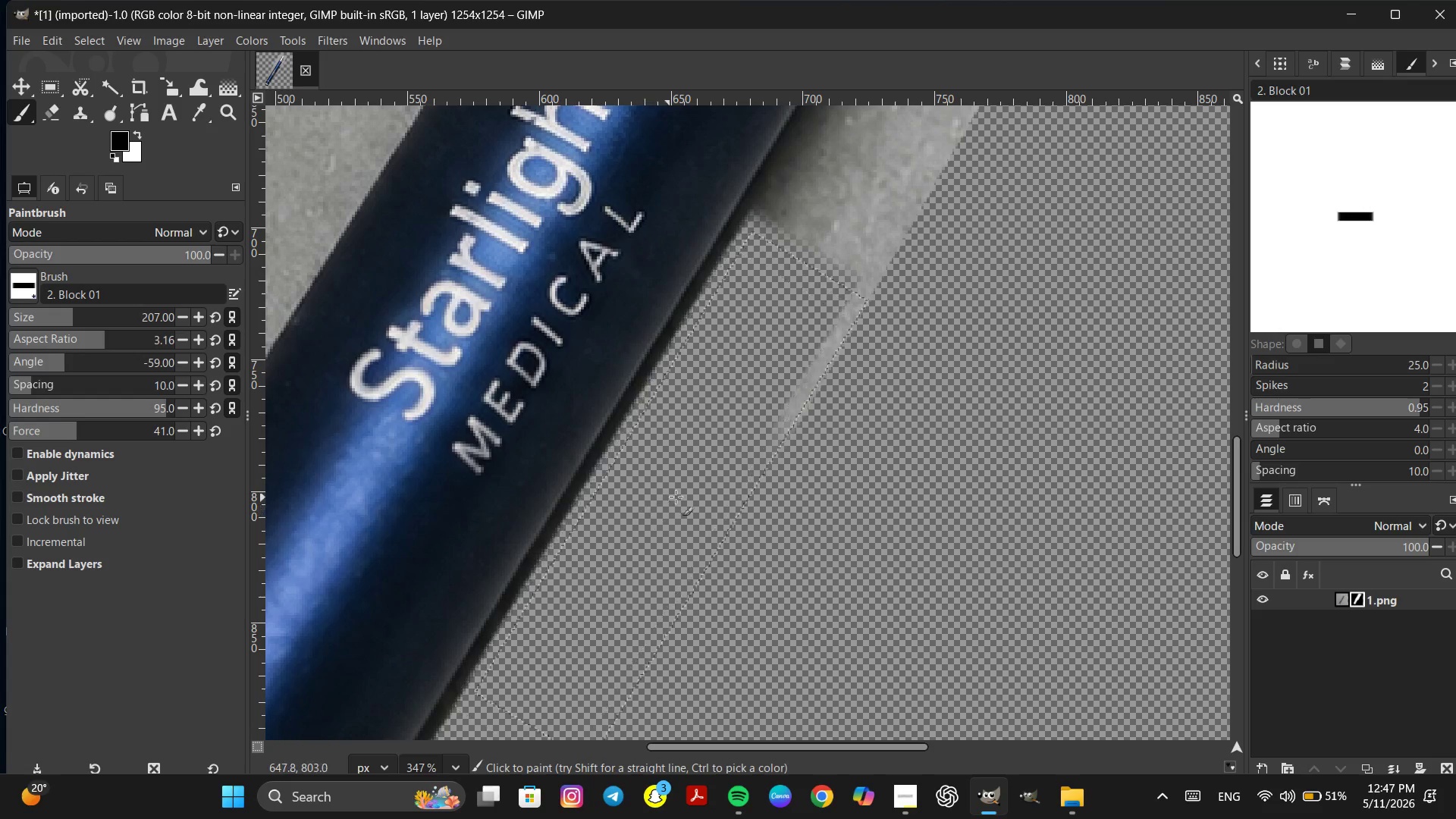 
hold_key(key=Space, duration=0.48)
 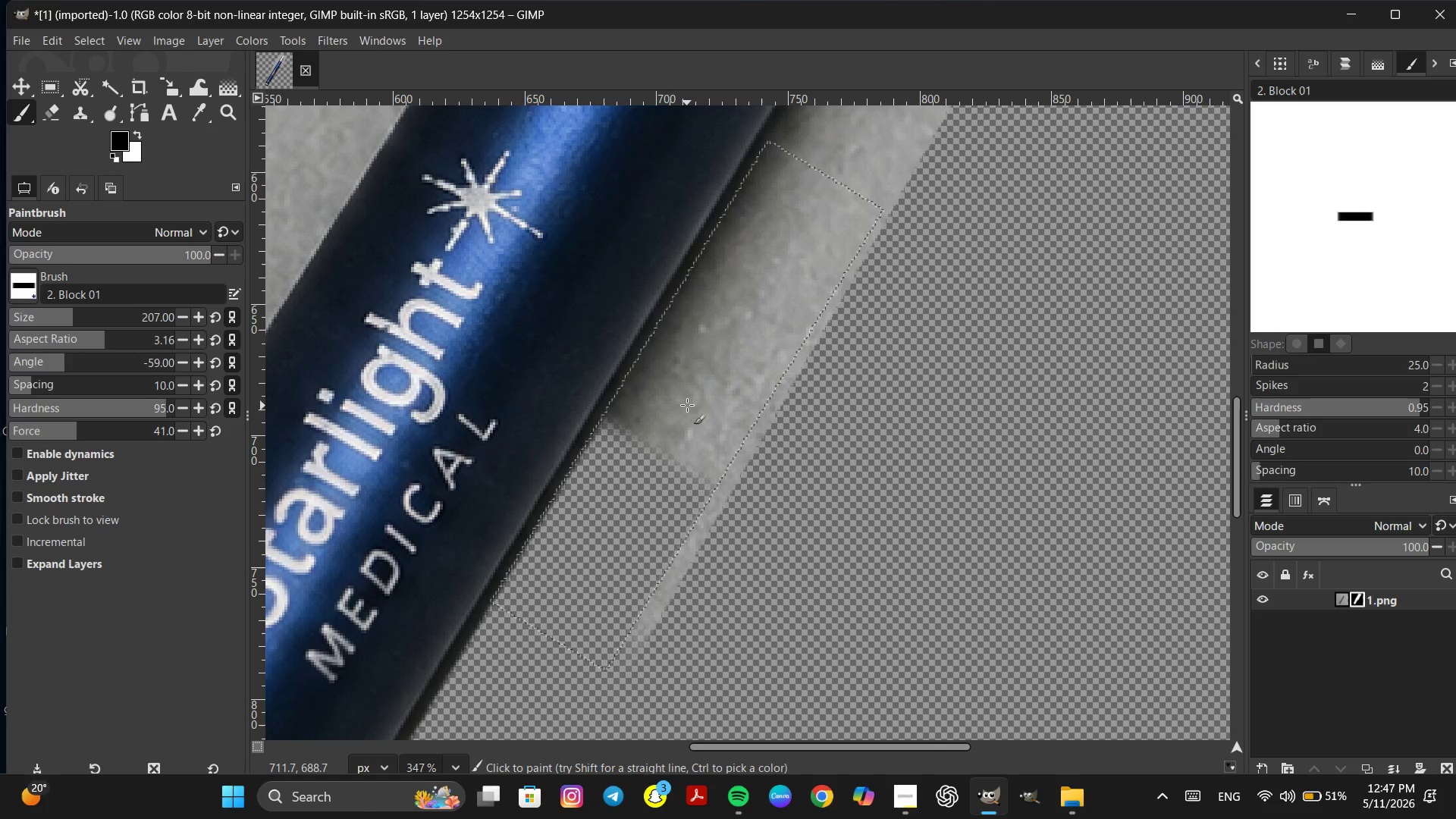 
double_click([687, 403])
 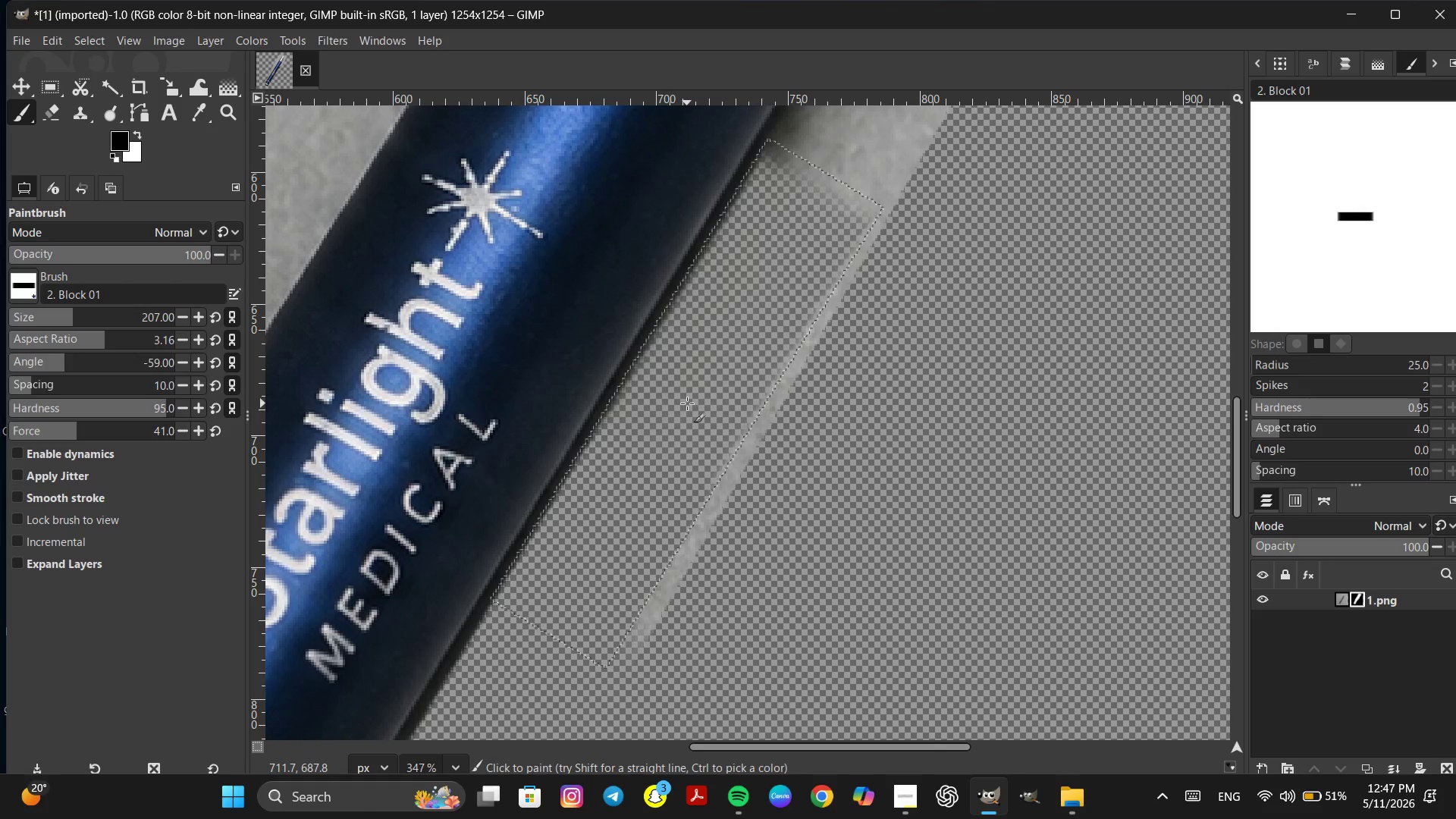 
triple_click([687, 403])
 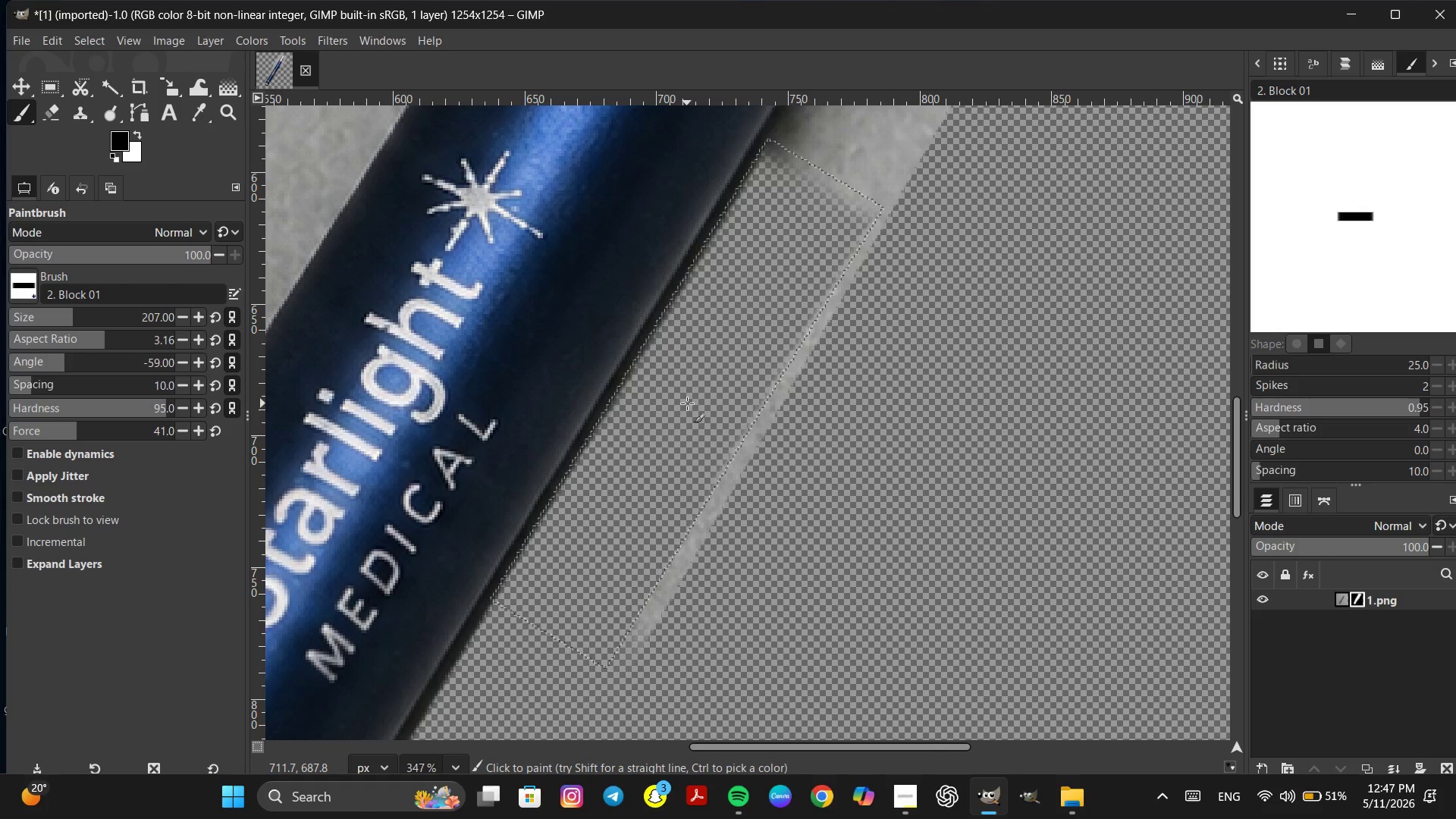 
triple_click([687, 403])
 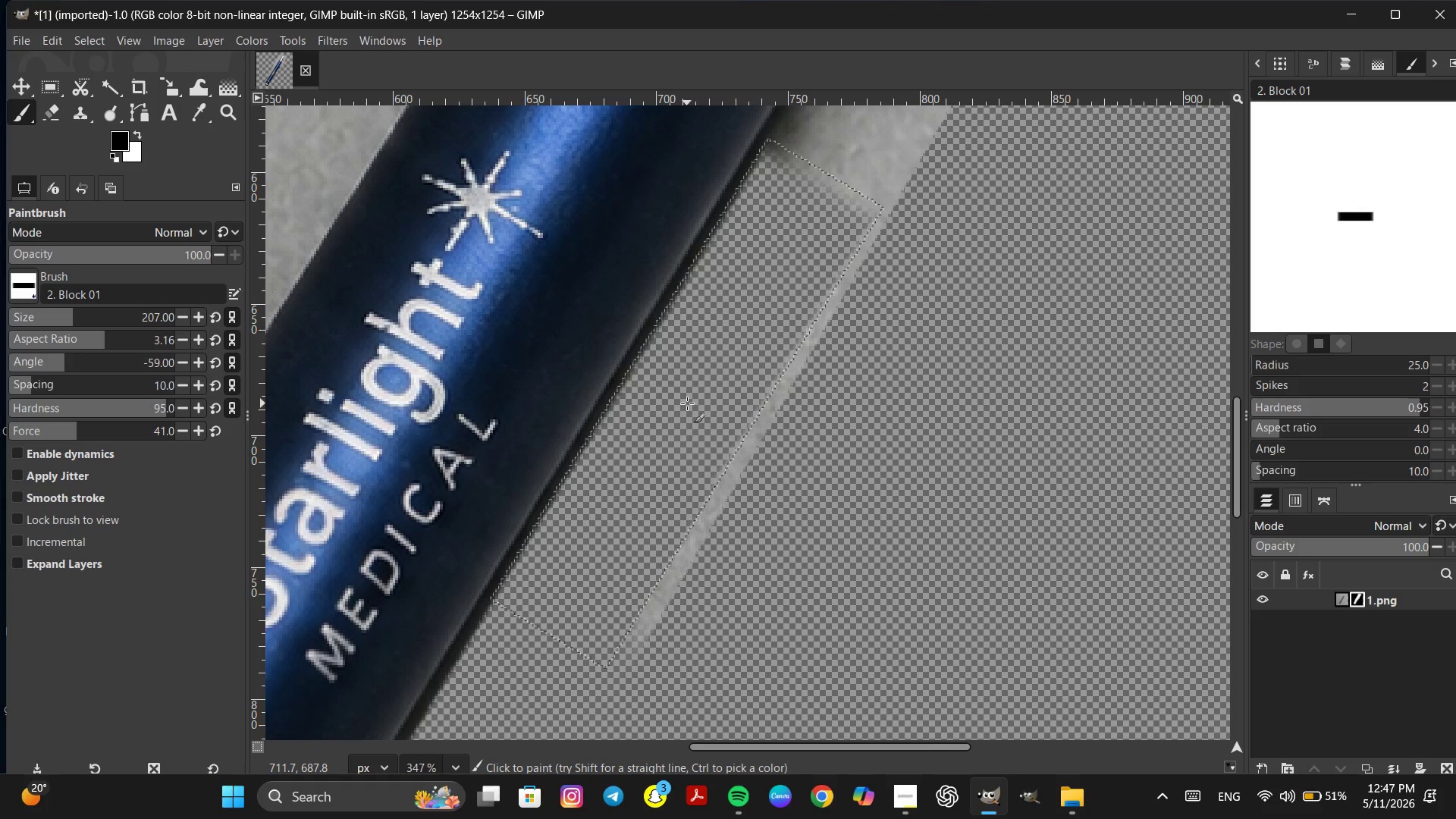 
triple_click([687, 403])
 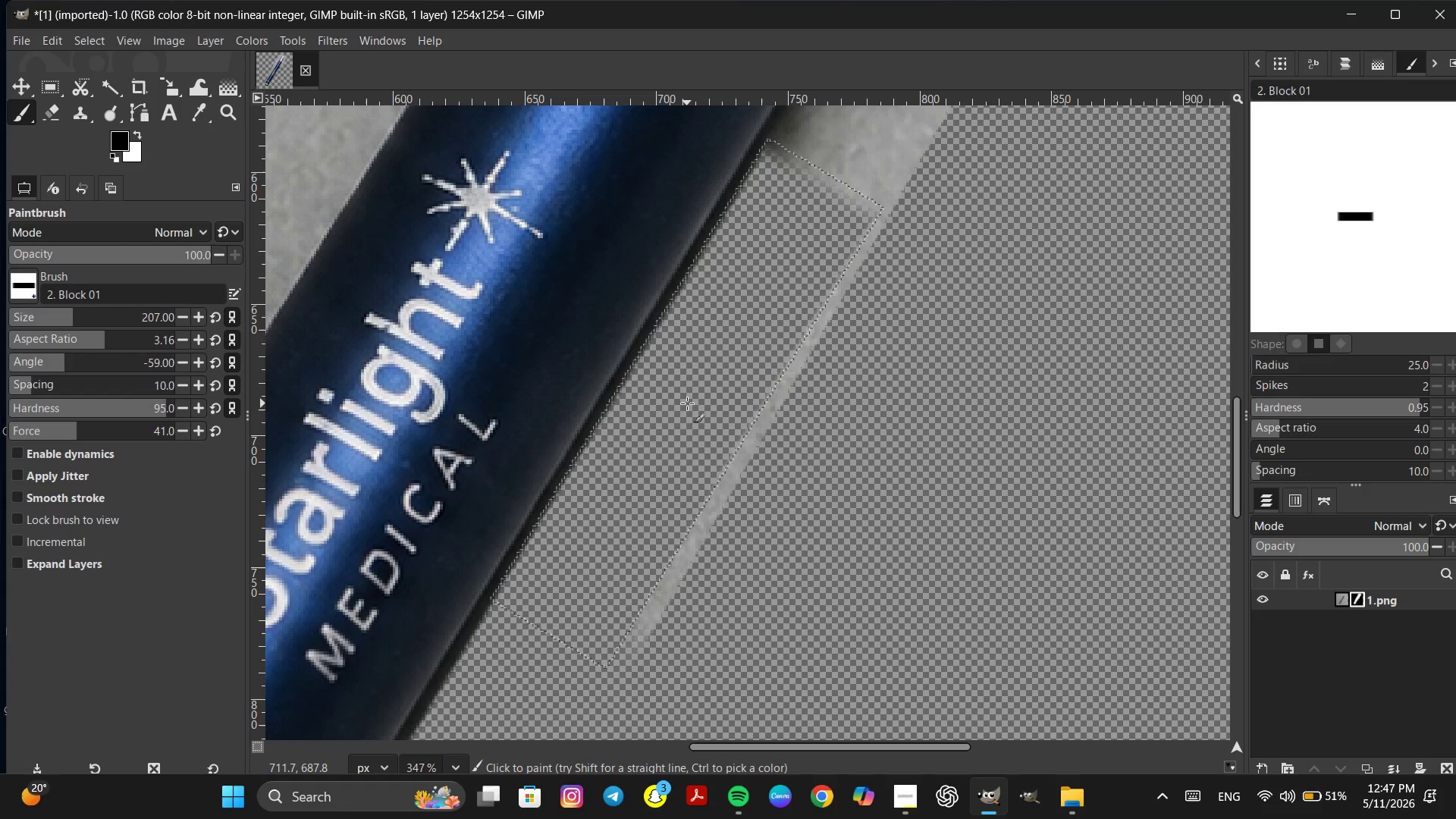 
left_click_drag(start_coordinate=[687, 403], to_coordinate=[777, 374])
 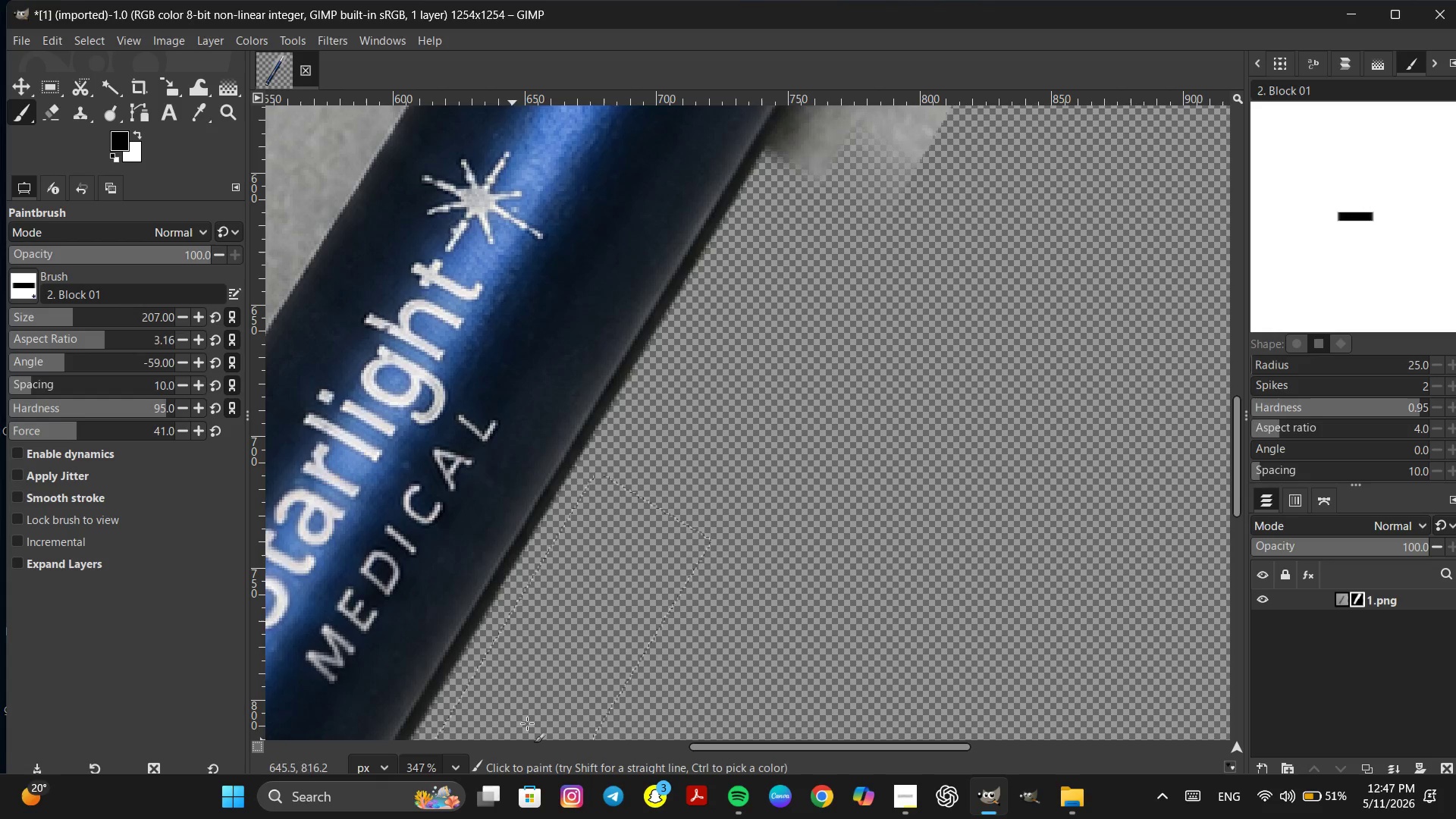 
hold_key(key=Space, duration=0.56)
 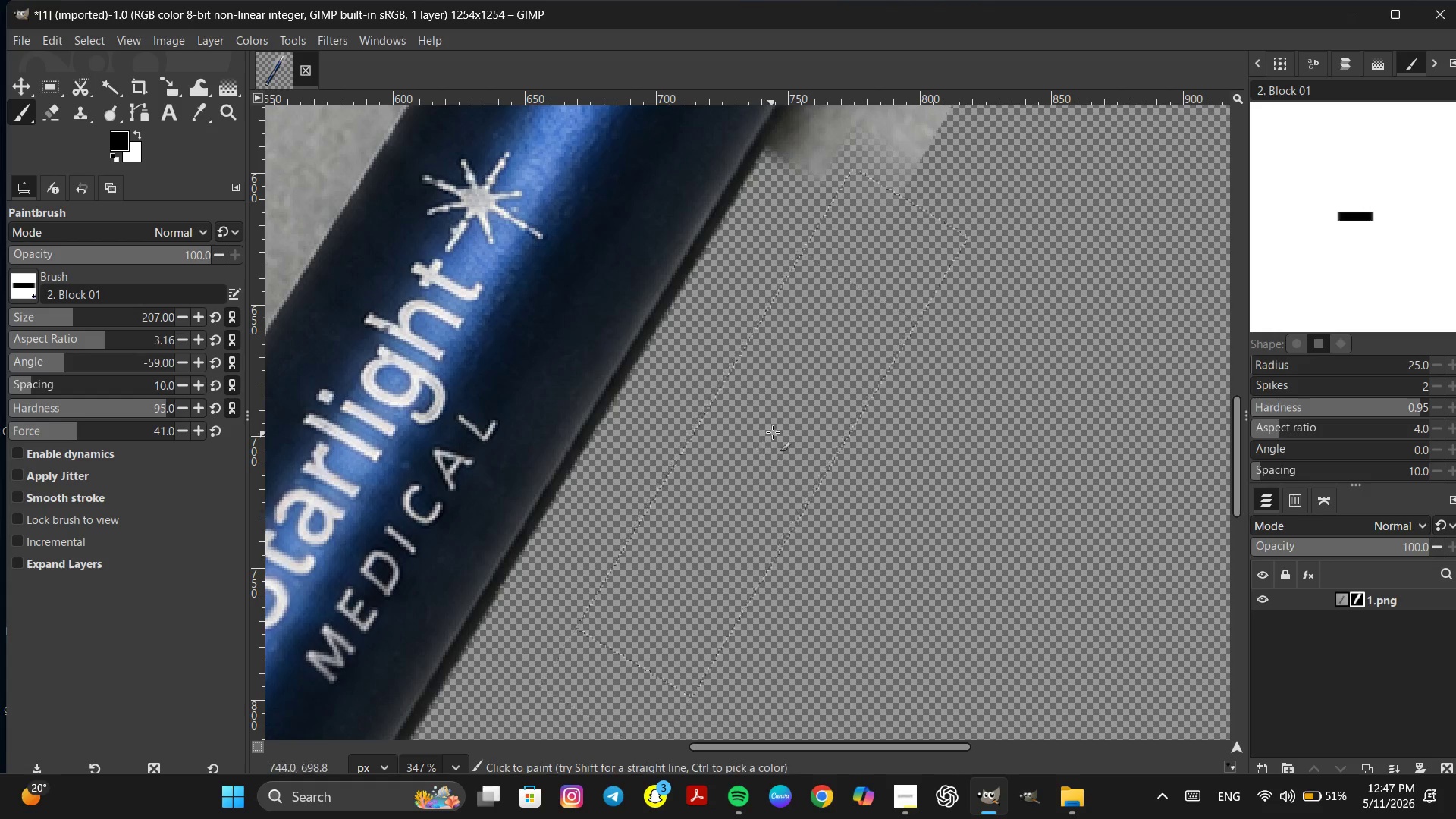 
hold_key(key=ControlLeft, duration=0.48)
 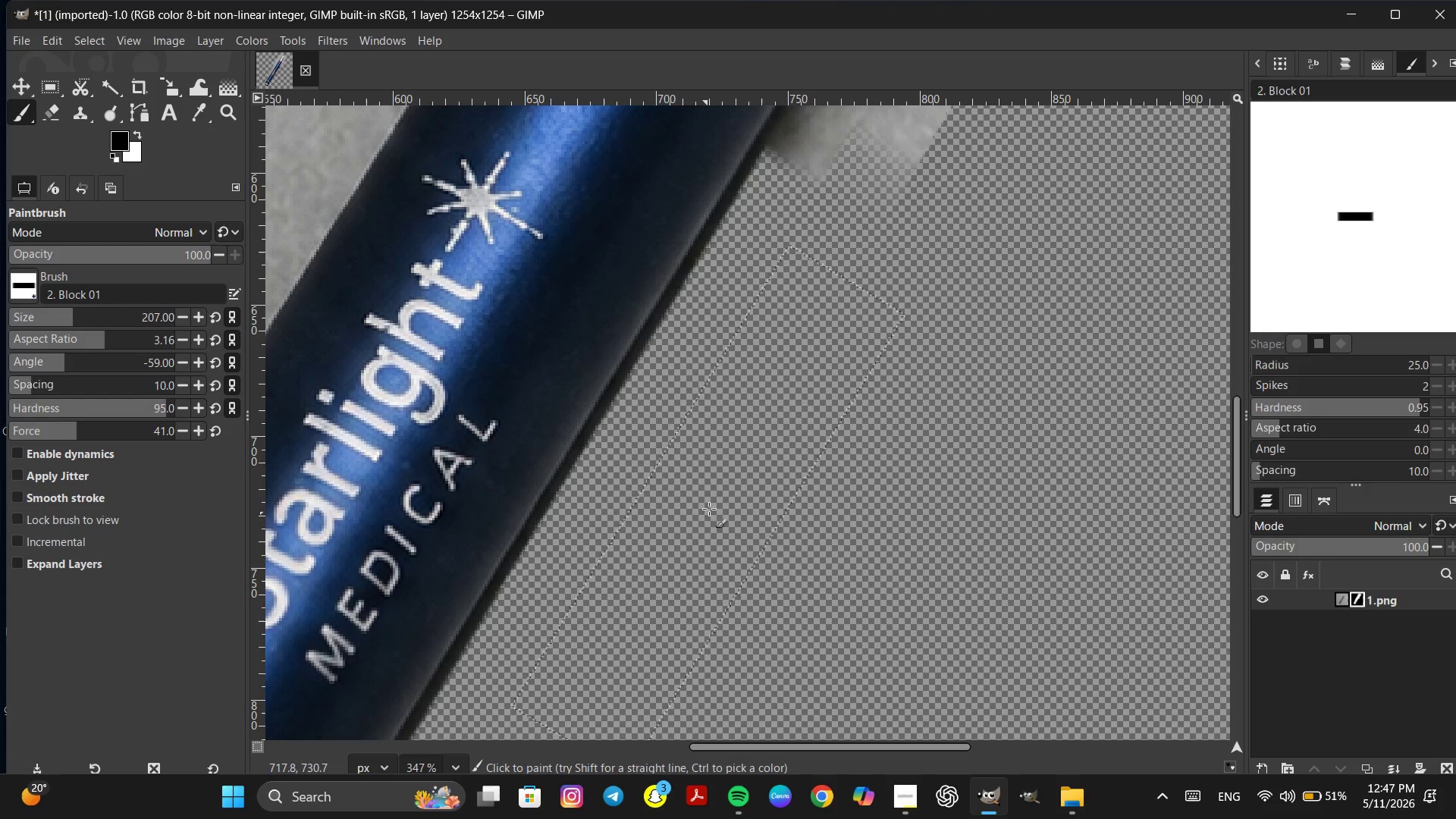 
hold_key(key=ControlLeft, duration=0.75)
 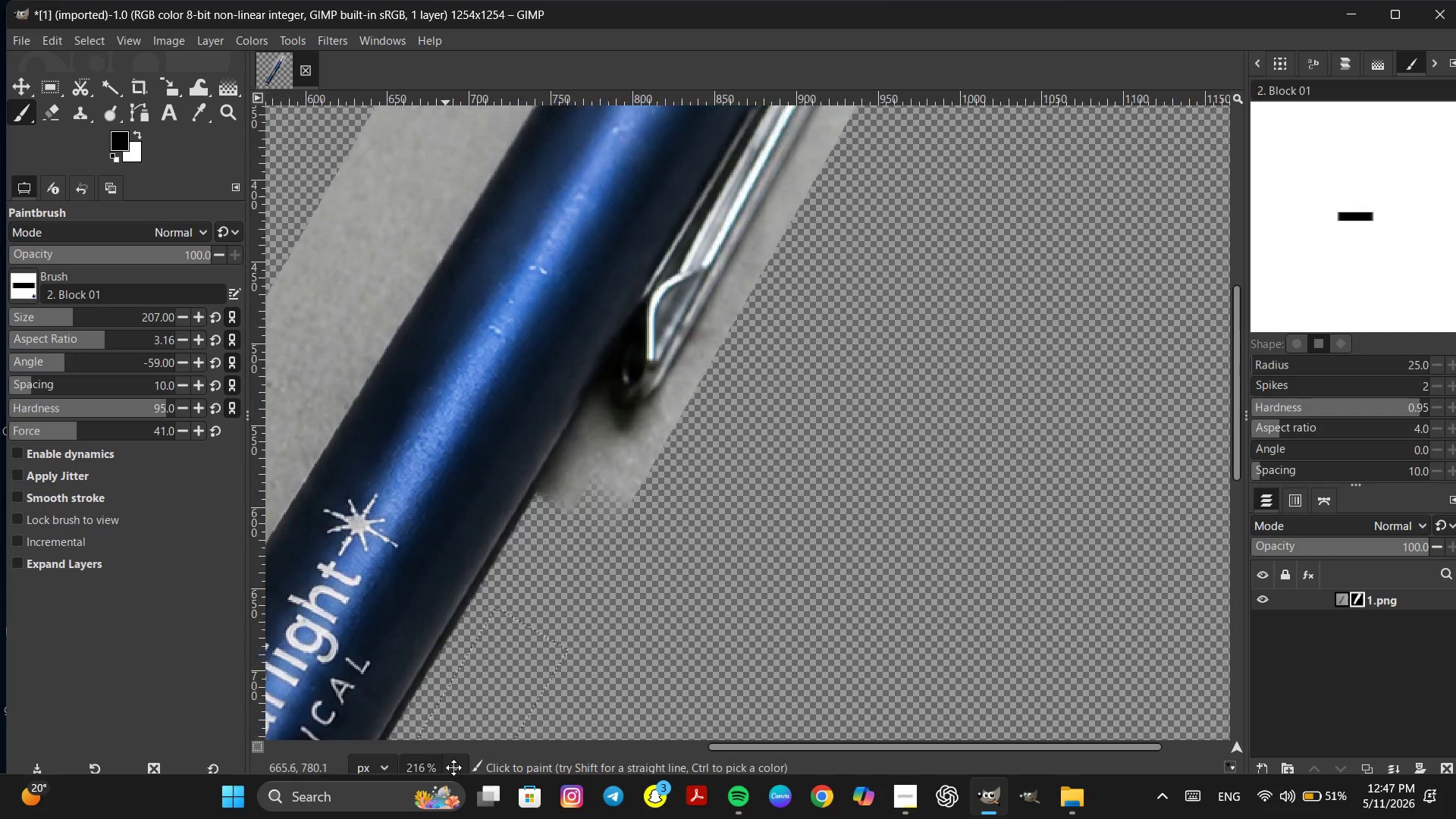 
hold_key(key=Space, duration=0.36)
 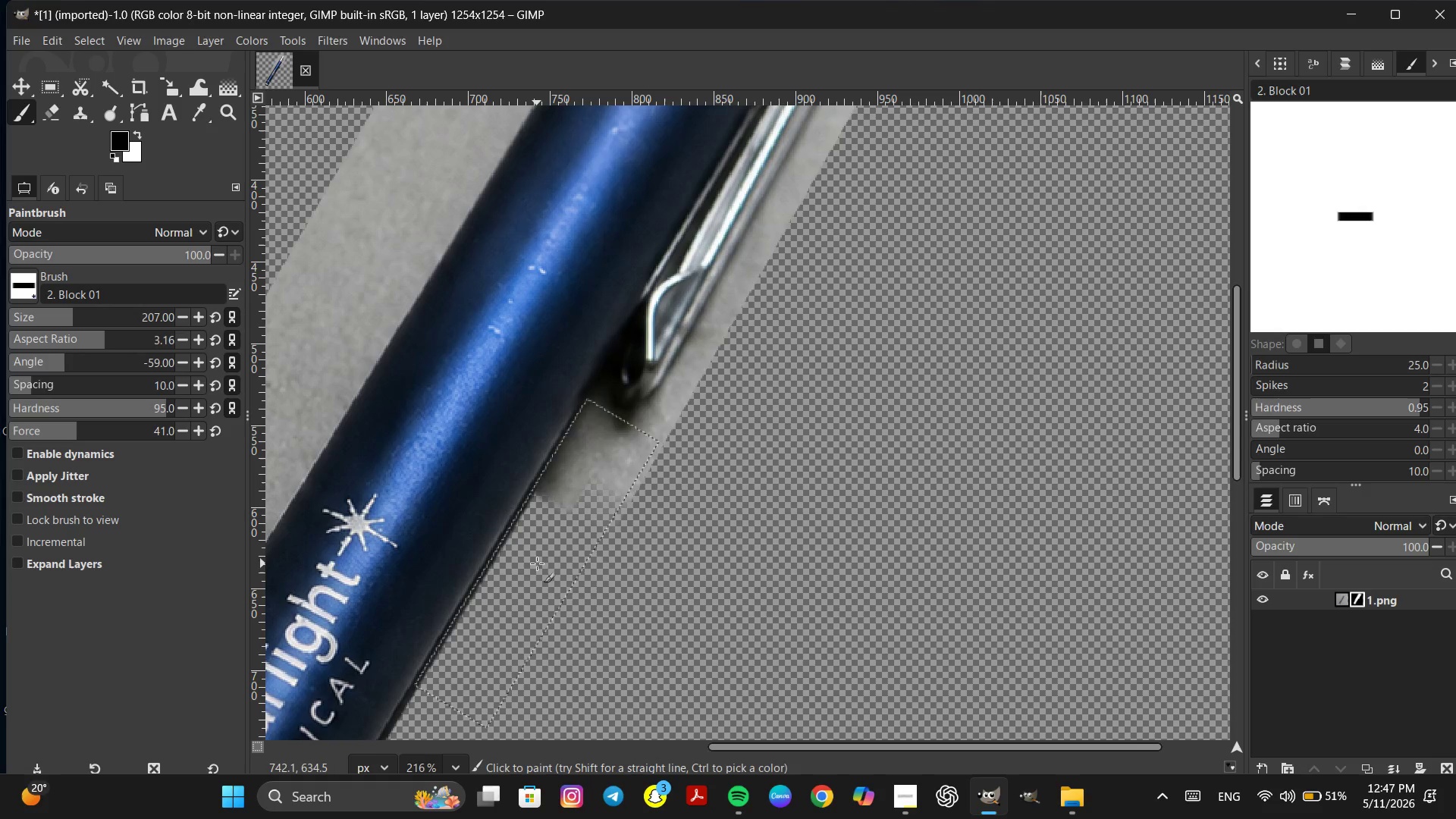 
scroll: coordinate [726, 474], scroll_direction: down, amount: 5.0
 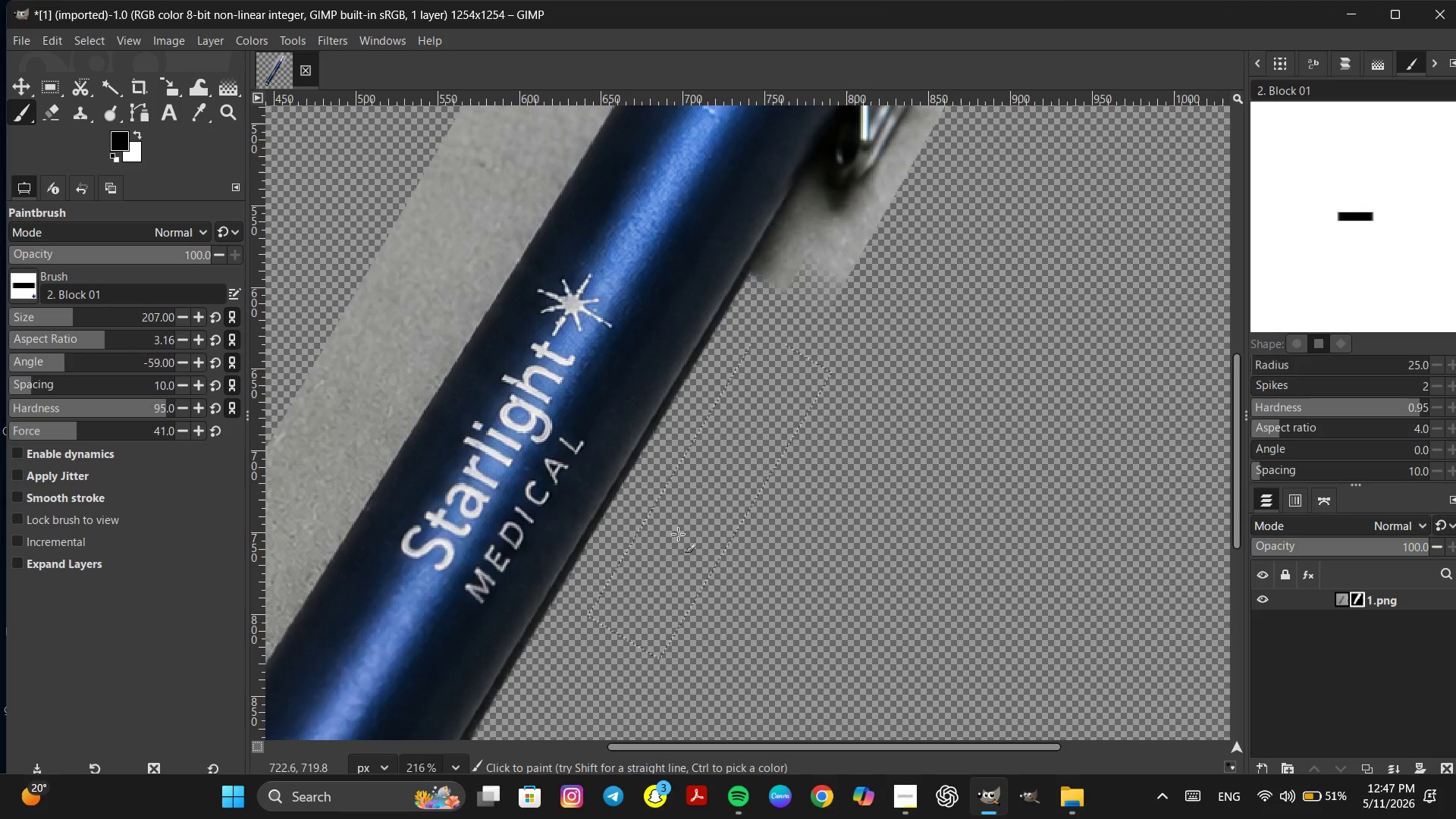 
wait(5.26)
 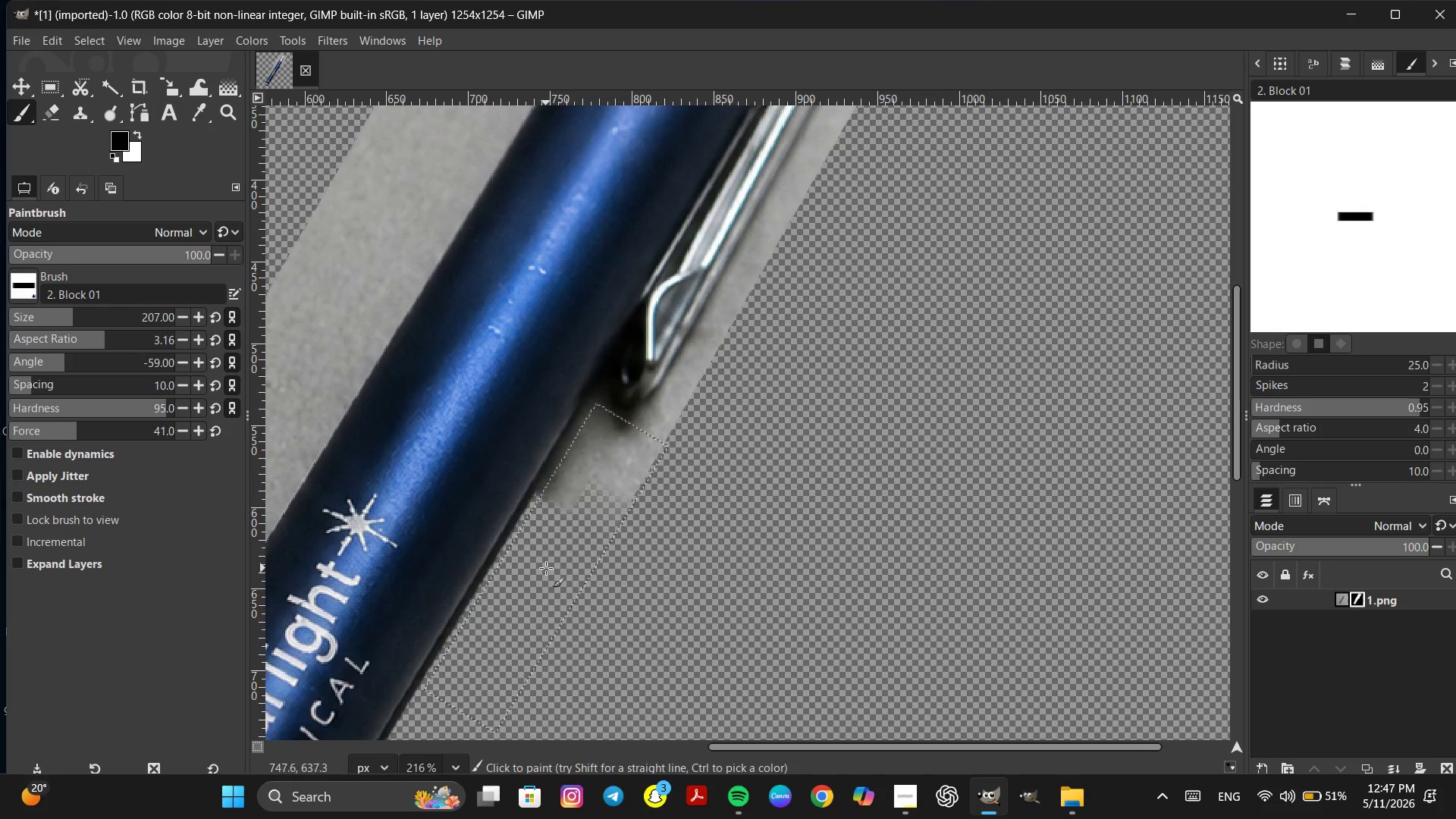 
double_click([542, 563])
 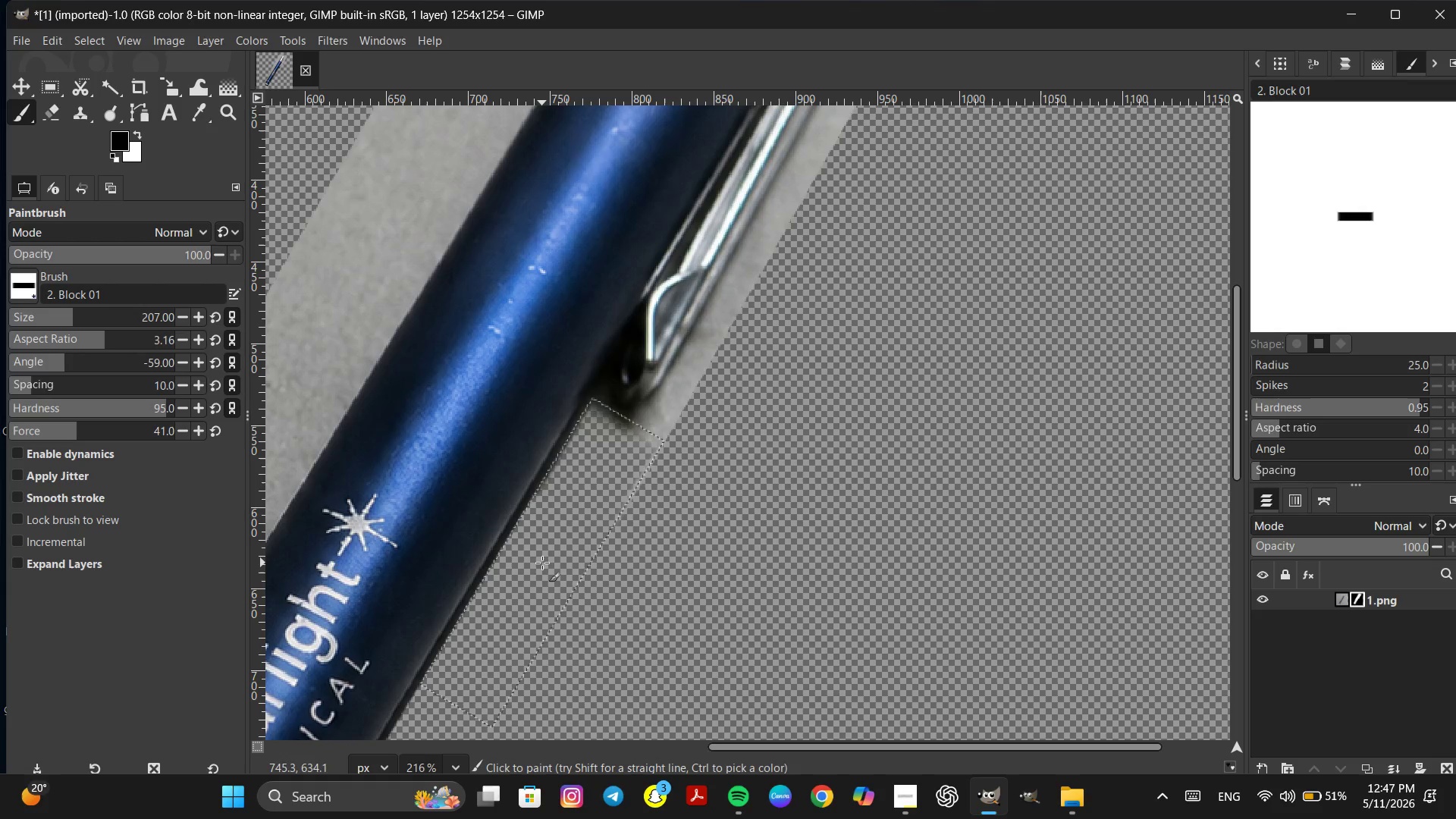 
triple_click([542, 563])
 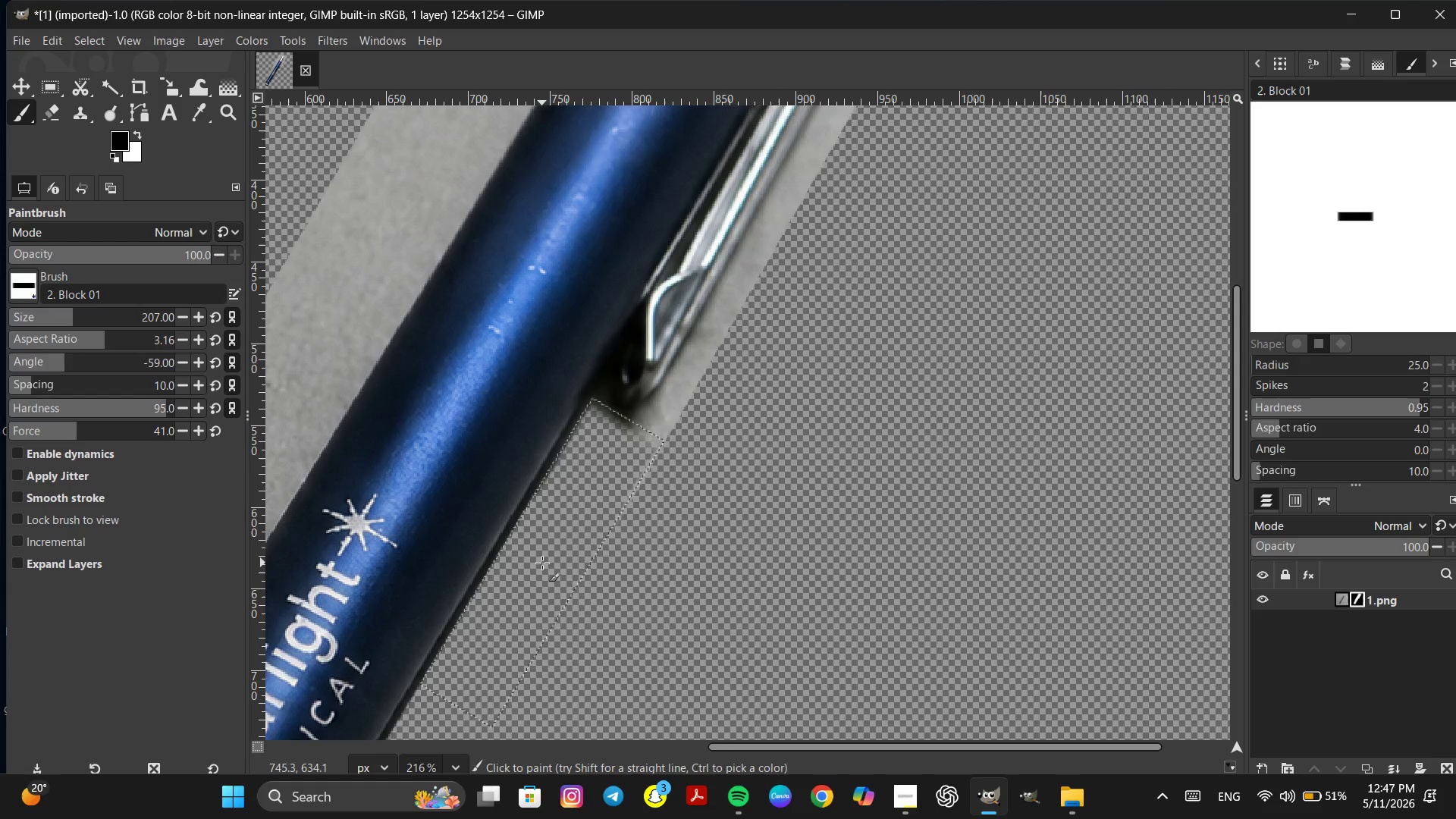 
triple_click([542, 563])
 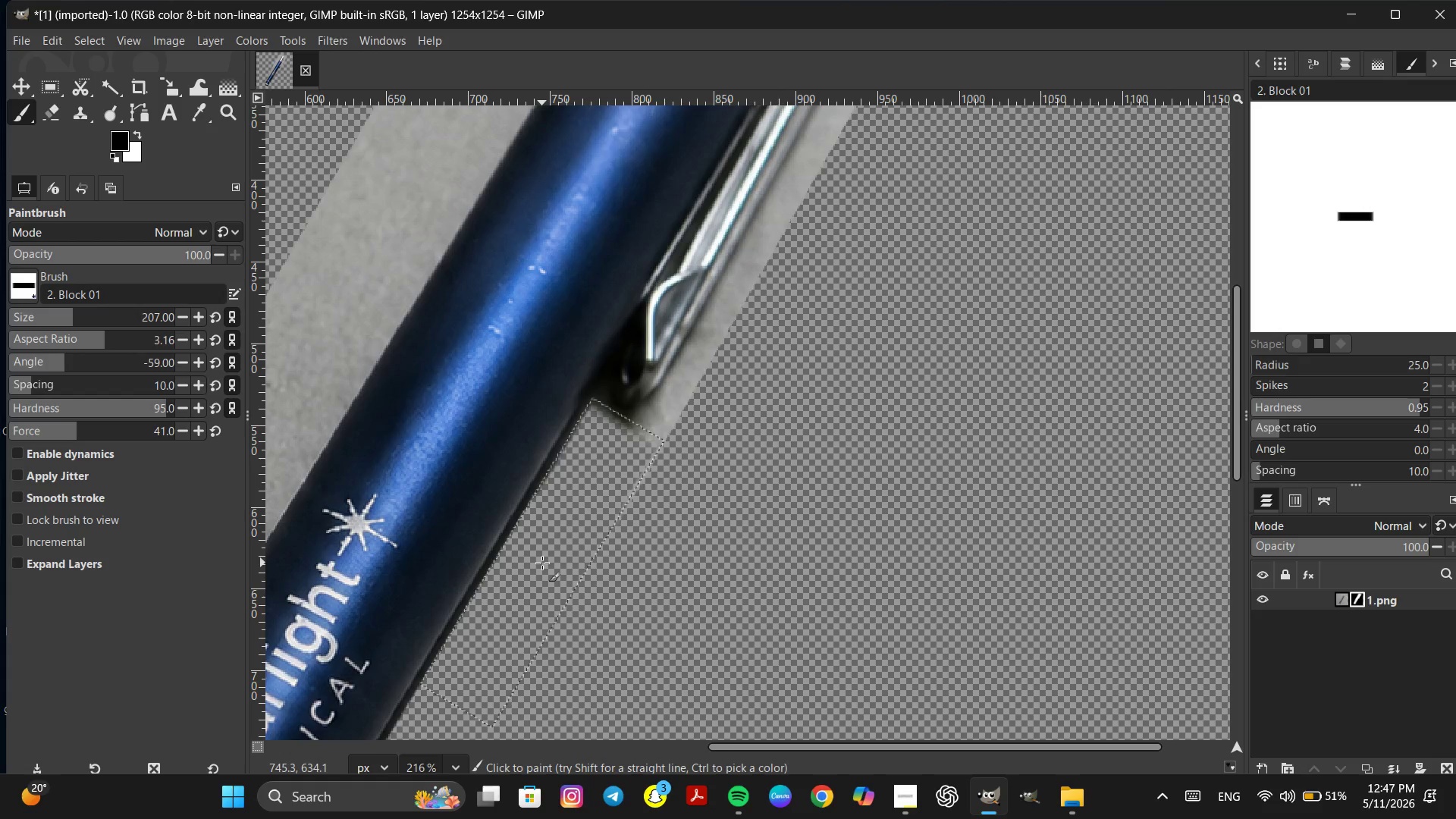 
triple_click([542, 563])
 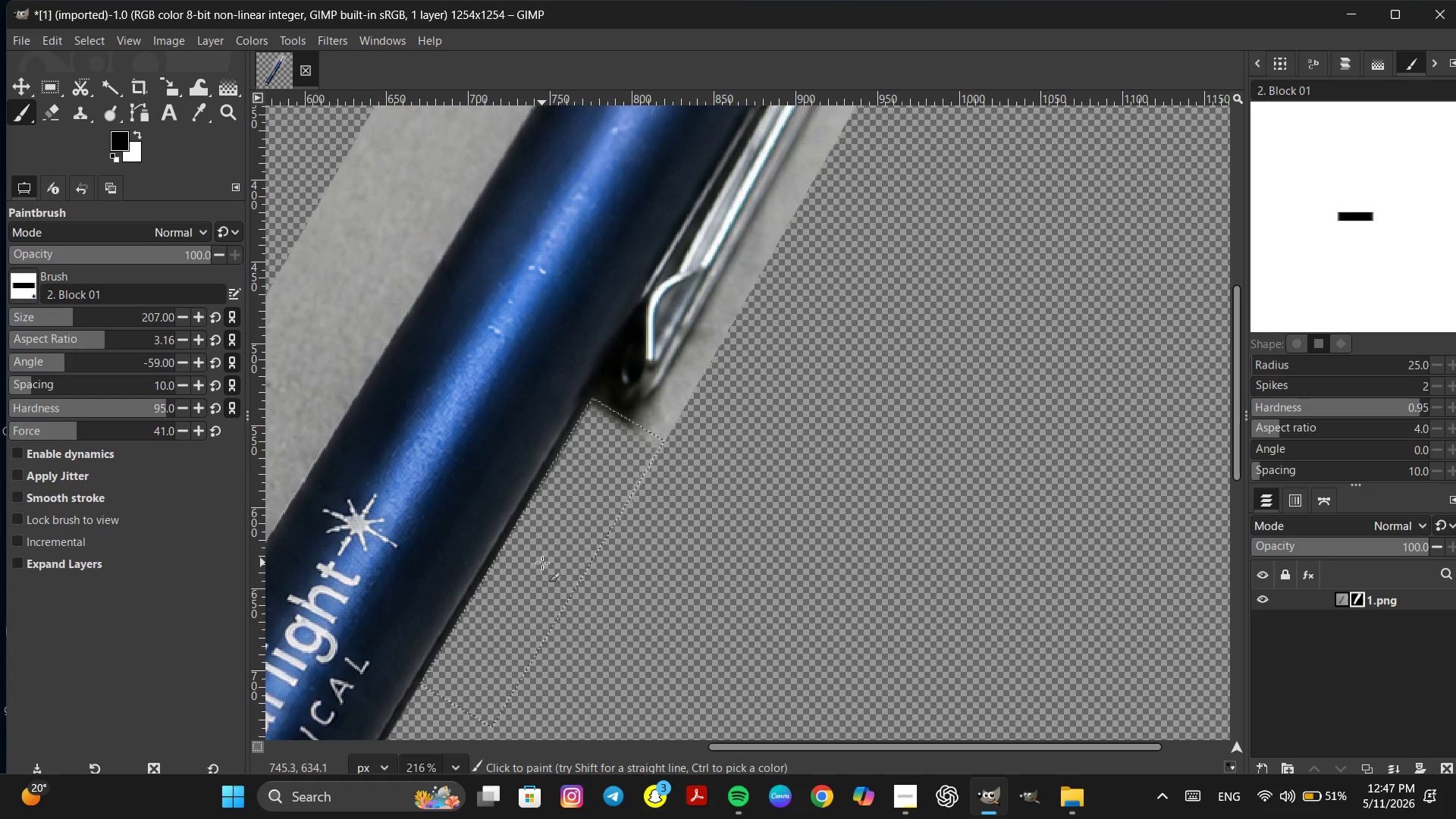 
left_click_drag(start_coordinate=[542, 563], to_coordinate=[617, 581])
 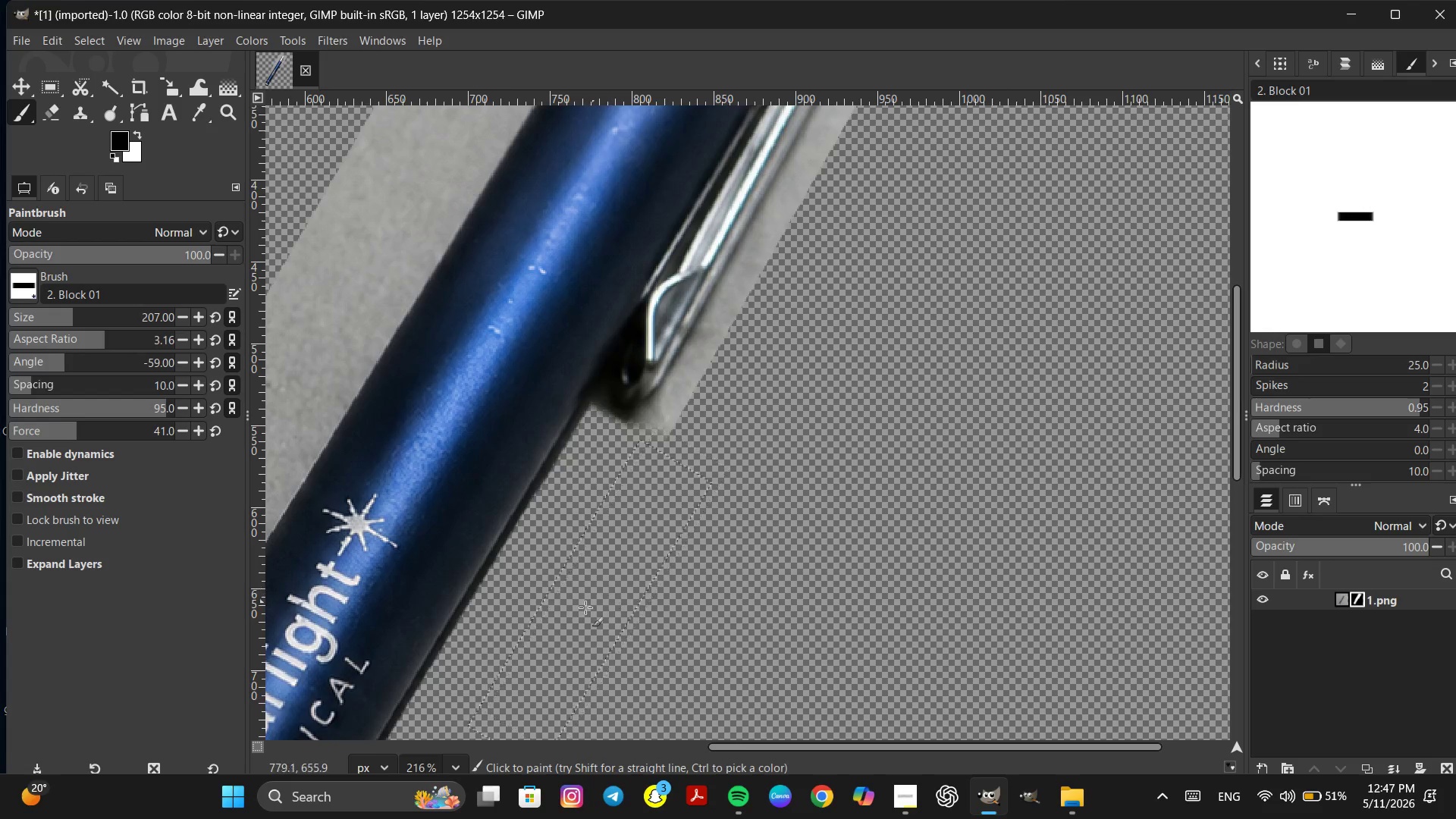 
hold_key(key=Space, duration=0.33)
 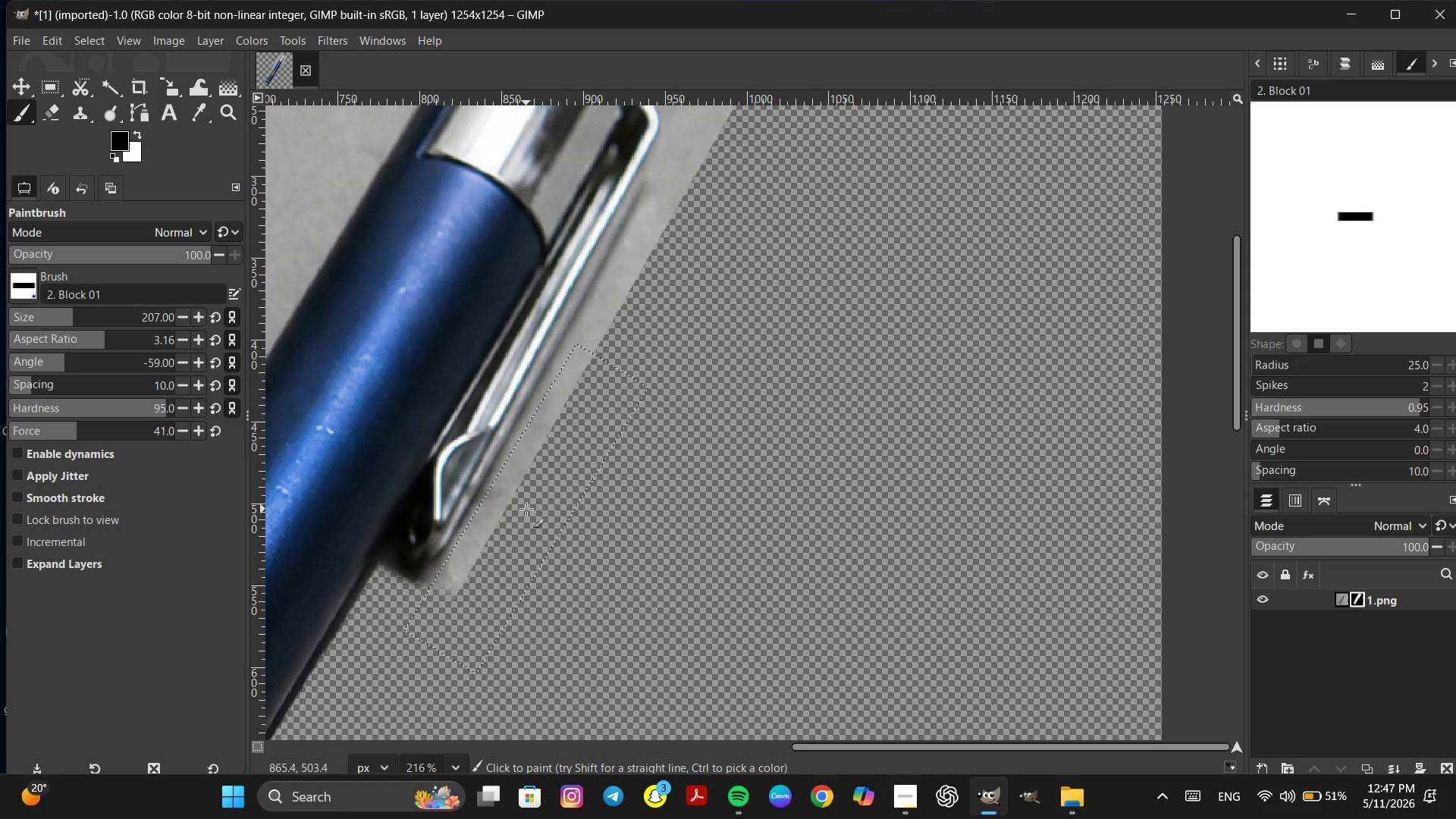 
double_click([526, 509])
 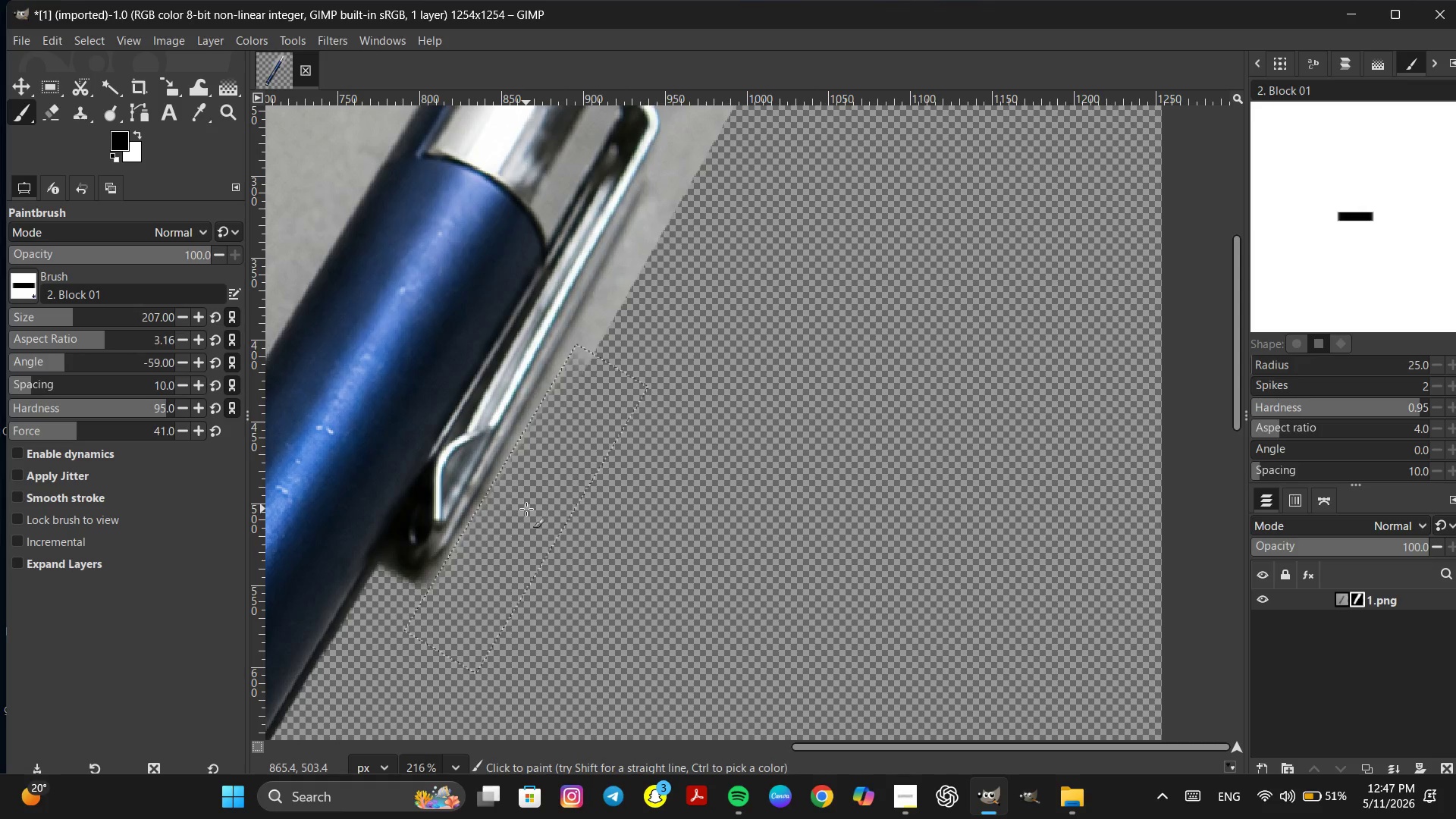 
triple_click([526, 509])
 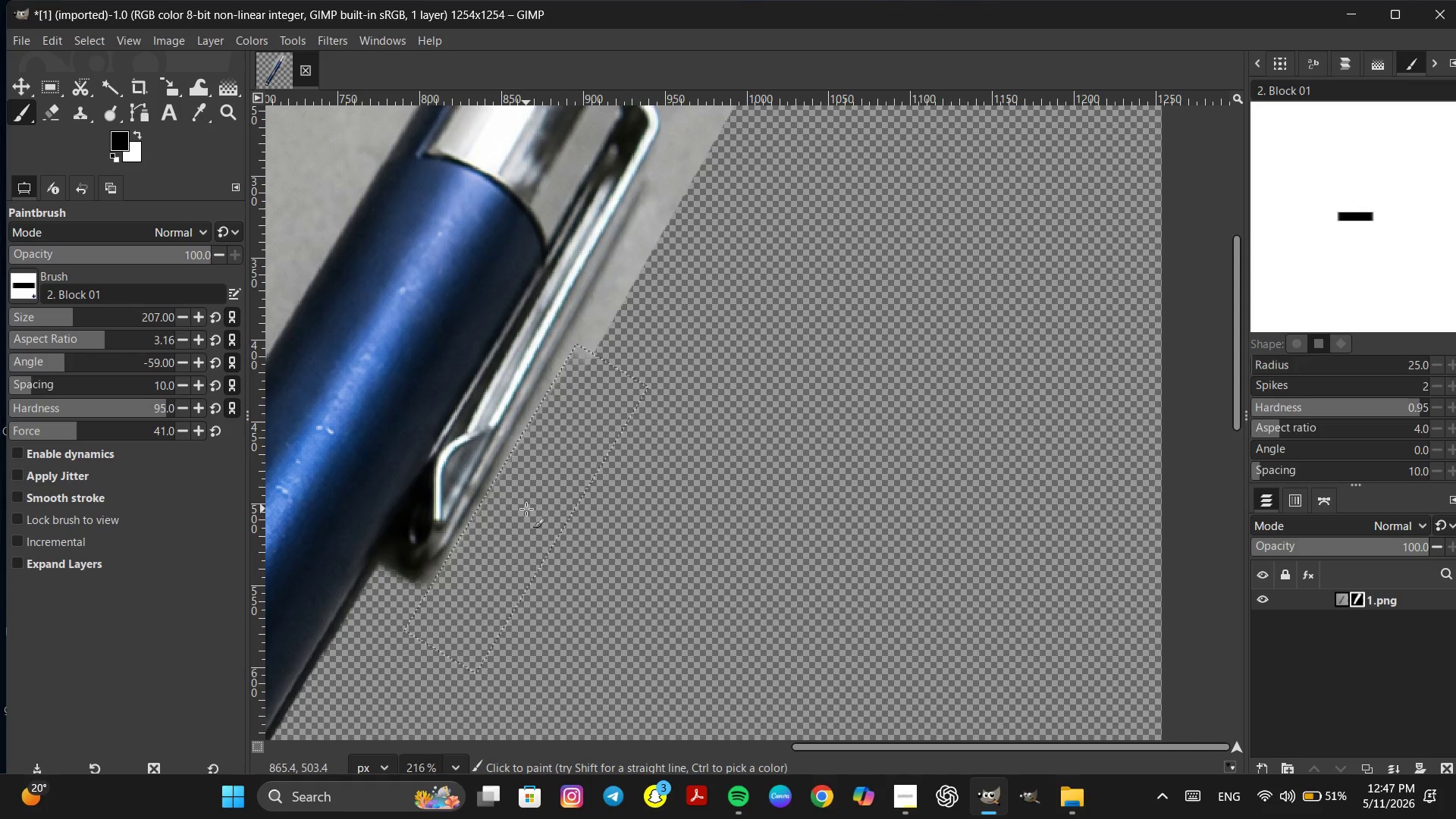 
triple_click([526, 509])
 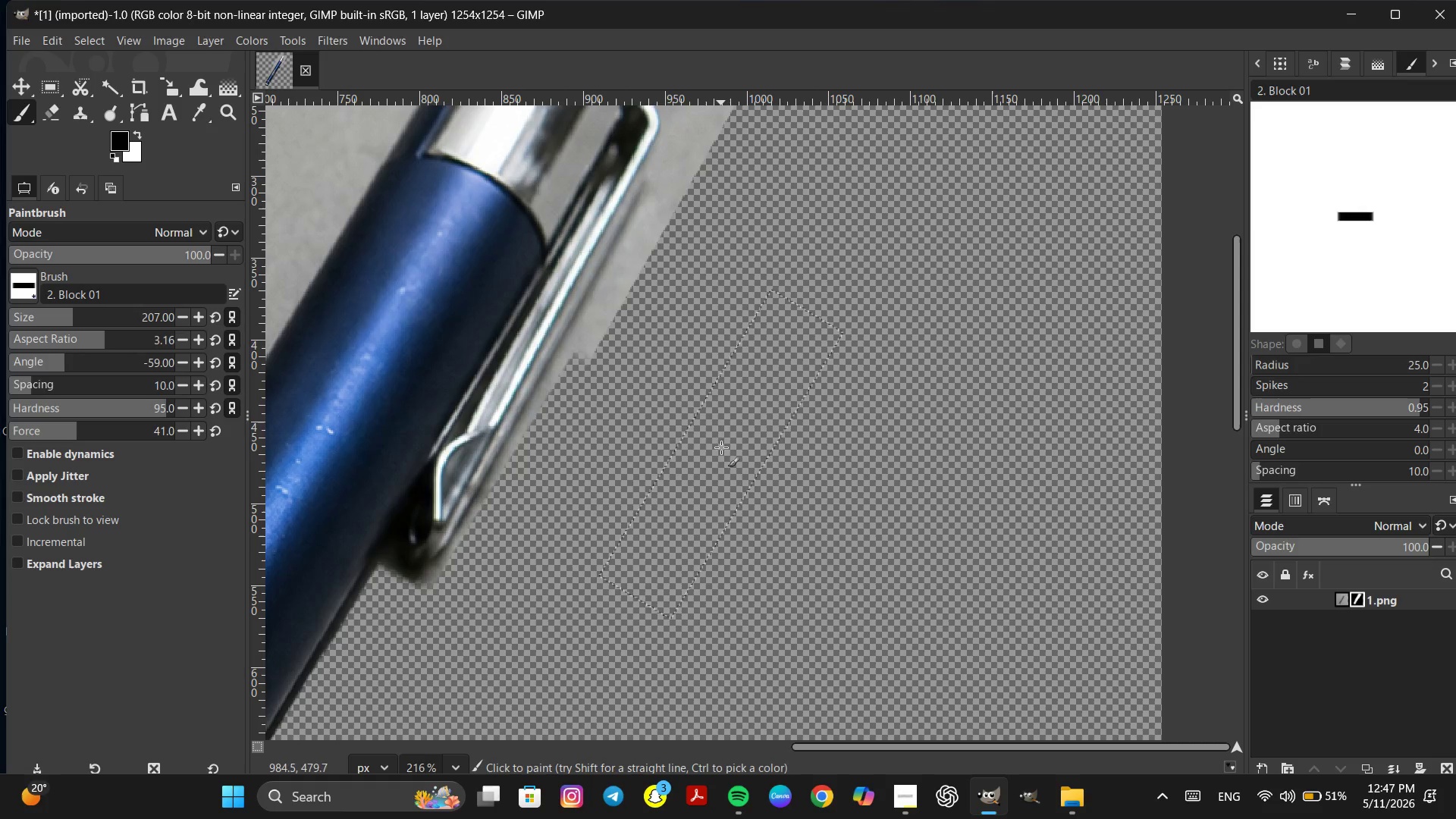 
key(Space)
 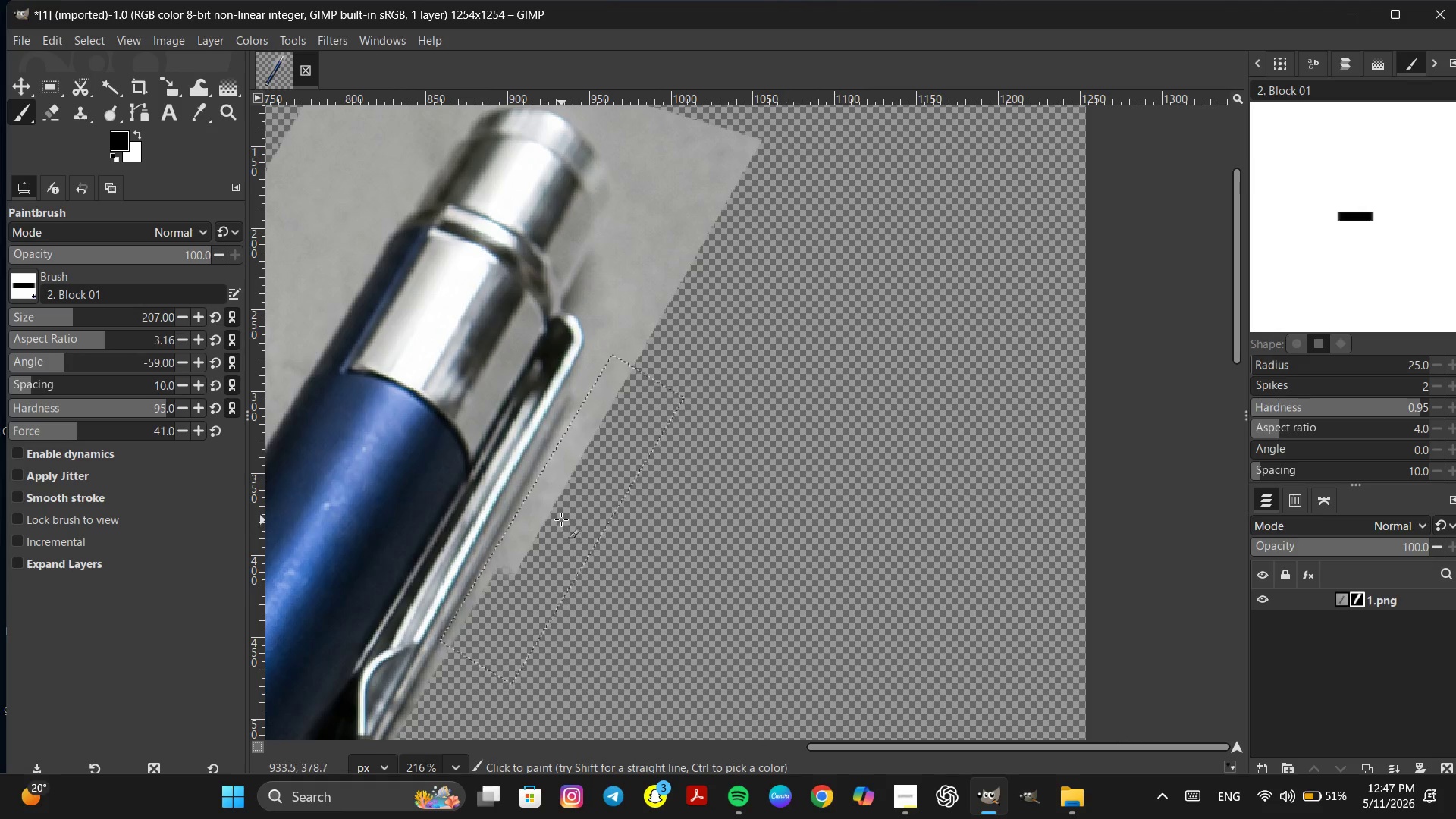 
double_click([560, 515])
 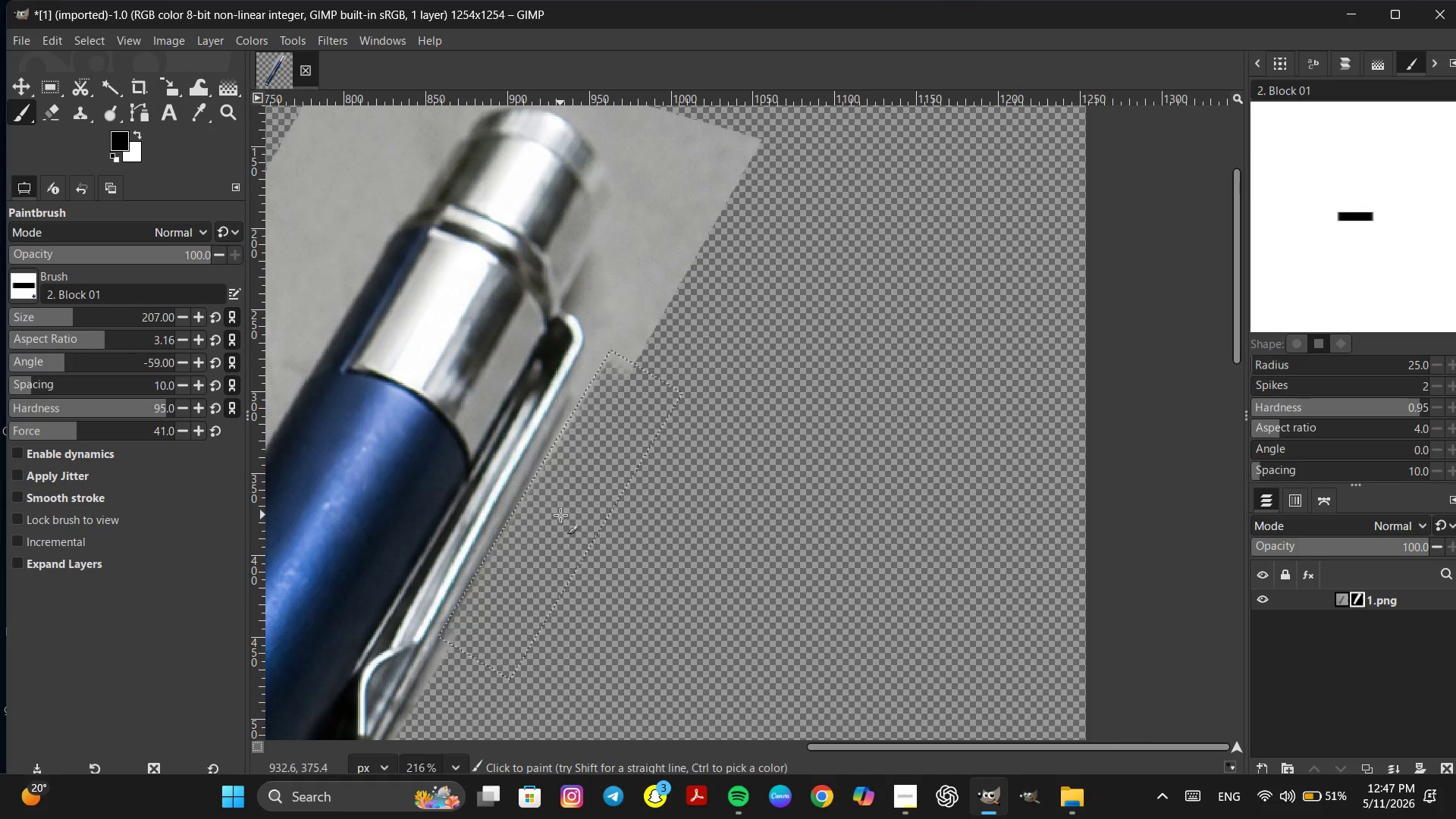 
triple_click([560, 515])
 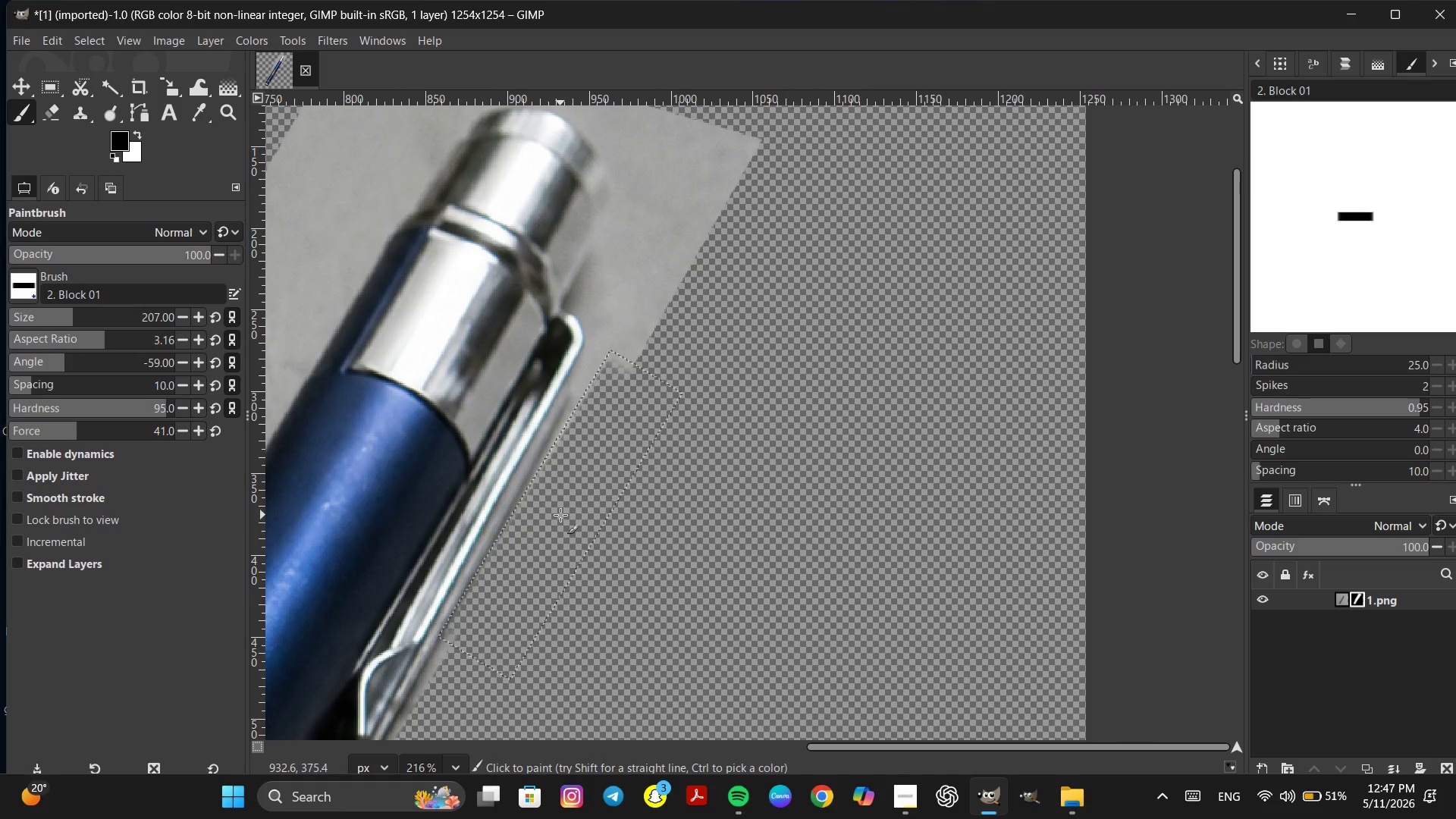 
triple_click([560, 515])
 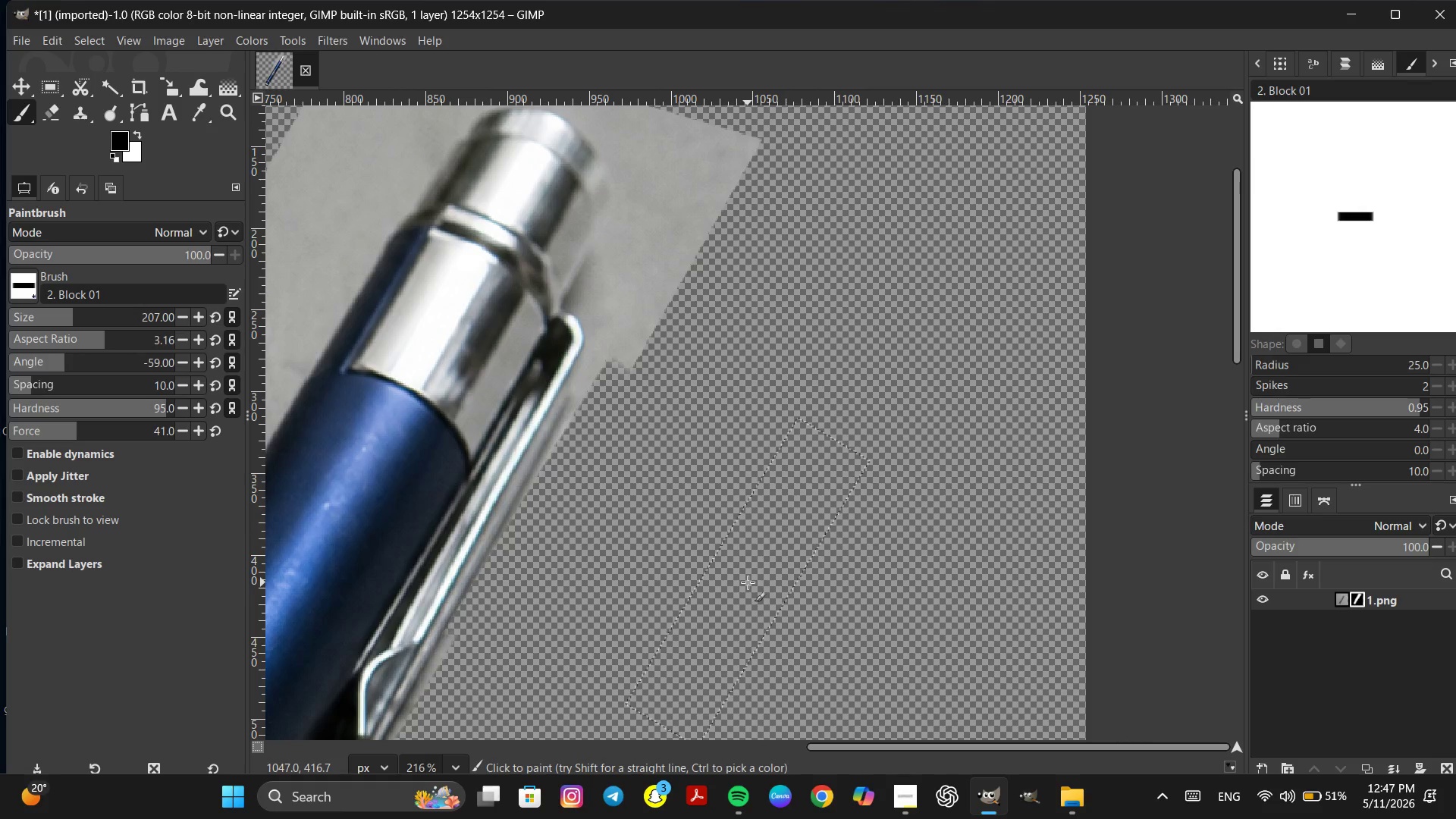 
key(Control+Z)
 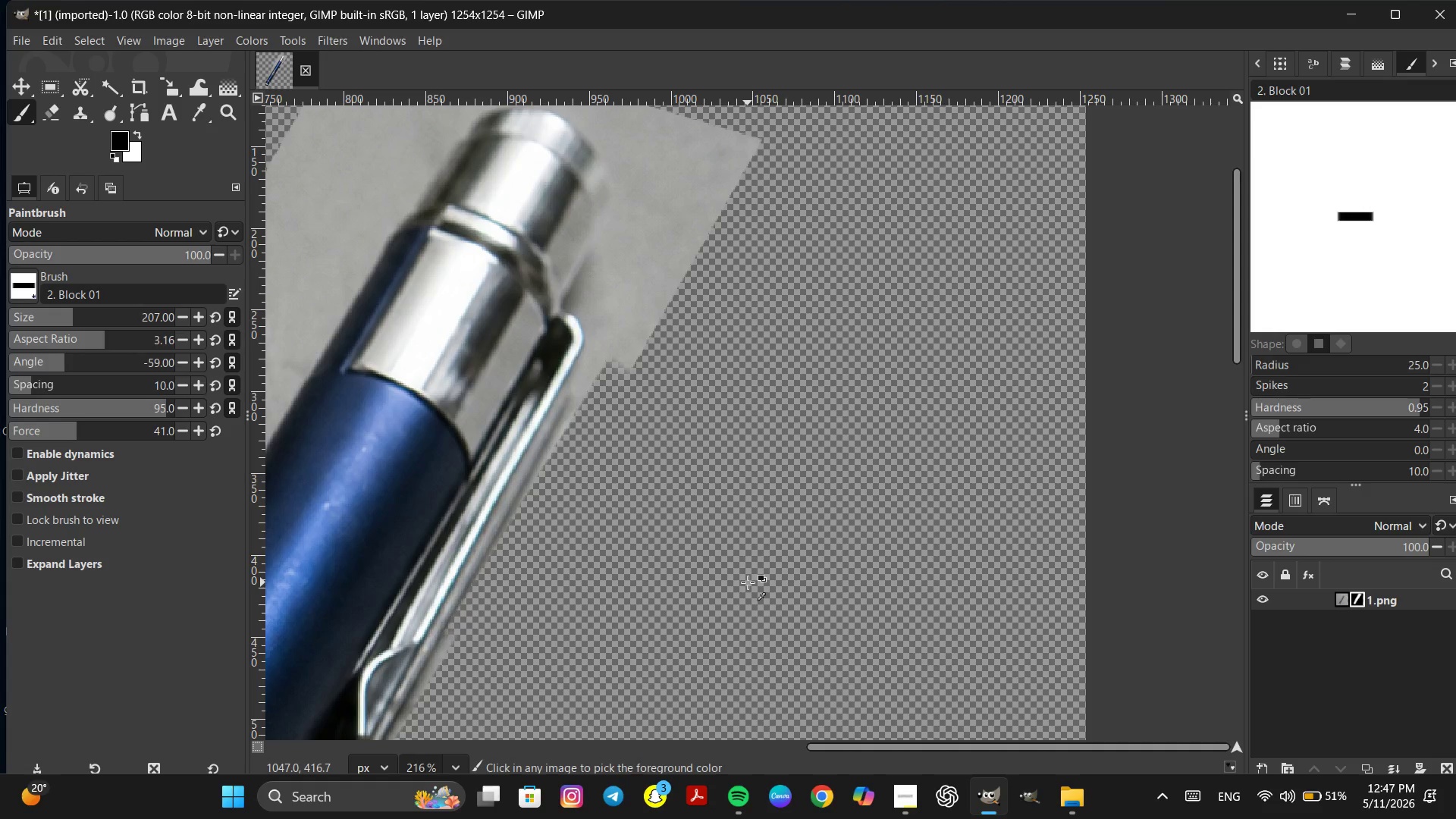 
key(Control+Z)
 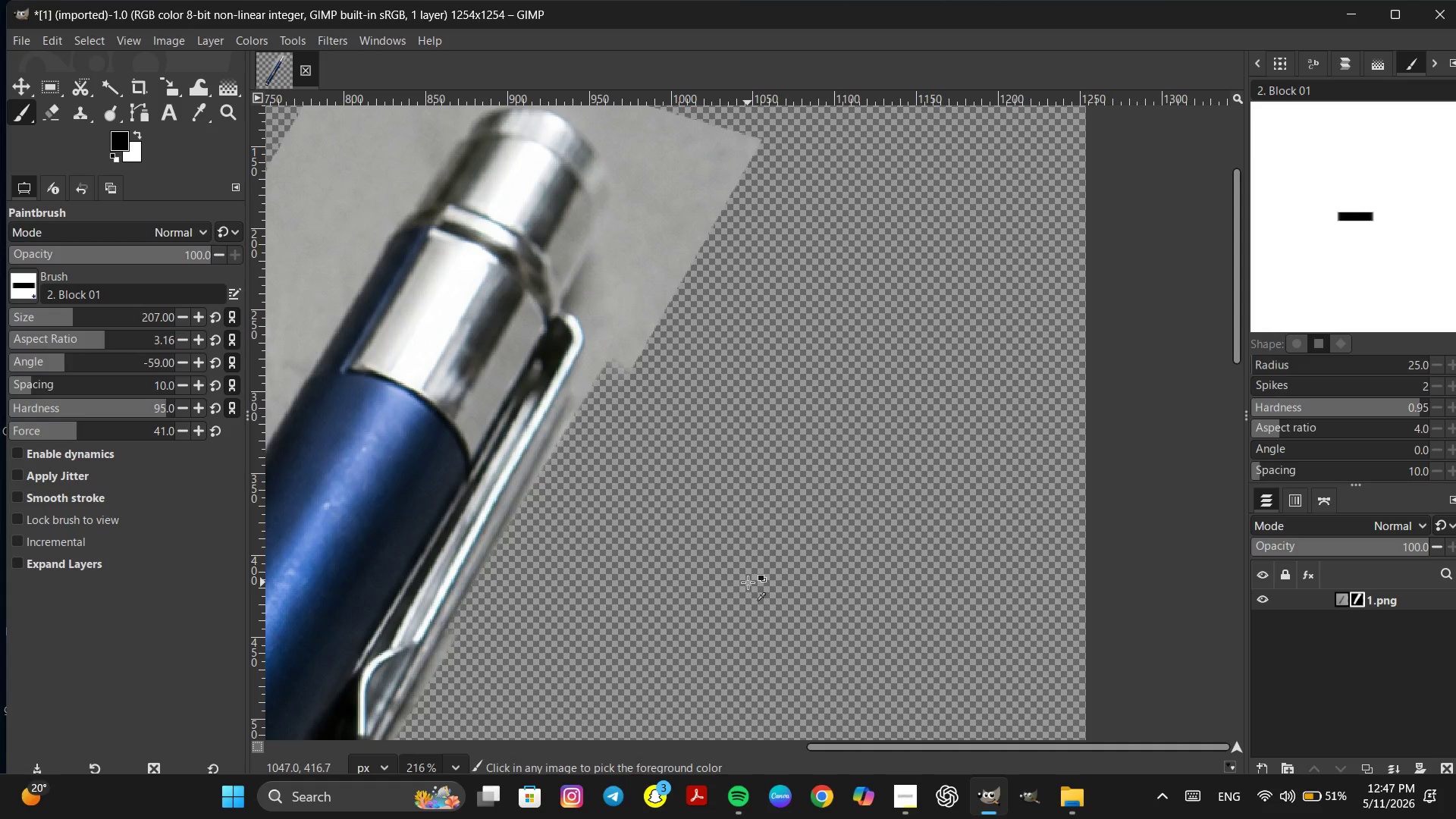 
key(Control+Z)
 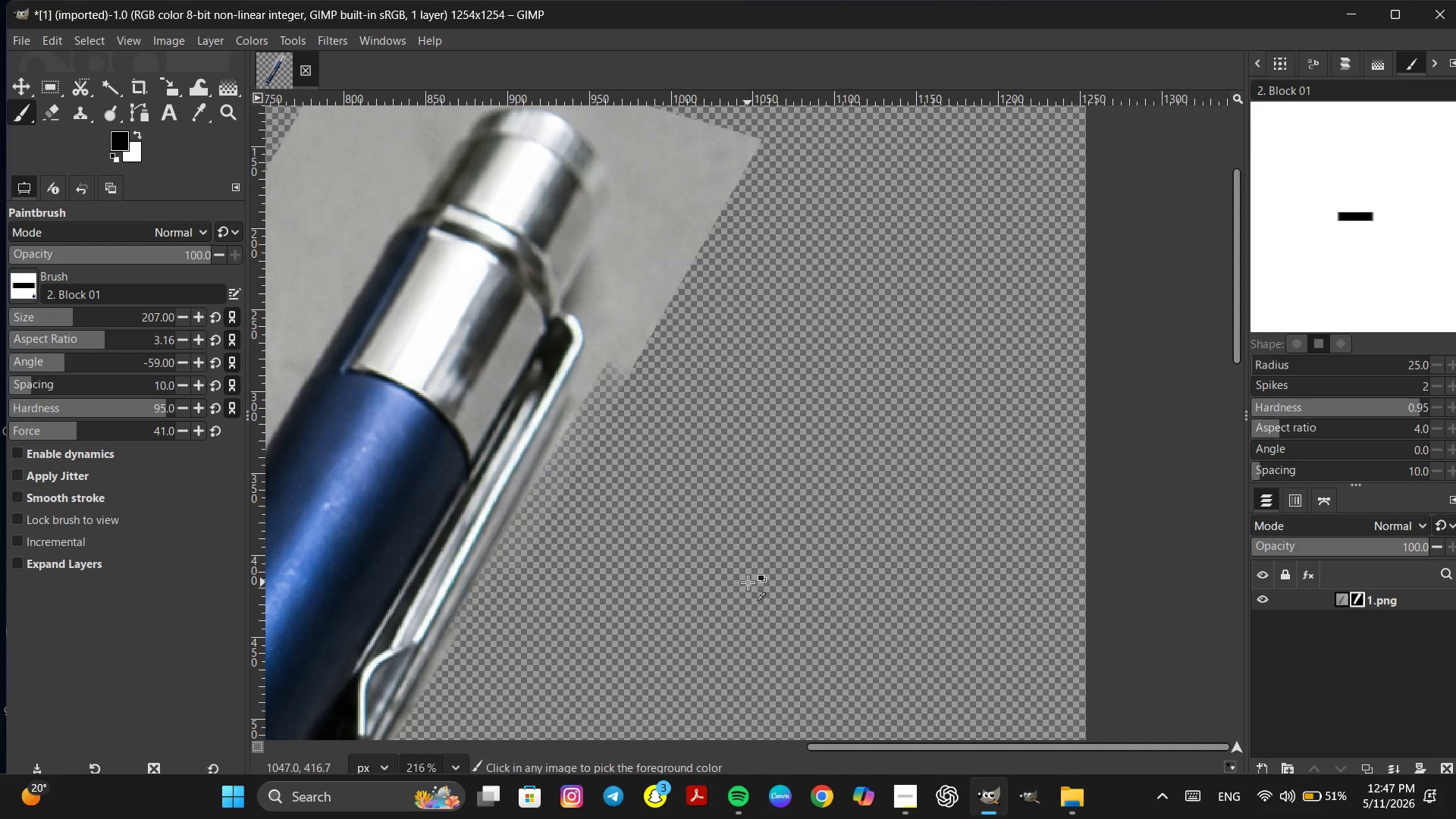 
key(Control+Z)
 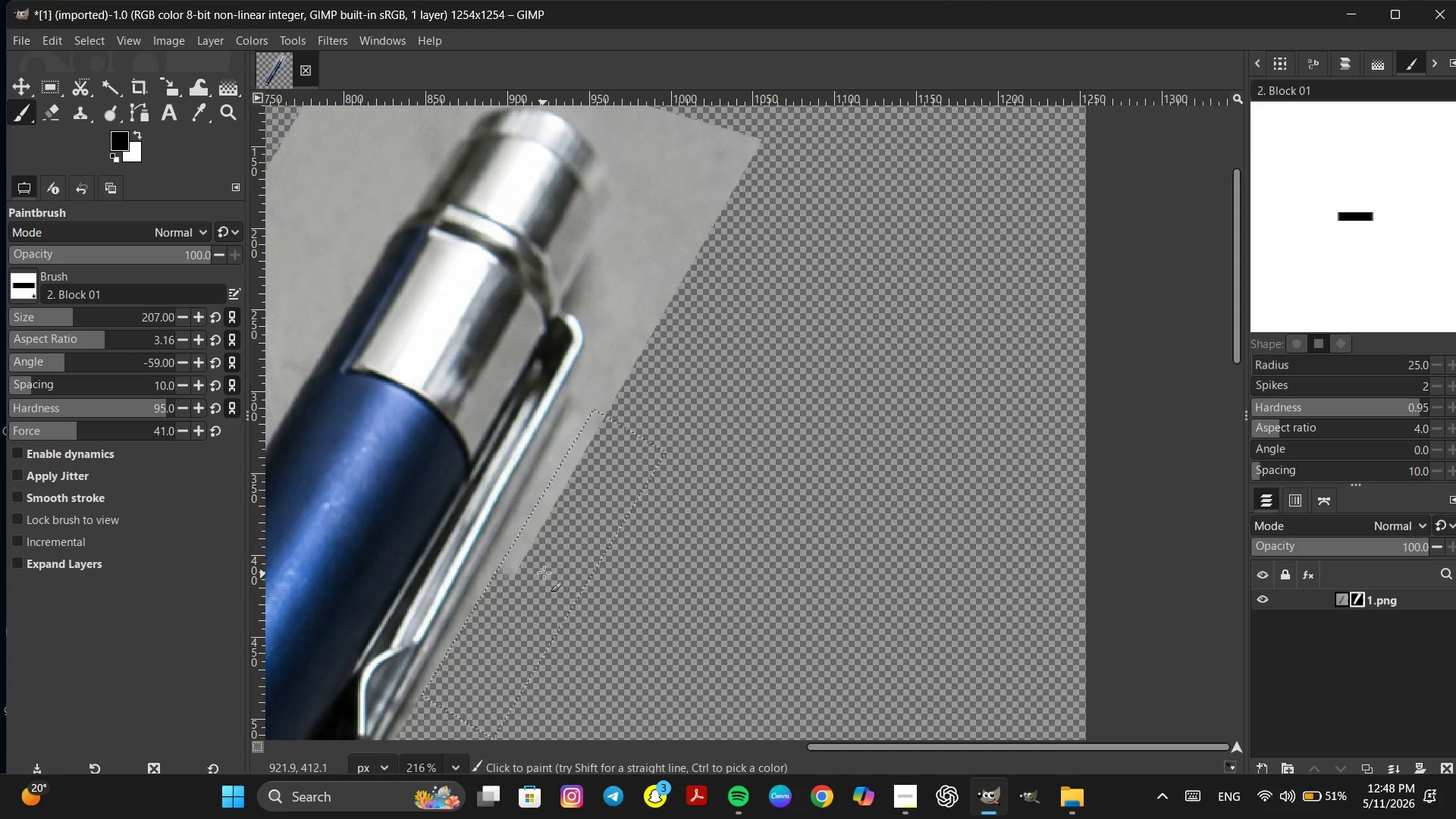 
left_click([541, 567])
 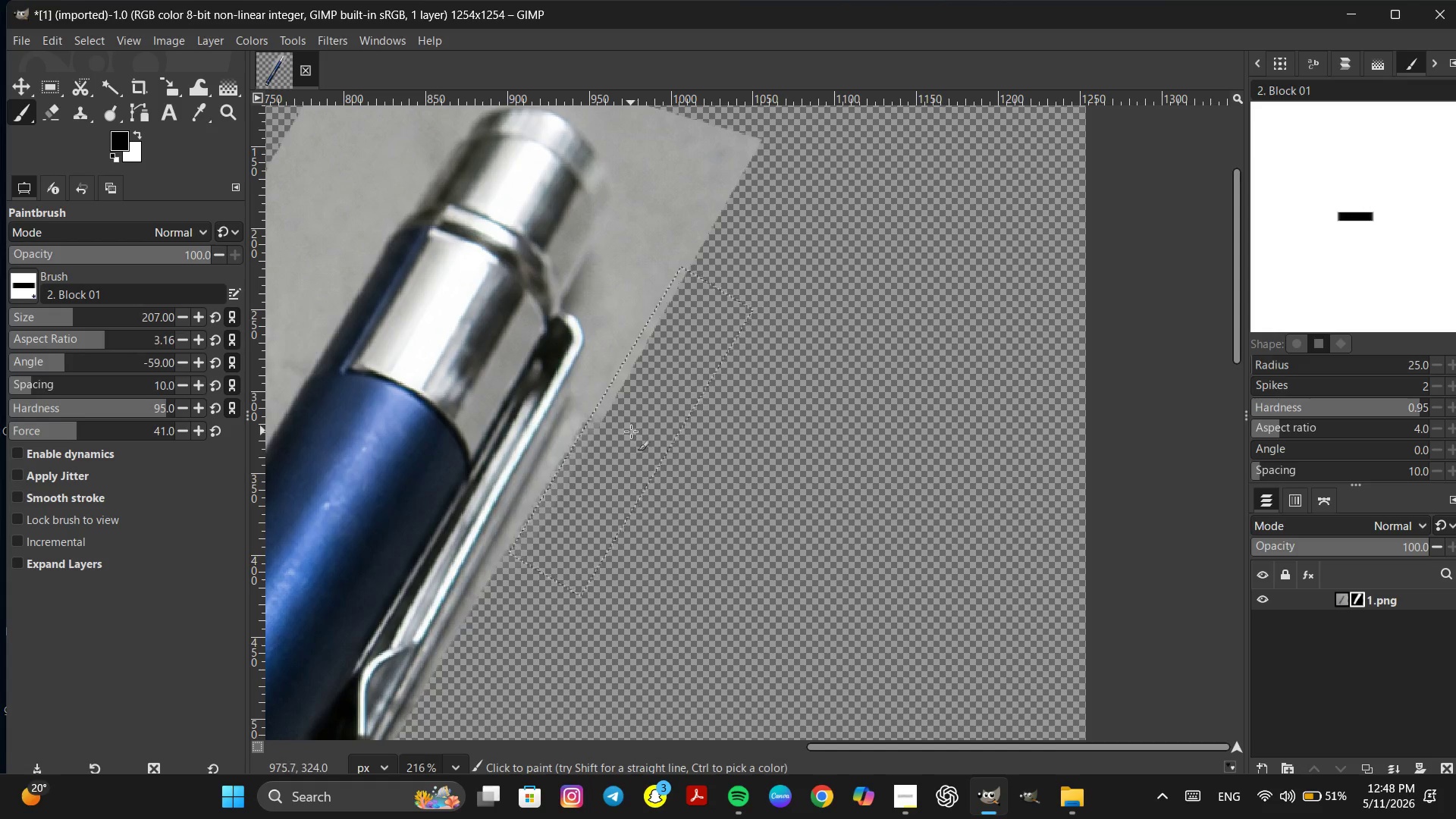 
left_click([627, 418])
 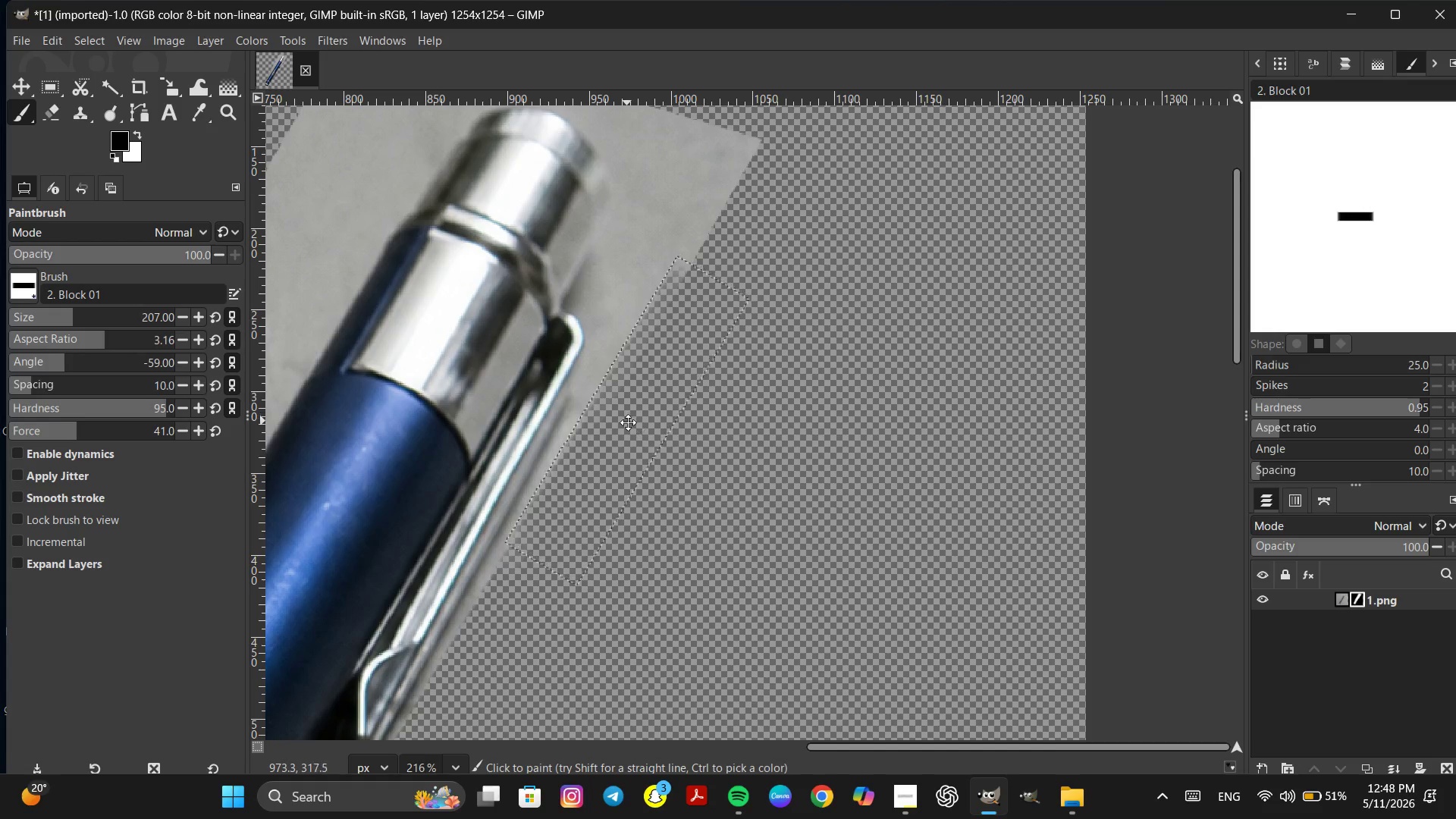 
key(Space)
 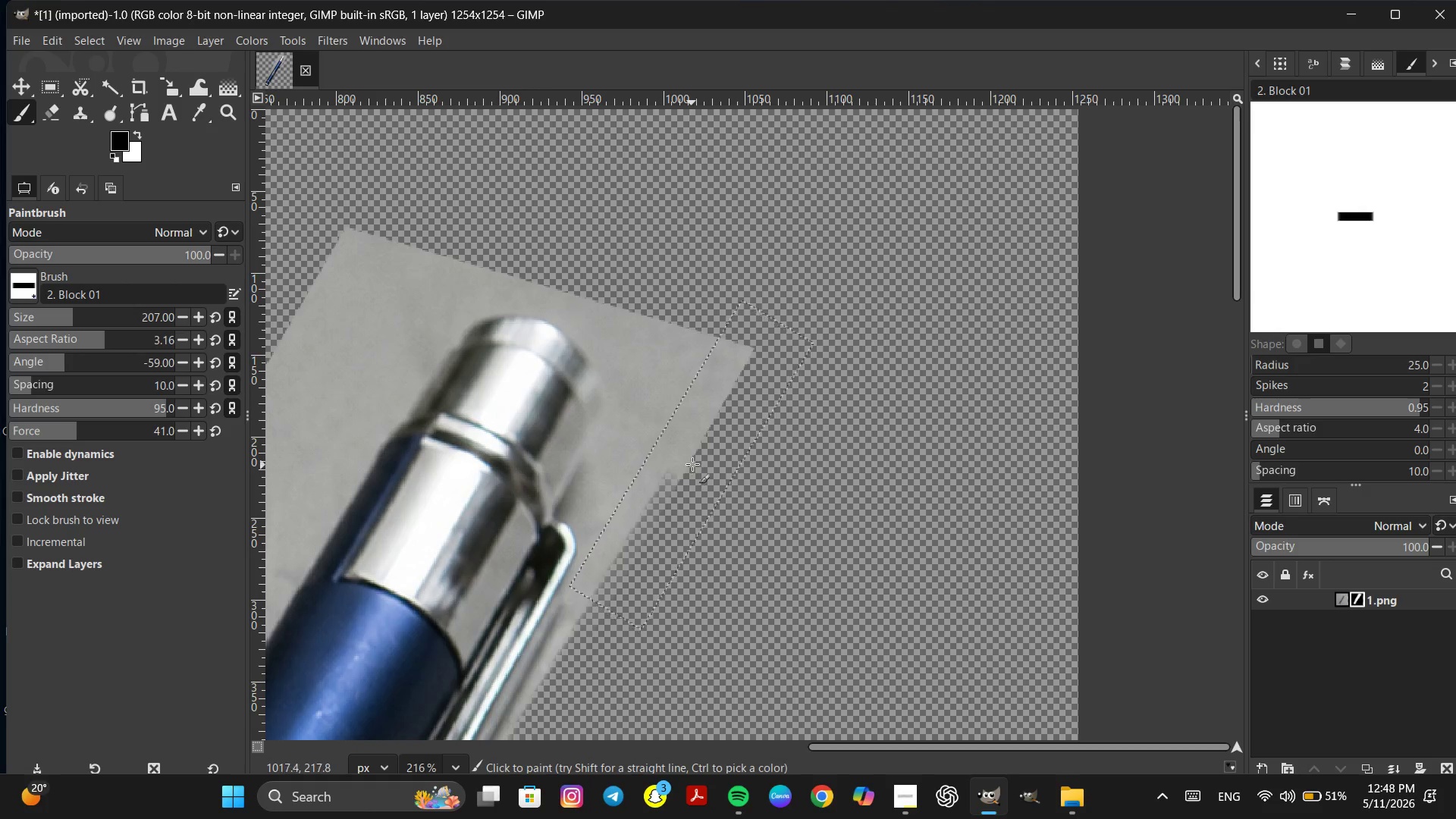 
left_click([694, 461])
 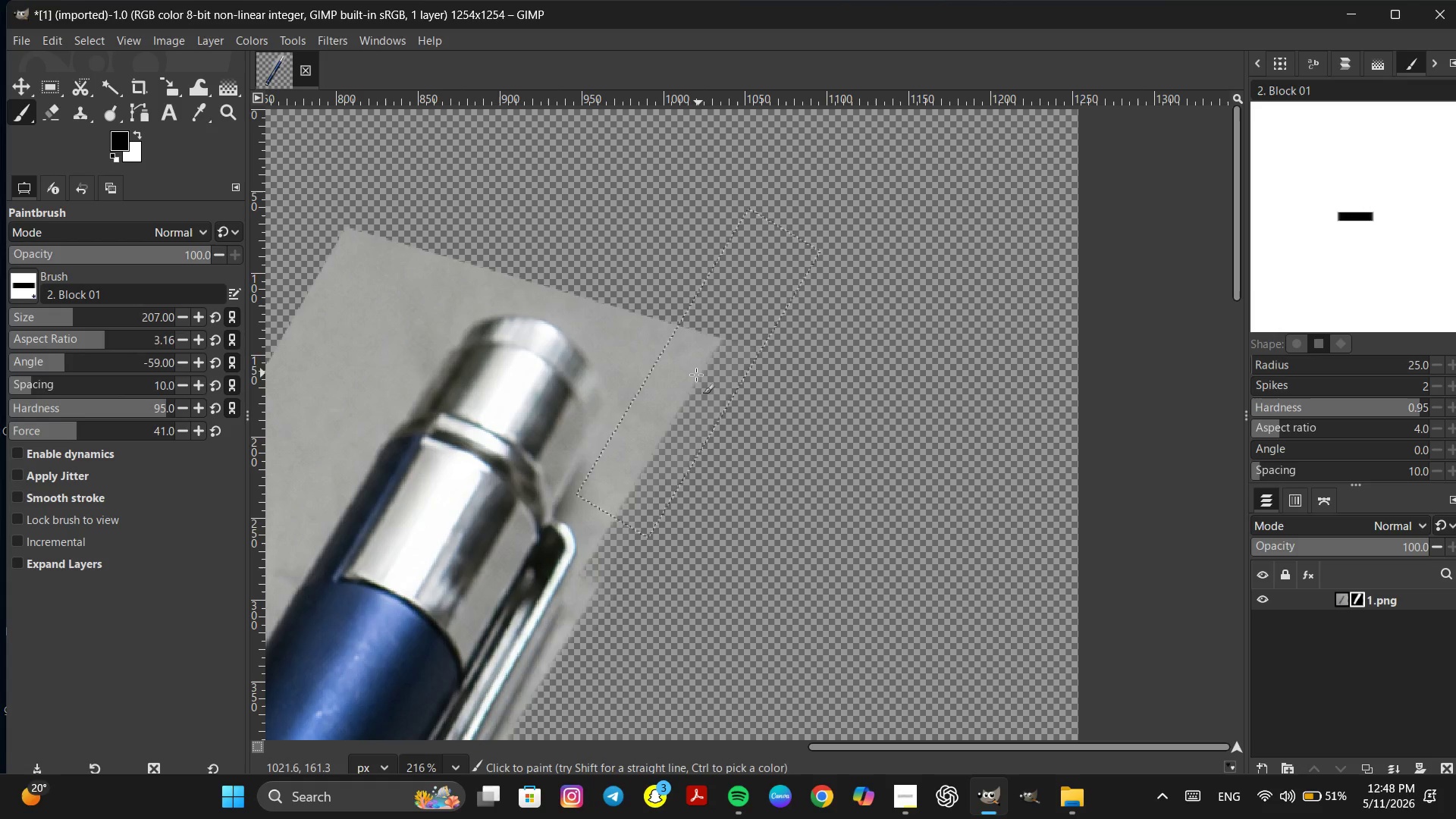 
left_click([696, 375])
 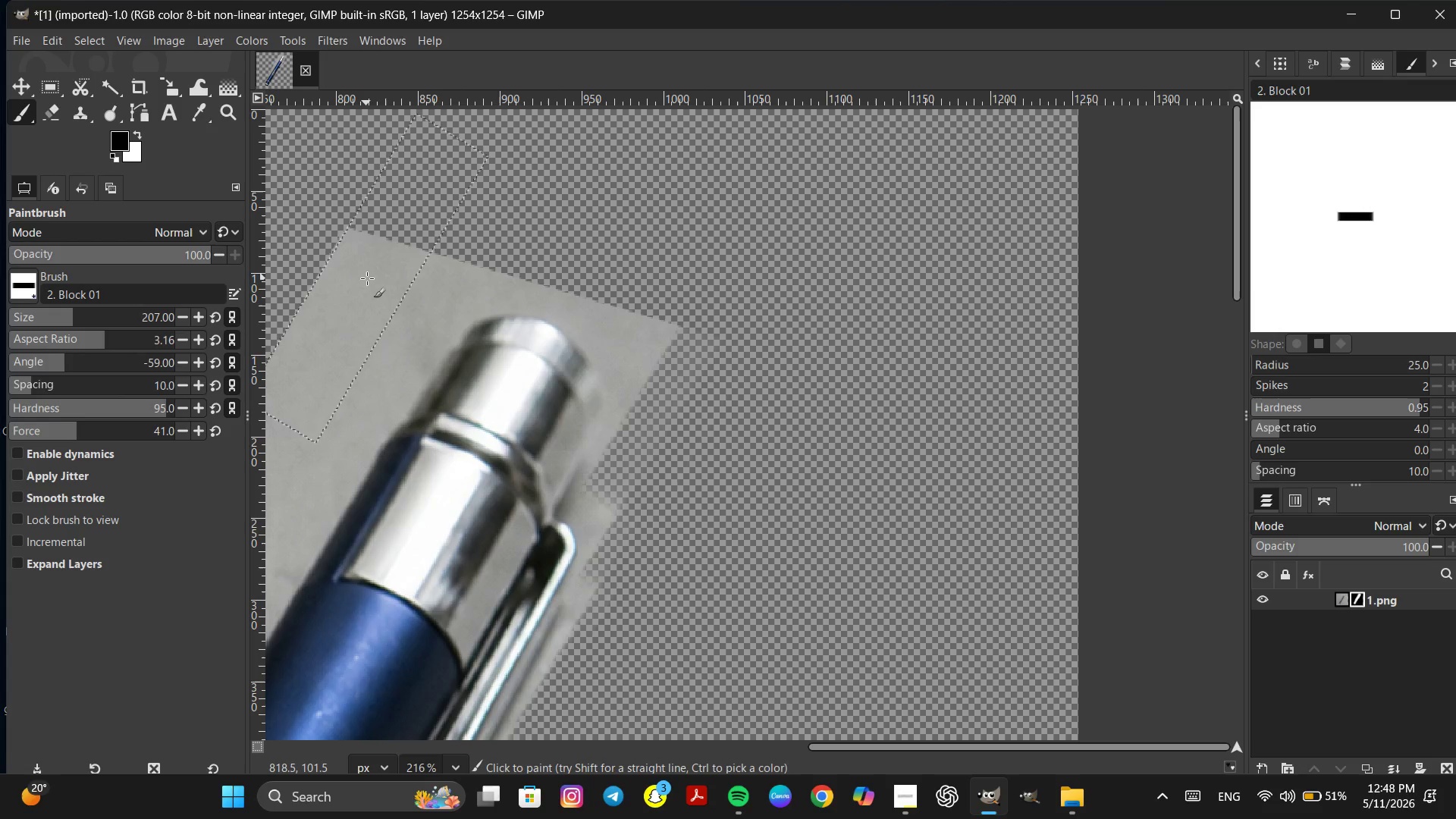 
hold_key(key=Space, duration=0.39)
 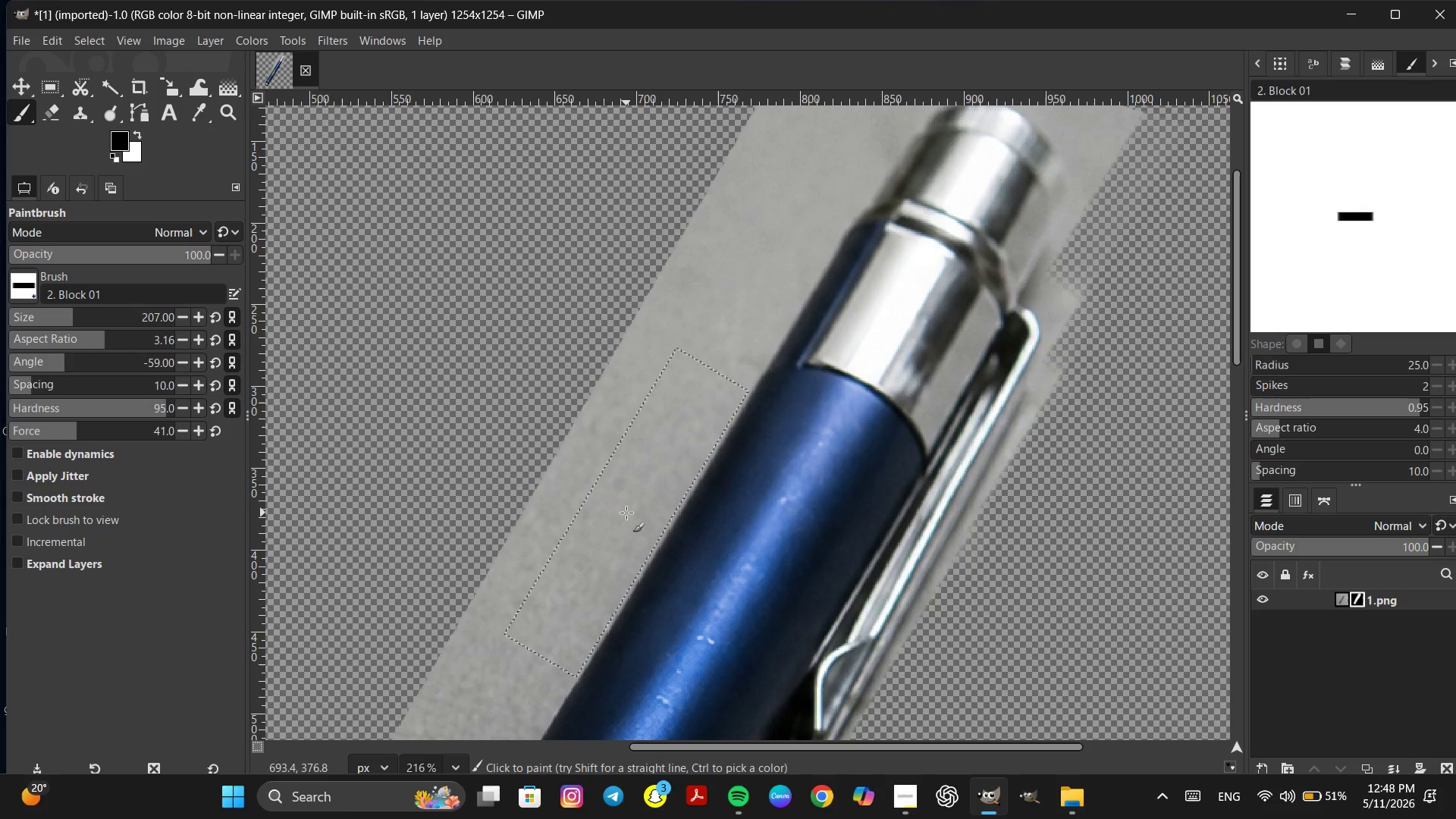 
left_click([626, 513])
 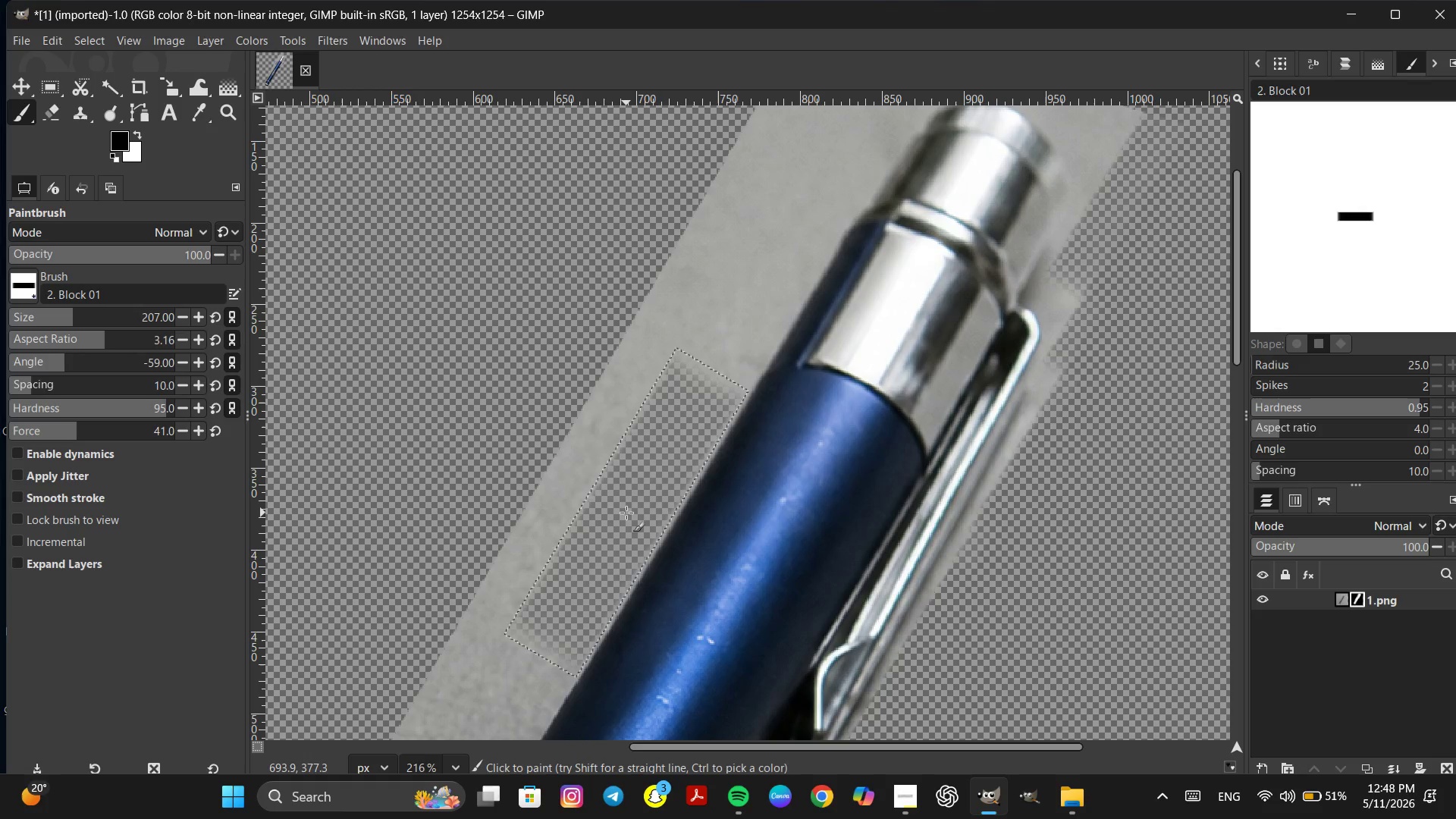 
left_click_drag(start_coordinate=[626, 513], to_coordinate=[466, 445])
 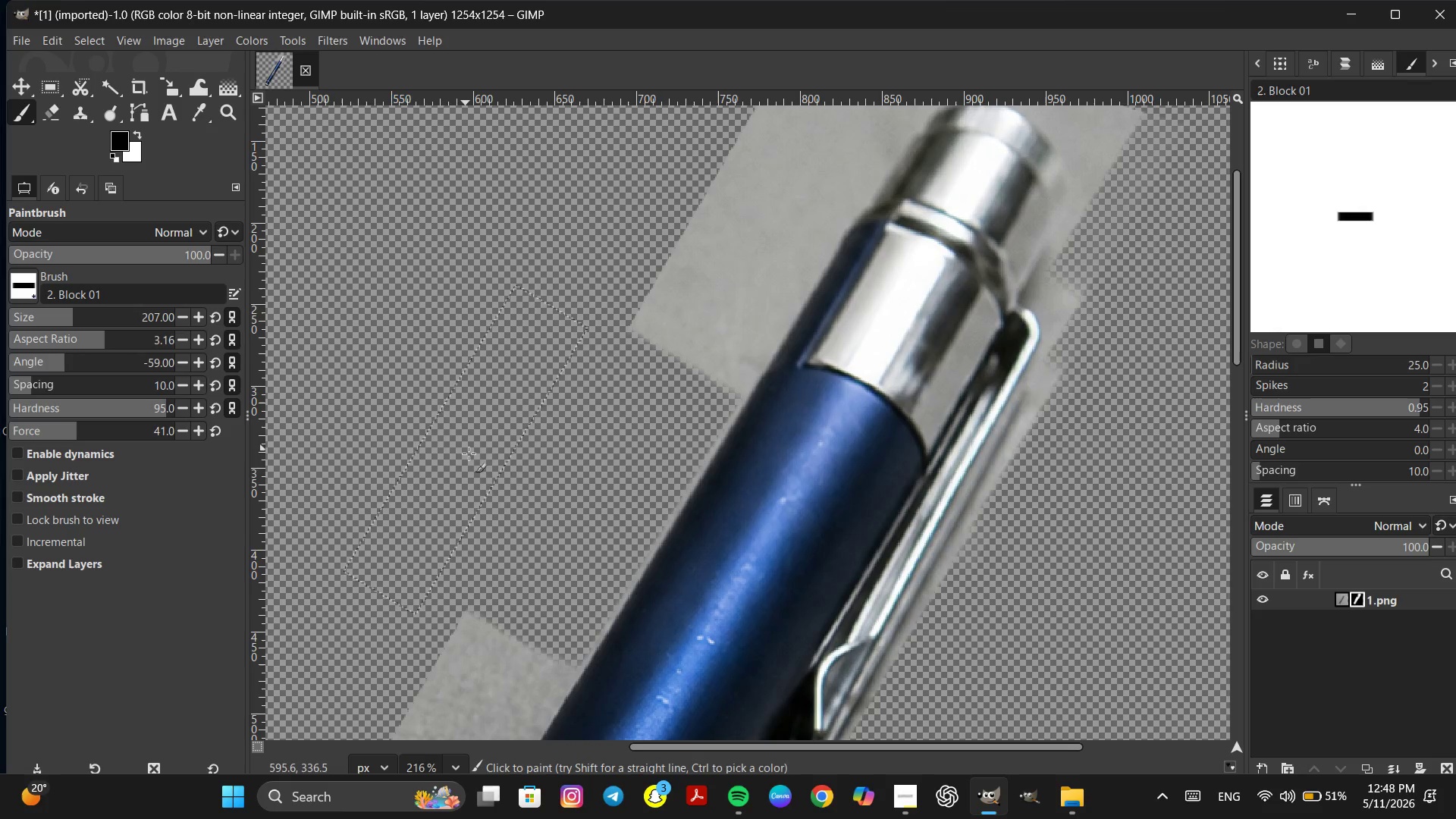 
key(Space)
 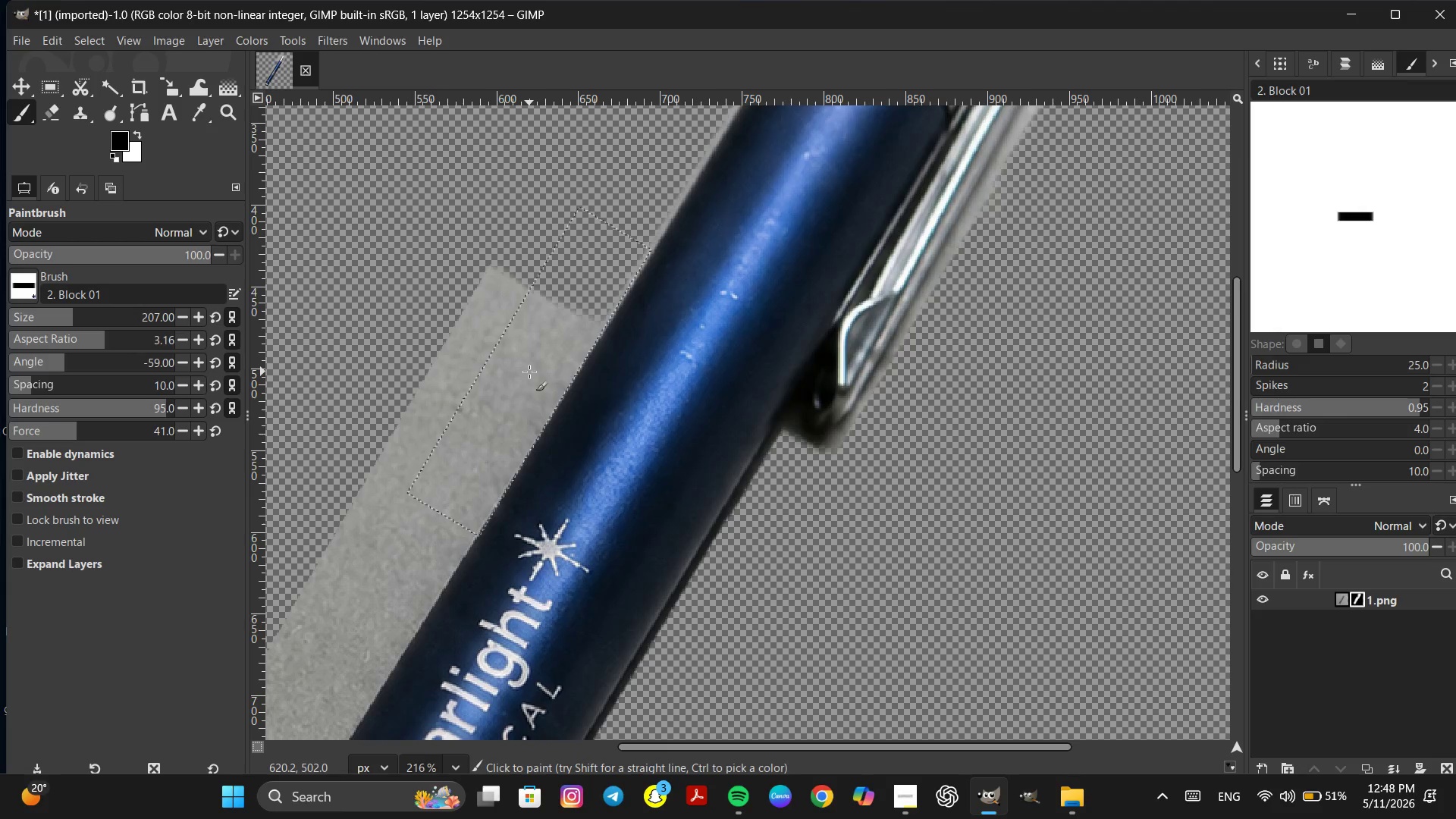 
left_click_drag(start_coordinate=[528, 372], to_coordinate=[320, 344])
 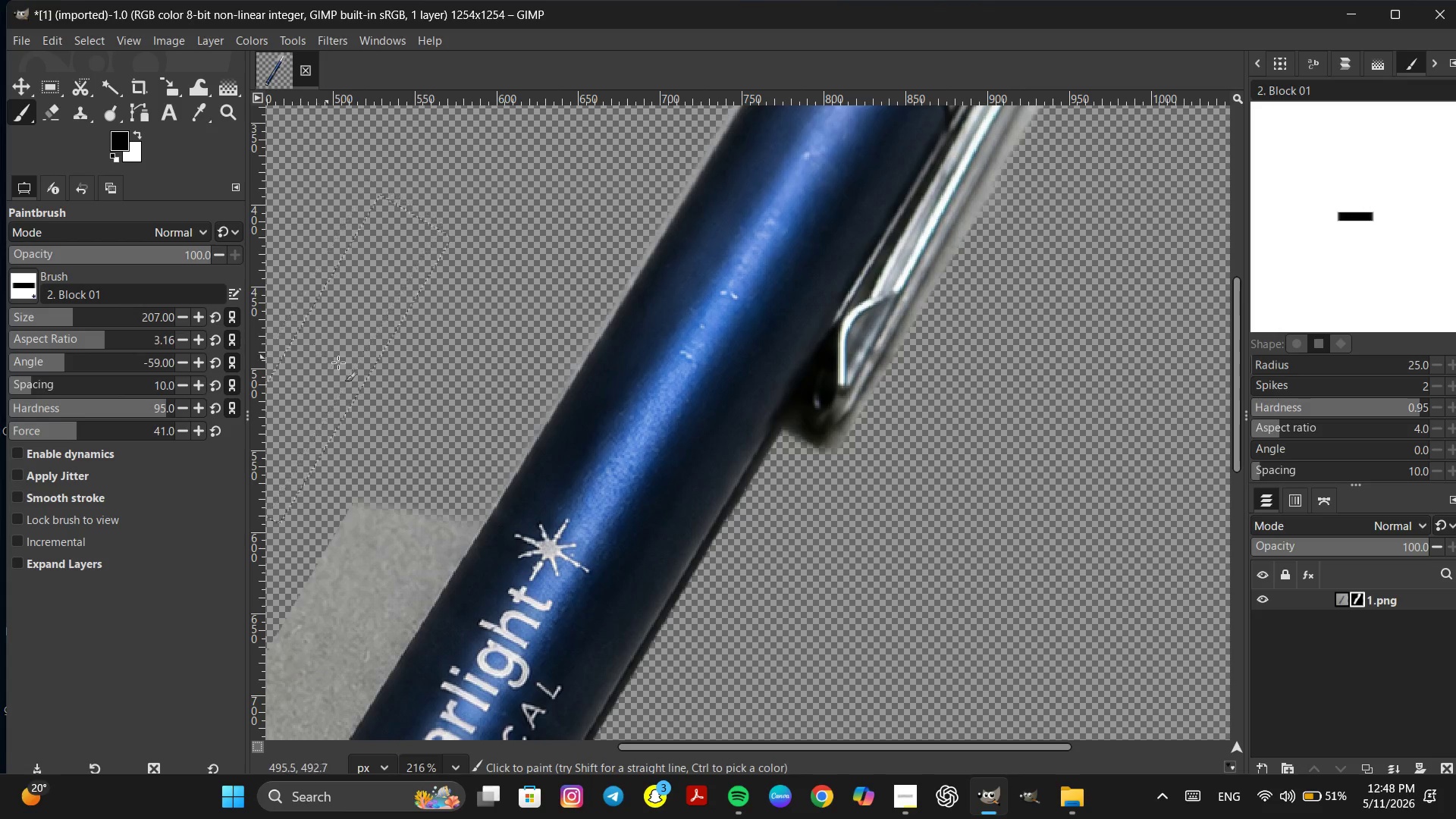 
hold_key(key=Space, duration=0.31)
 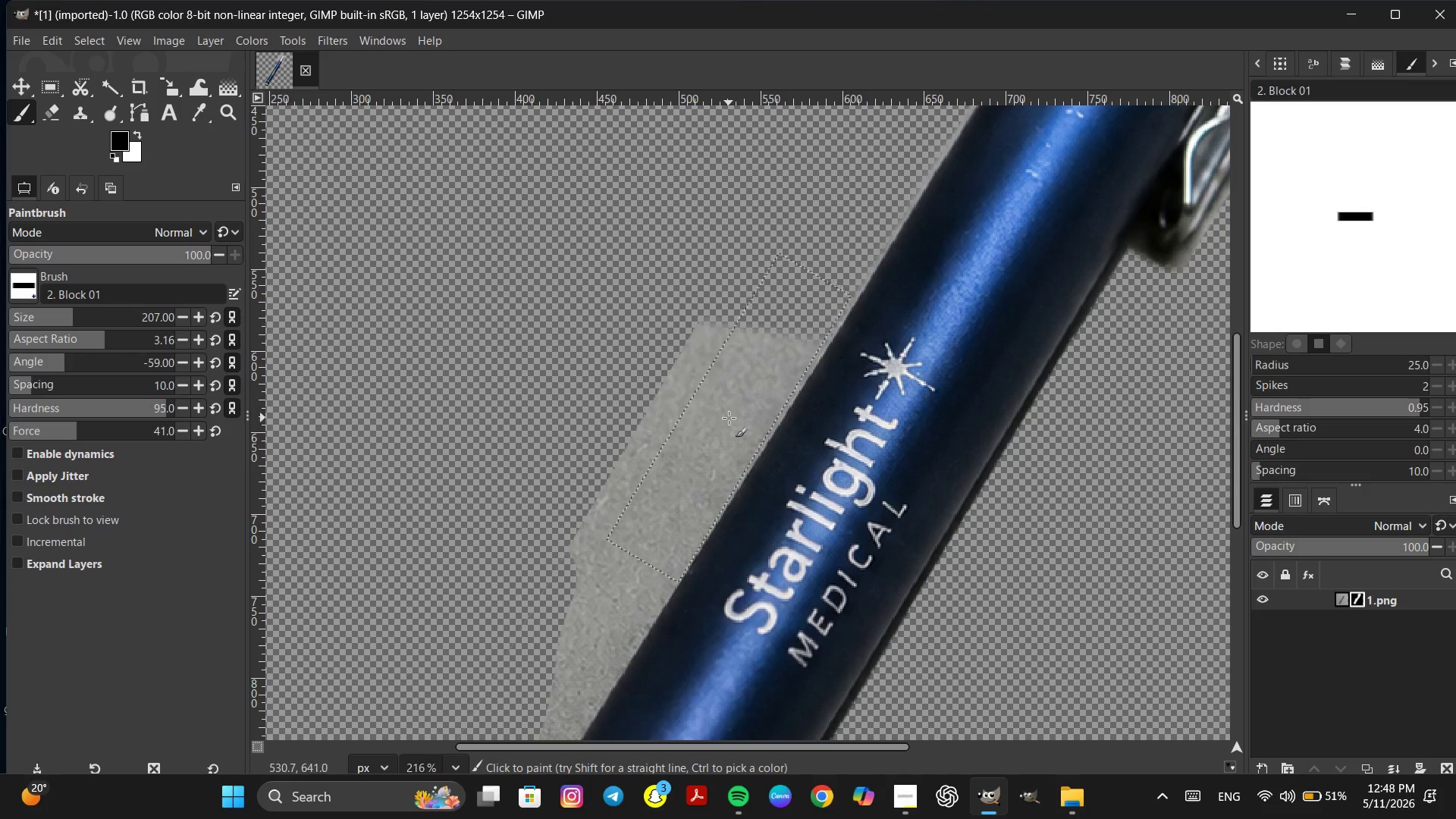 
left_click_drag(start_coordinate=[729, 418], to_coordinate=[492, 373])
 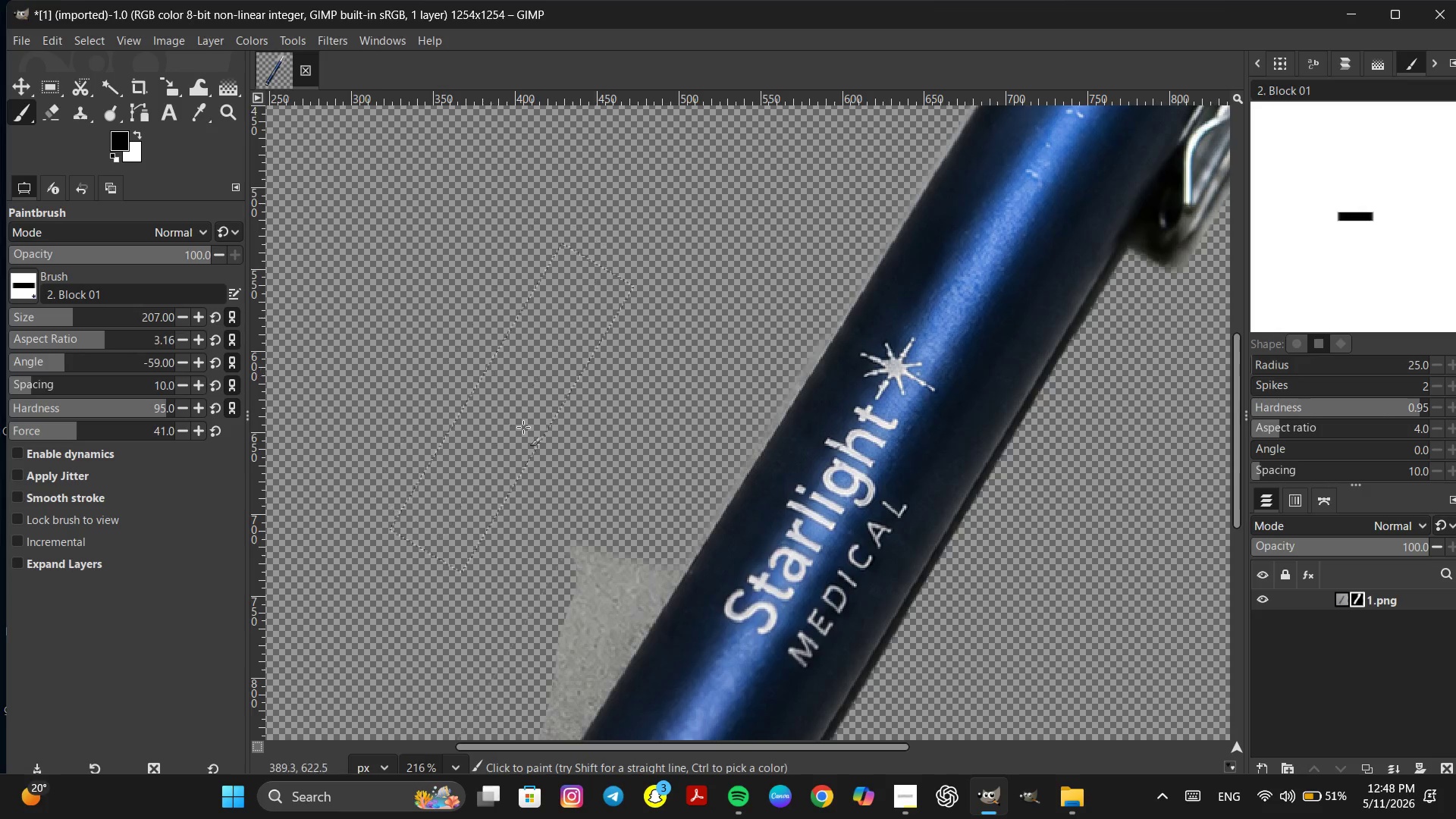 
hold_key(key=Space, duration=0.36)
 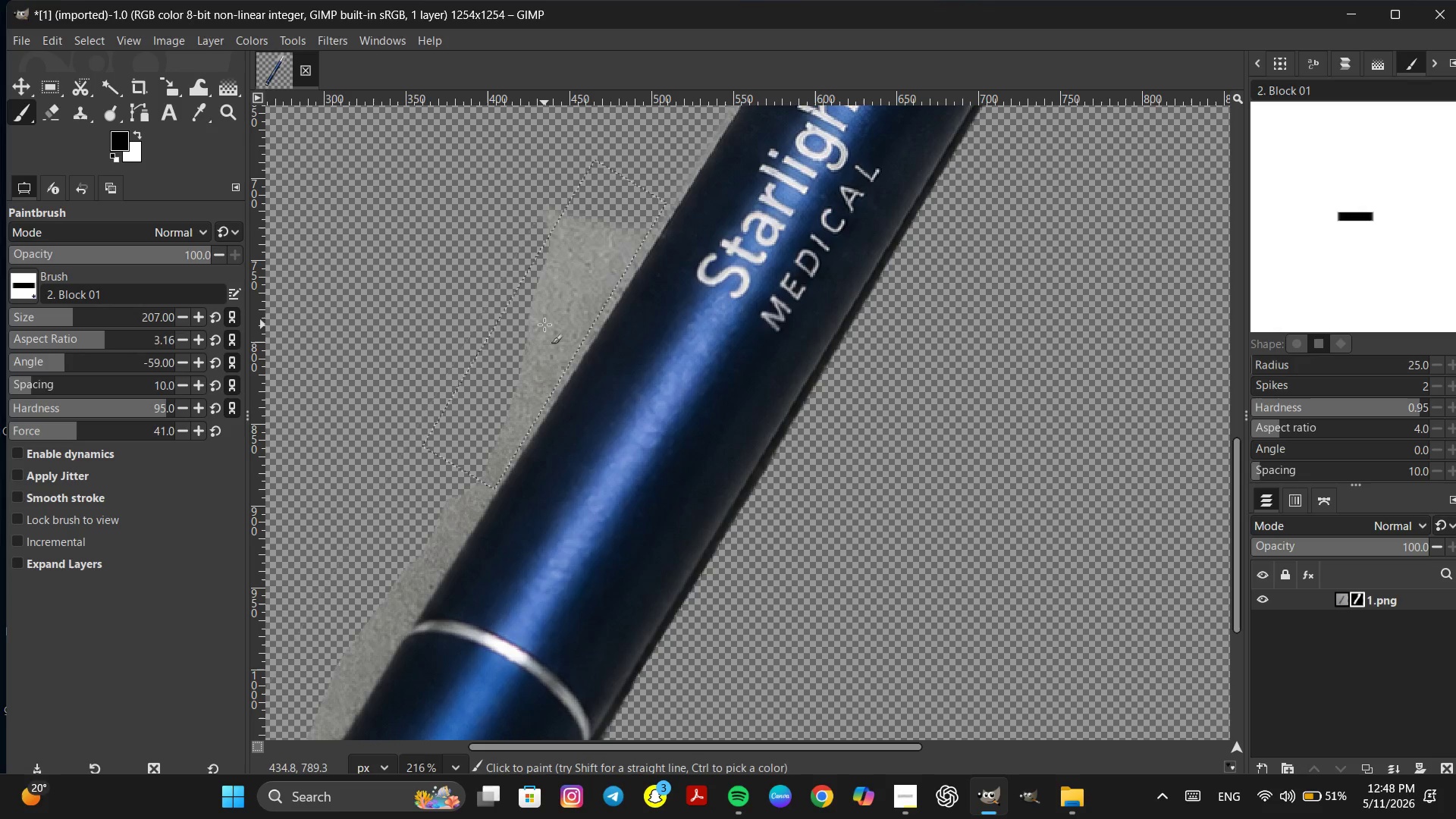 
left_click_drag(start_coordinate=[545, 325], to_coordinate=[292, 238])
 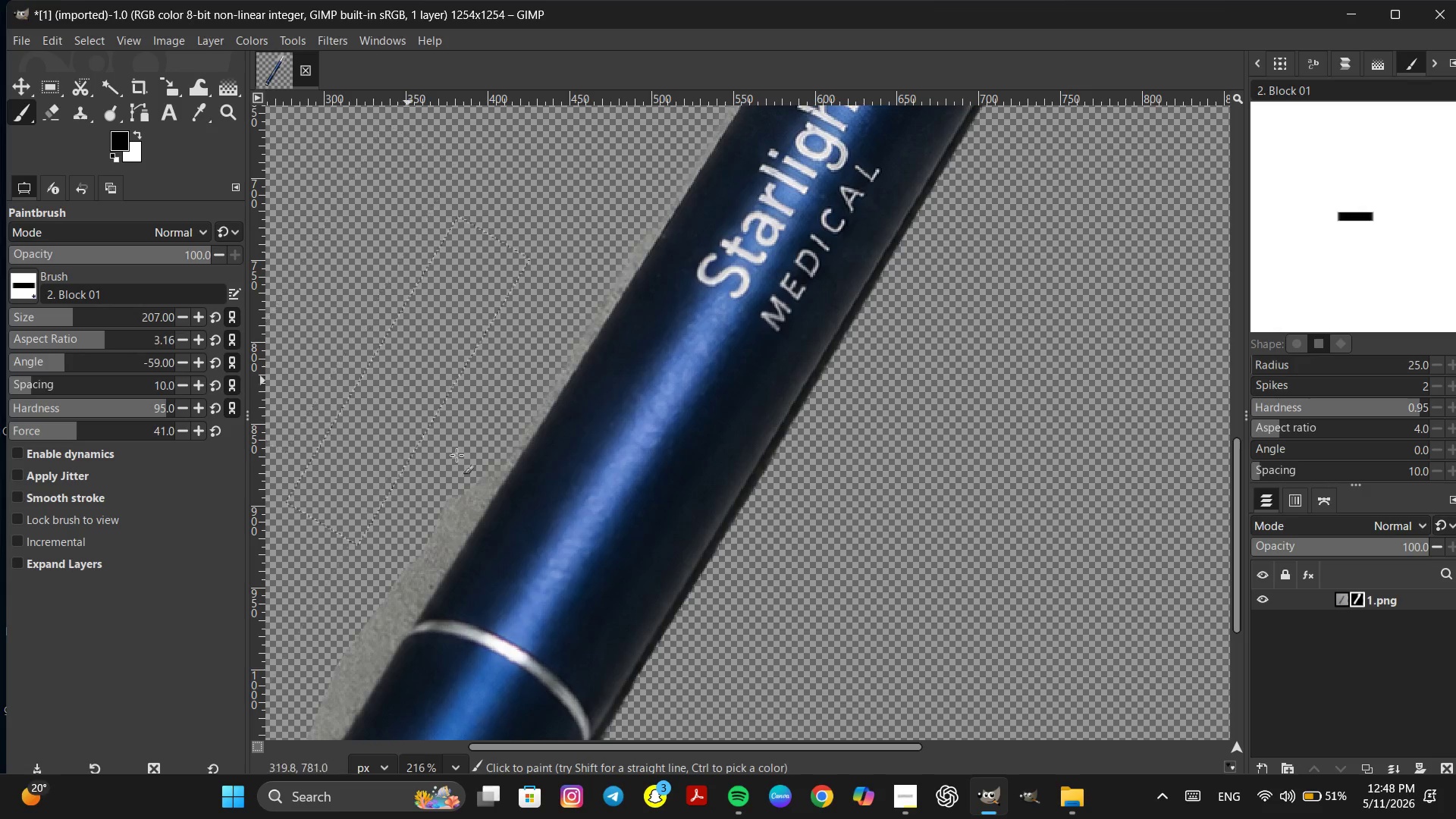 
hold_key(key=Space, duration=0.61)
 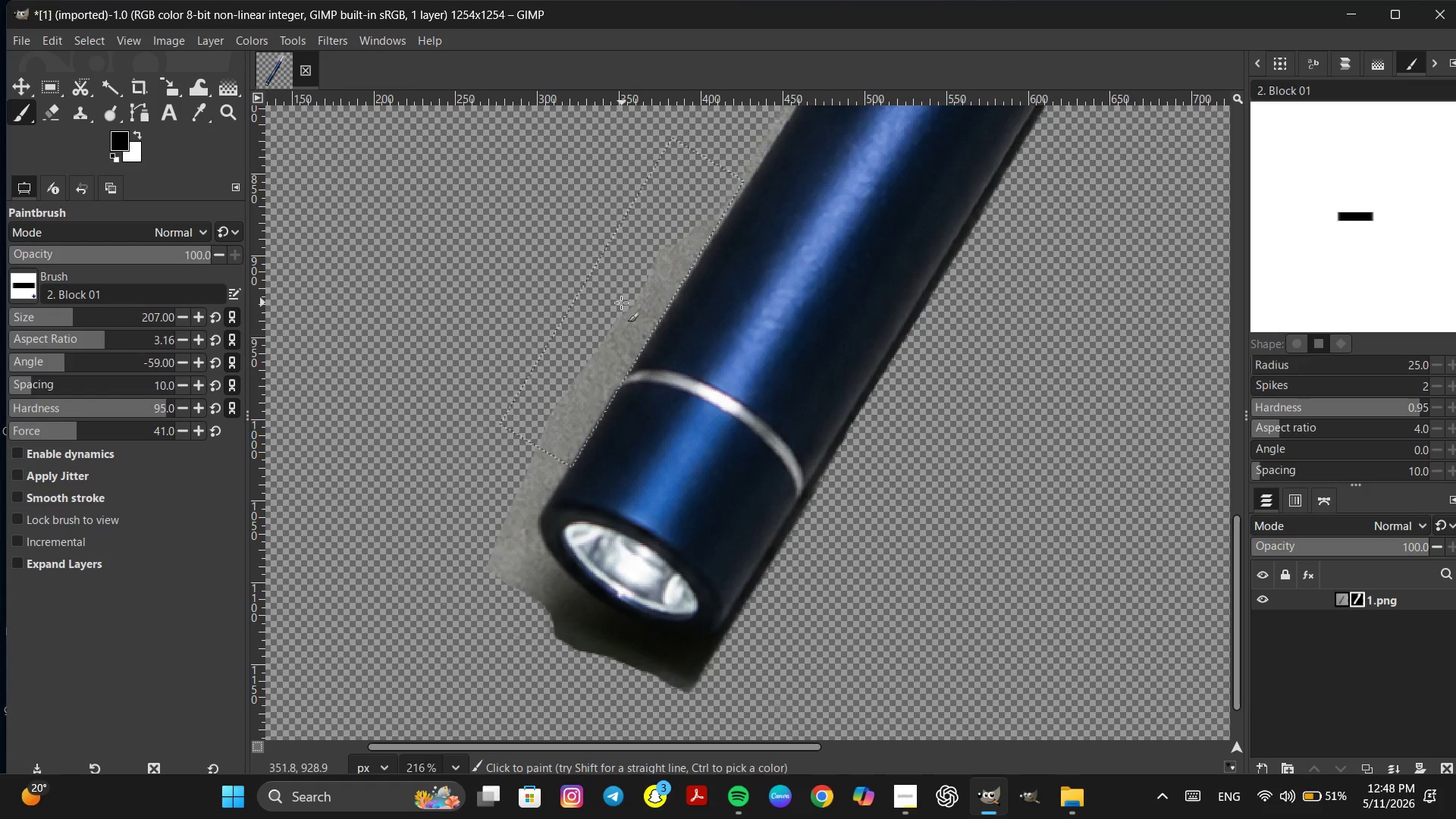 
left_click_drag(start_coordinate=[617, 299], to_coordinate=[483, 264])
 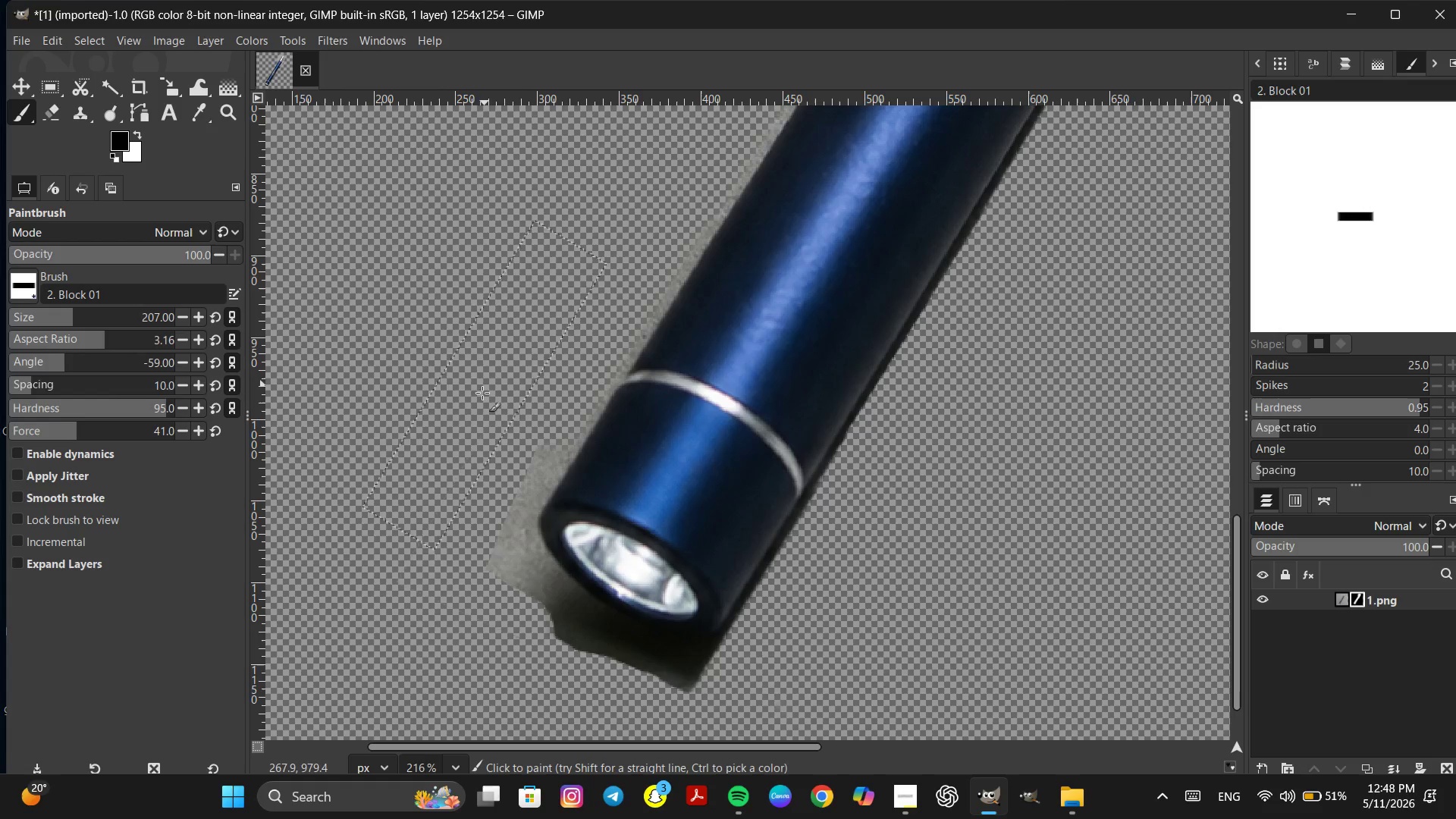 
key(Space)
 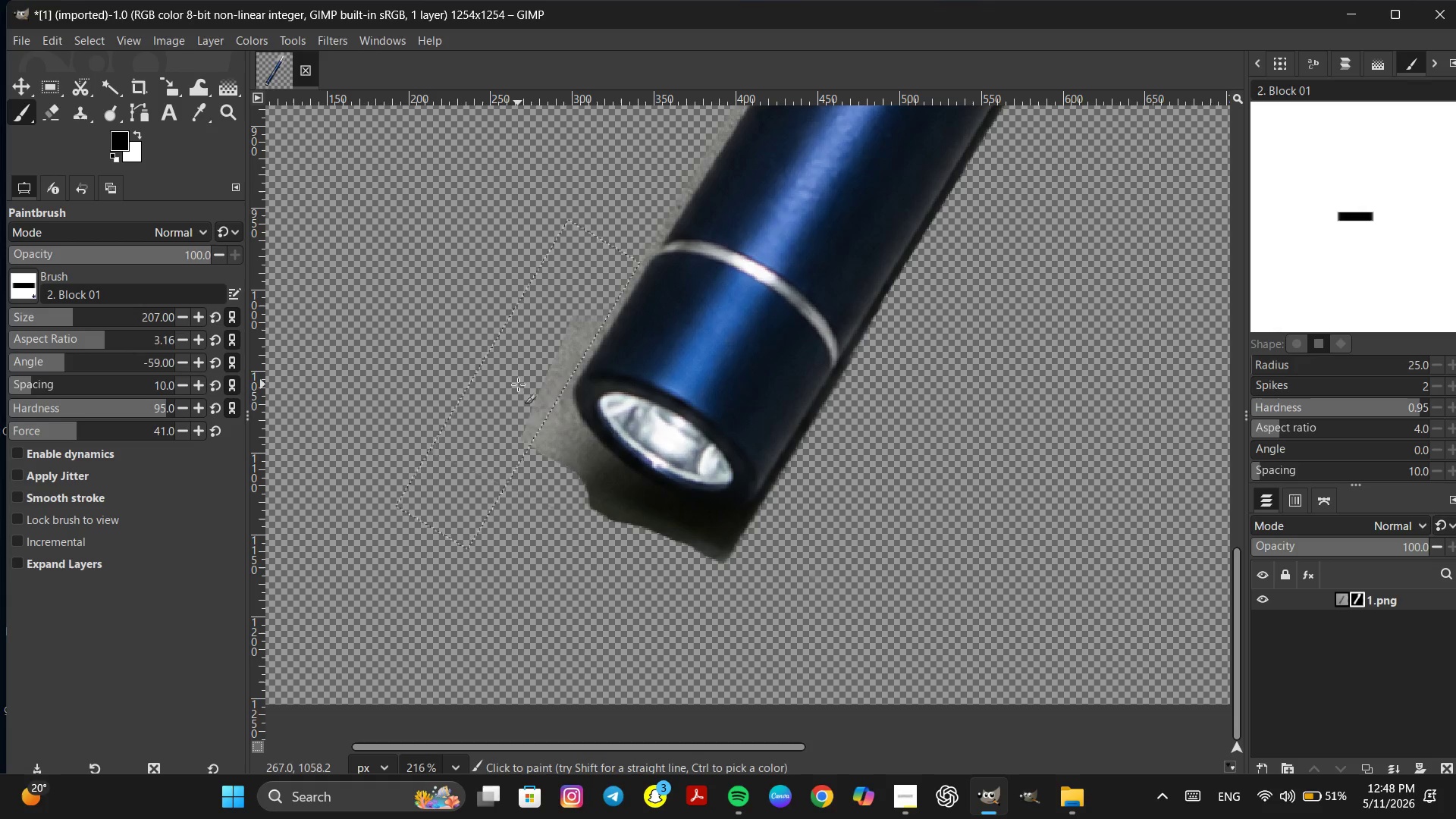 
left_click_drag(start_coordinate=[518, 384], to_coordinate=[386, 328])
 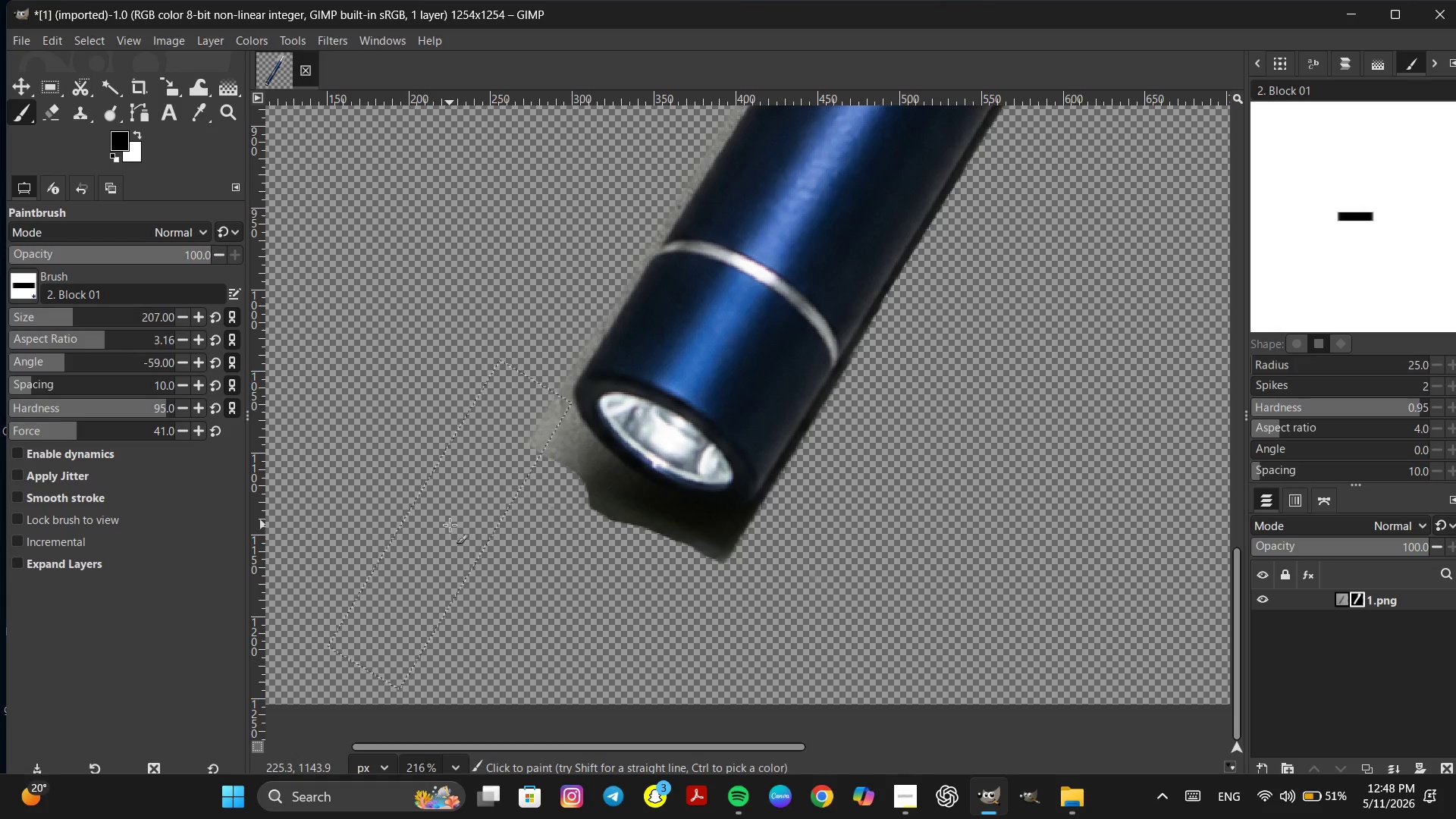 
left_click_drag(start_coordinate=[450, 525], to_coordinate=[686, 696])
 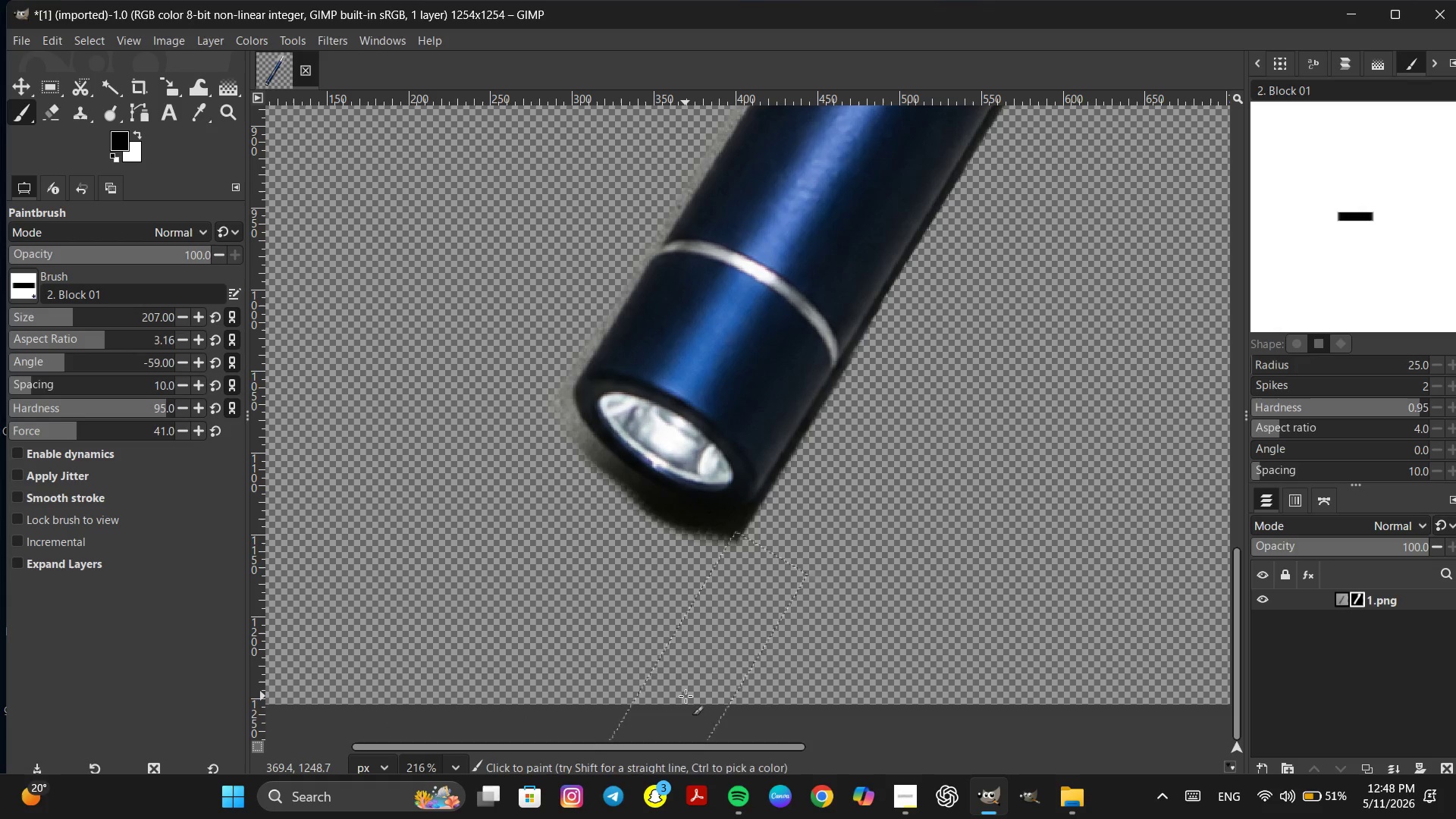 
hold_key(key=ControlLeft, duration=0.45)
scroll: coordinate [683, 696], scroll_direction: down, amount: 10.0
 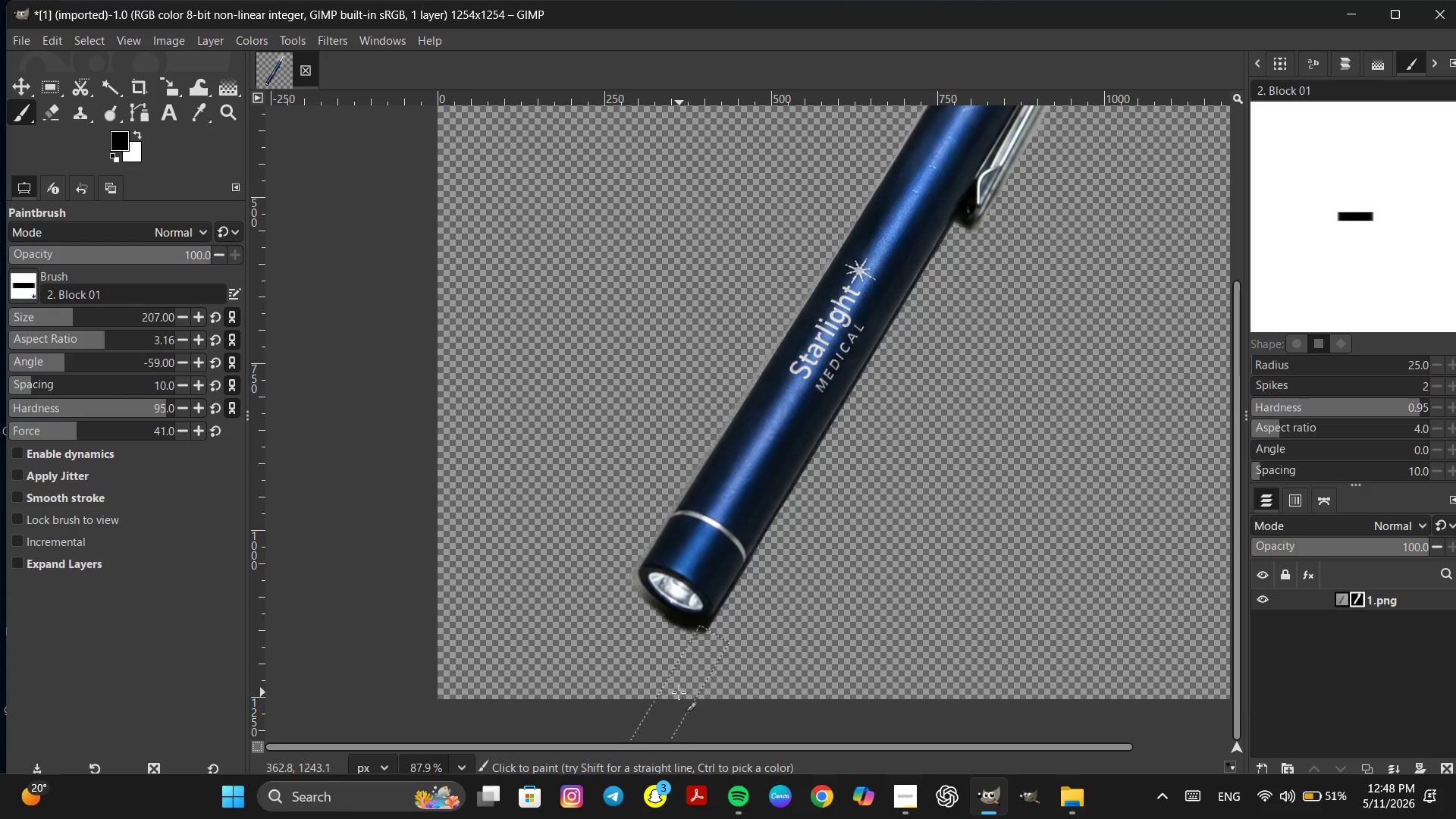 
hold_key(key=Space, duration=0.5)
 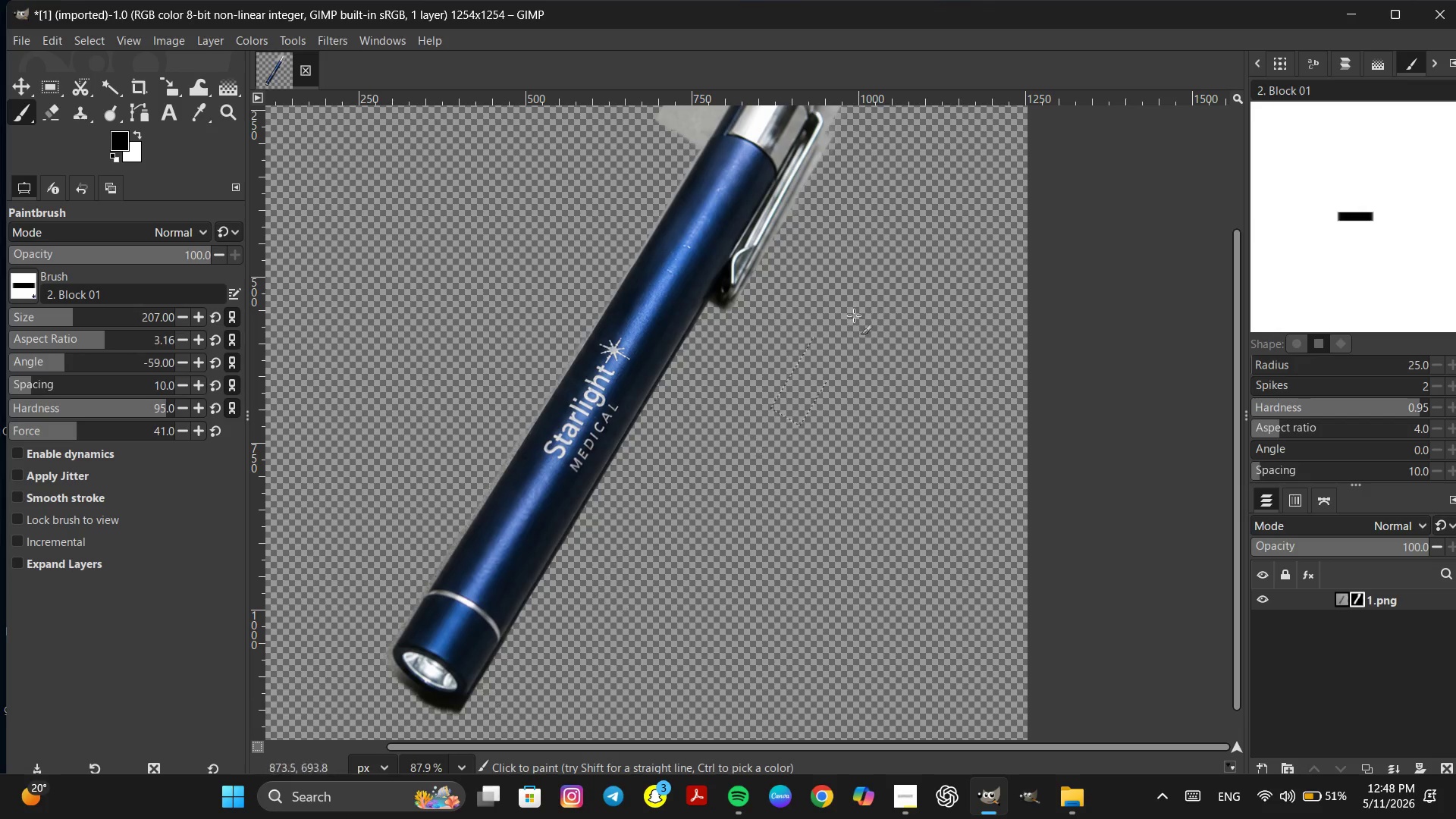 
hold_key(key=ControlLeft, duration=0.39)
 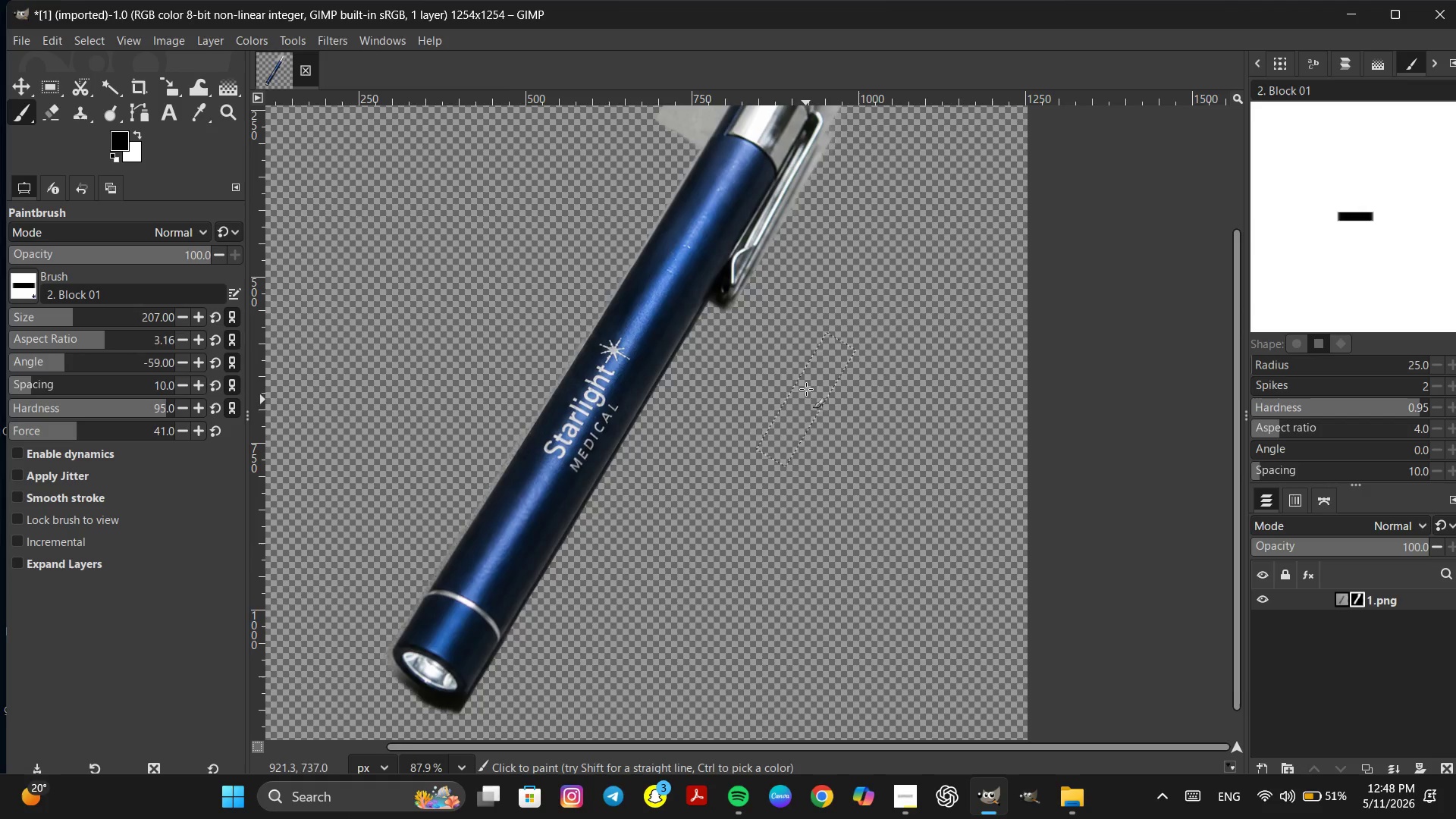 
hold_key(key=Space, duration=0.36)
 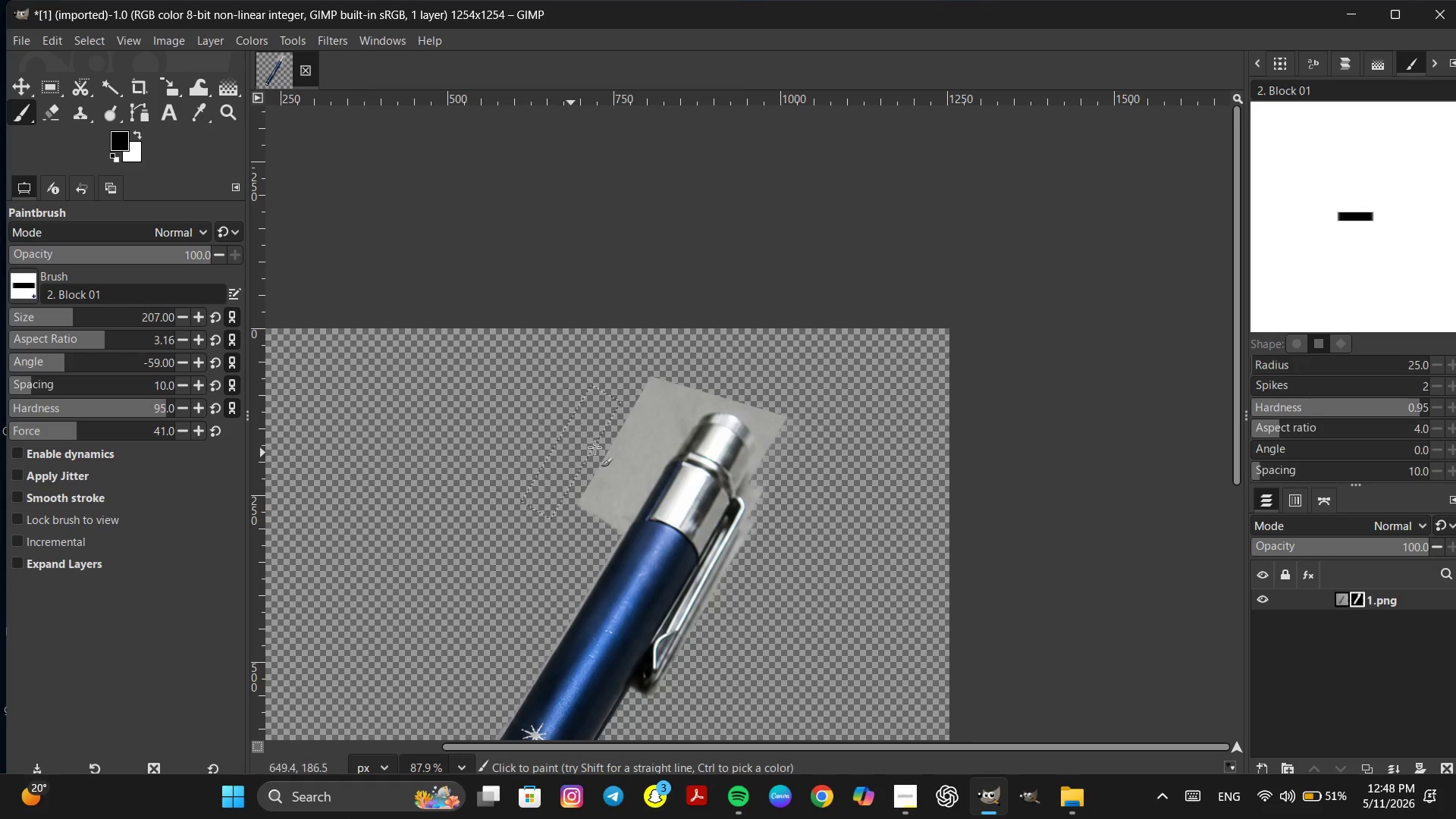 
hold_key(key=ControlLeft, duration=0.55)
scroll: coordinate [596, 441], scroll_direction: up, amount: 4.0
 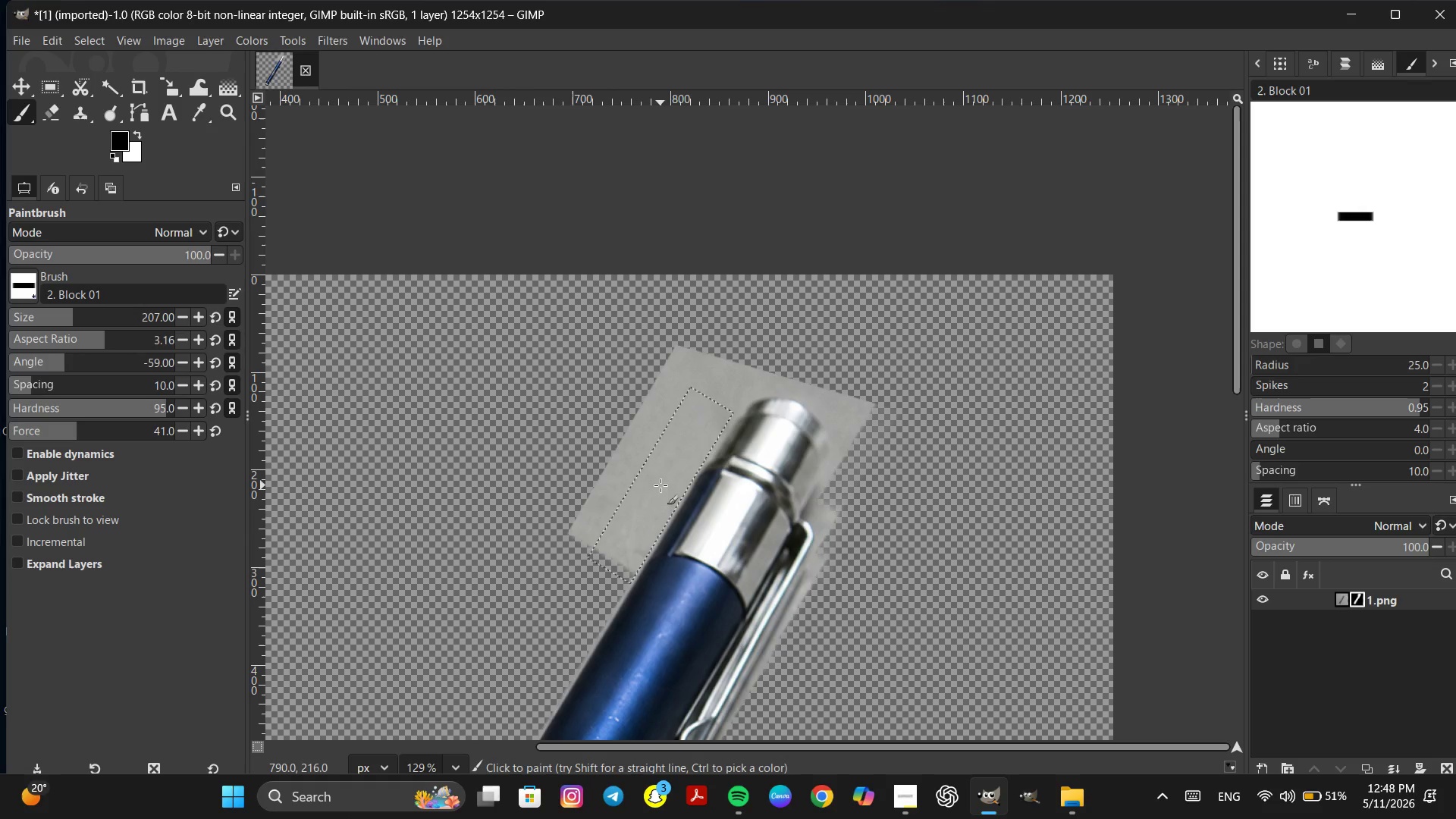 
left_click([660, 485])
 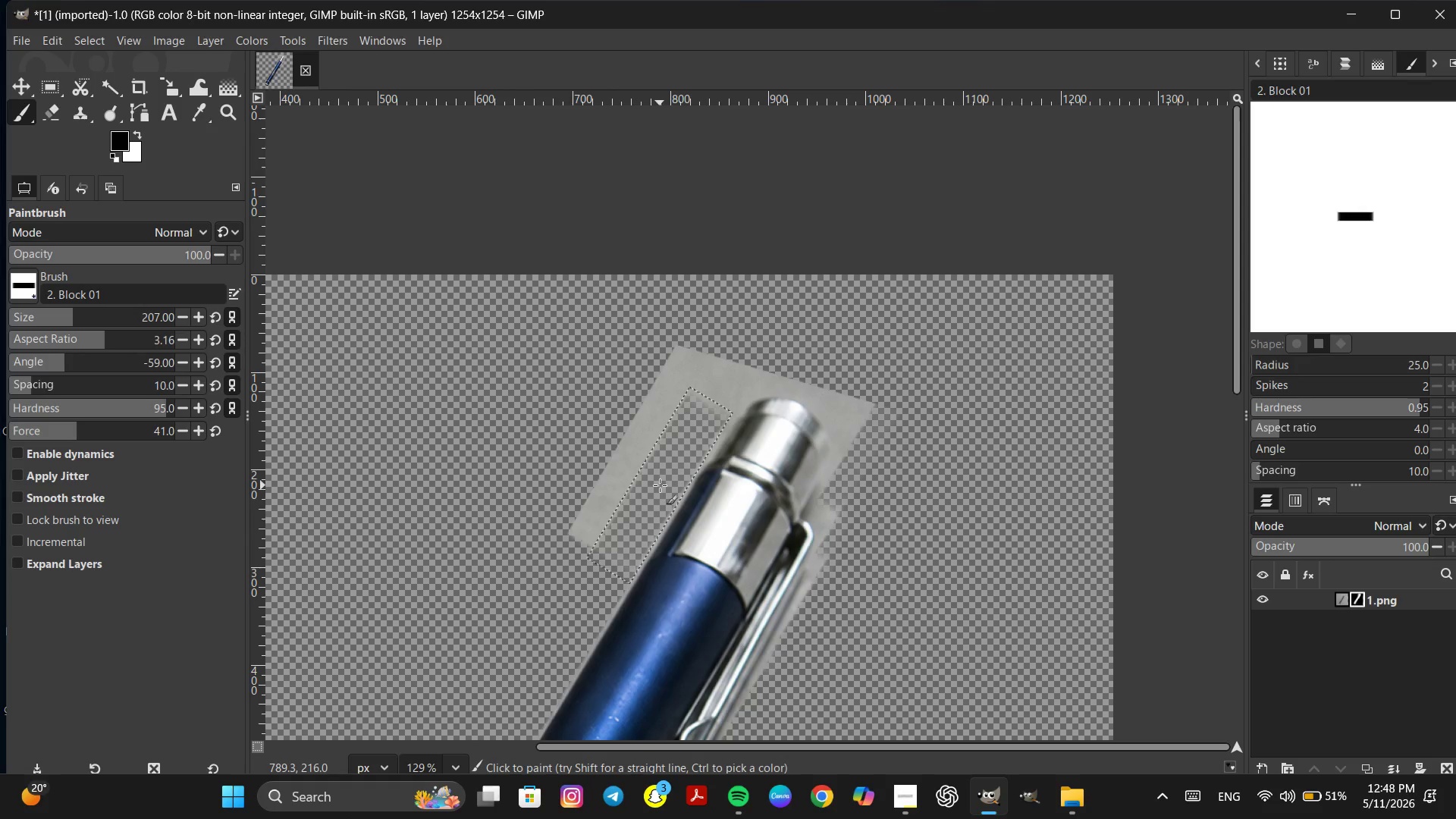 
left_click_drag(start_coordinate=[660, 485], to_coordinate=[639, 460])
 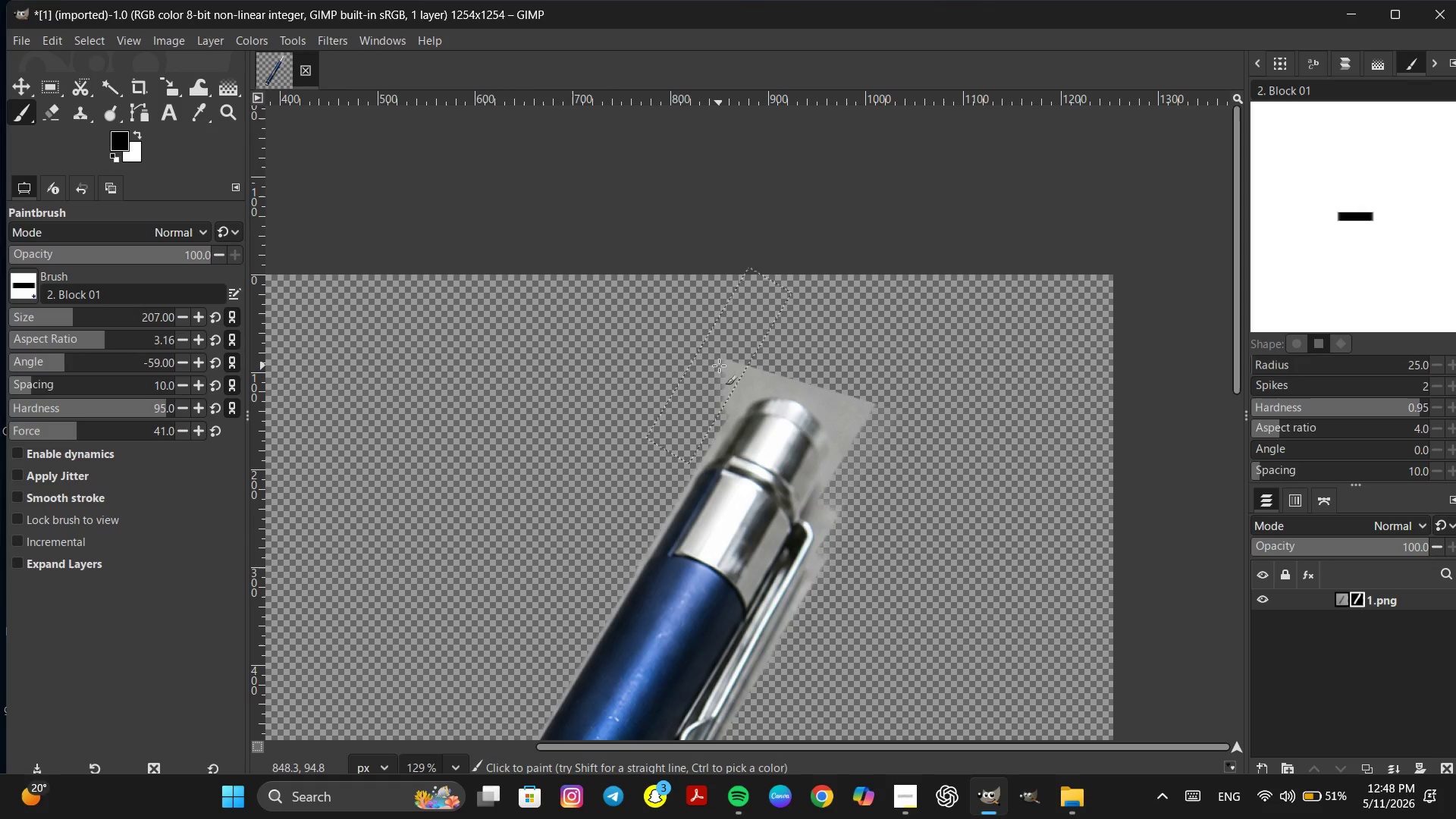 
hold_key(key=ControlLeft, duration=1.3)
scroll: coordinate [716, 361], scroll_direction: up, amount: 4.0
 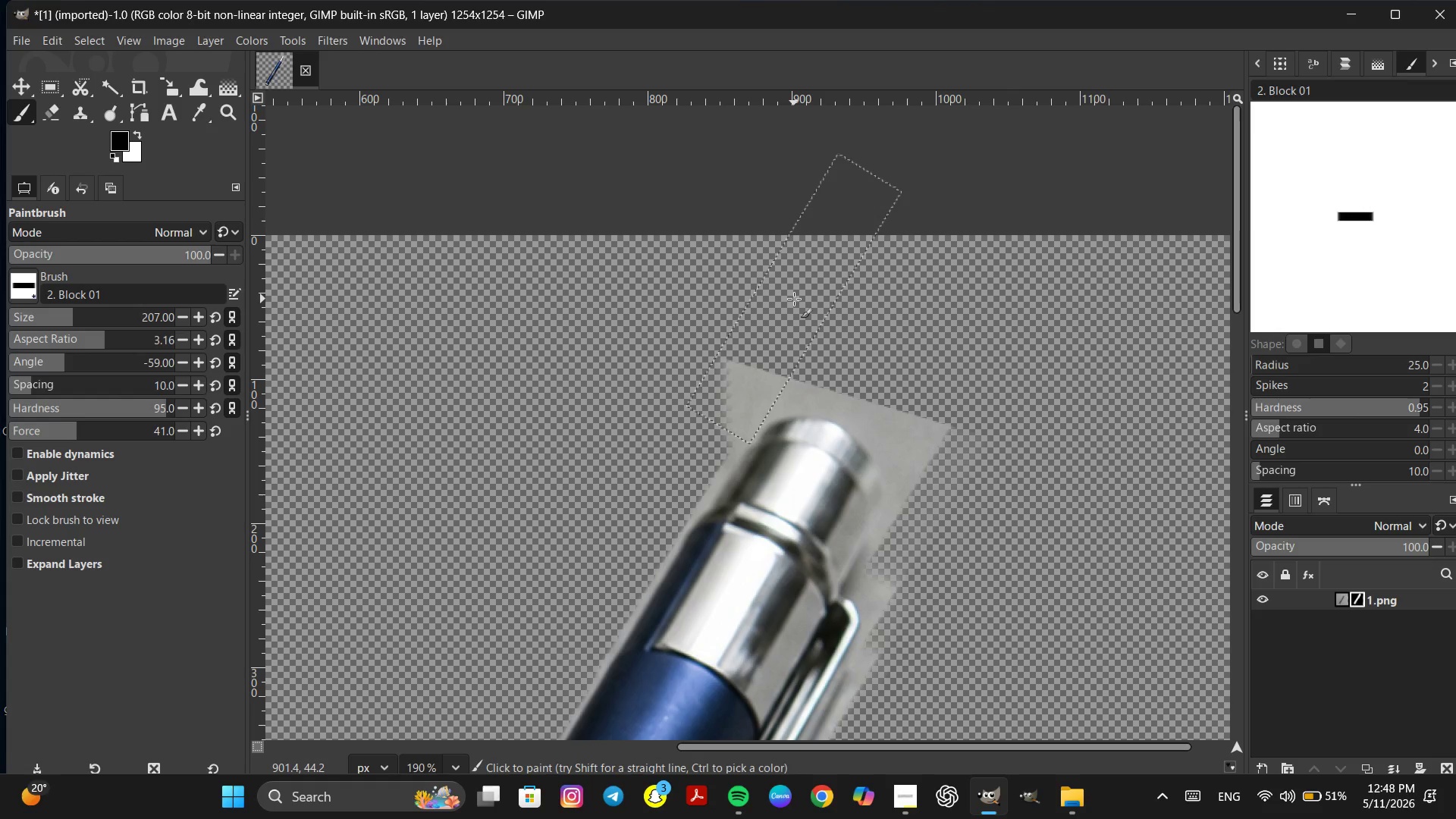 
left_click_drag(start_coordinate=[795, 297], to_coordinate=[762, 336])
 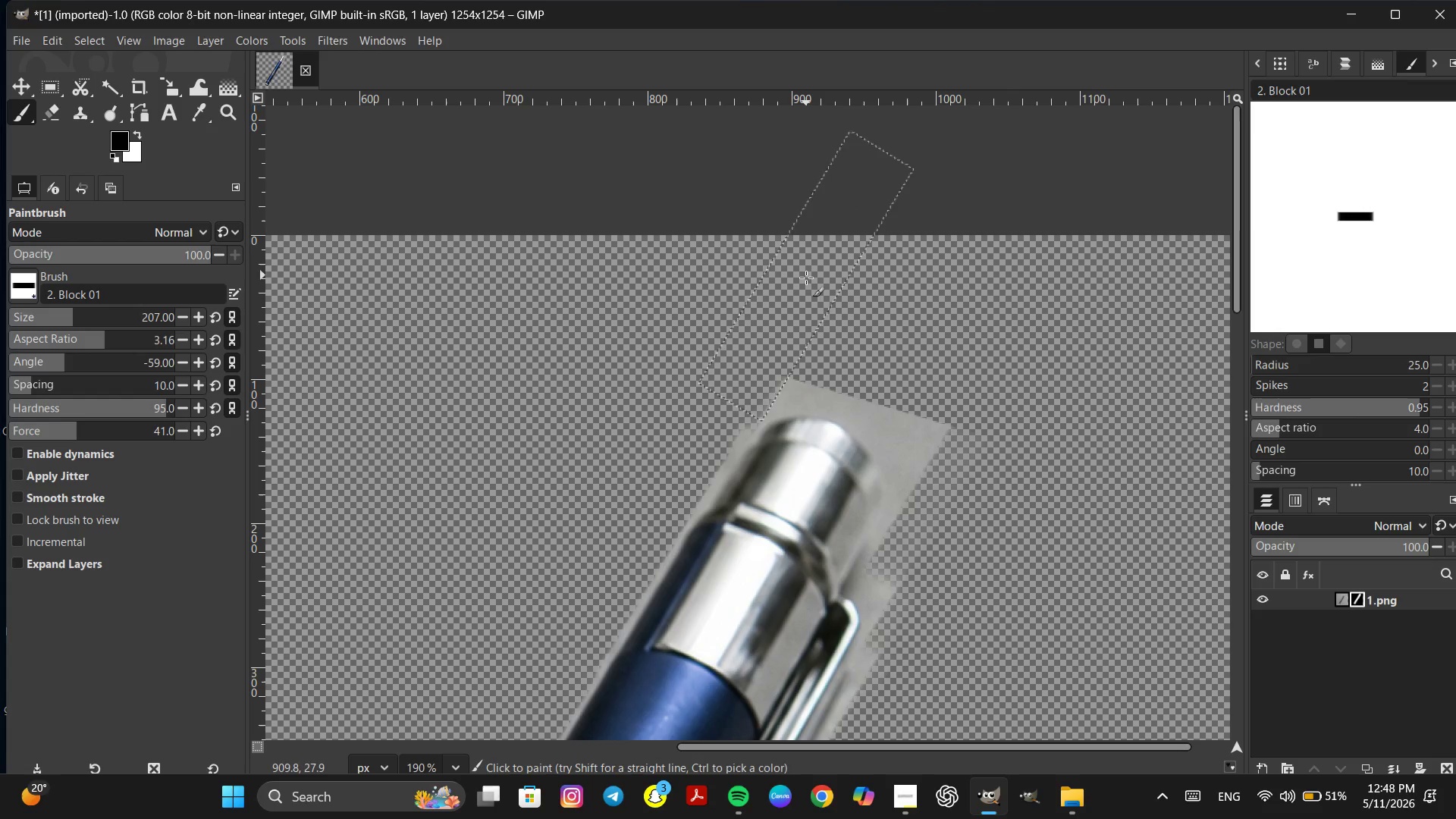 
left_click_drag(start_coordinate=[809, 279], to_coordinate=[1024, 428])
 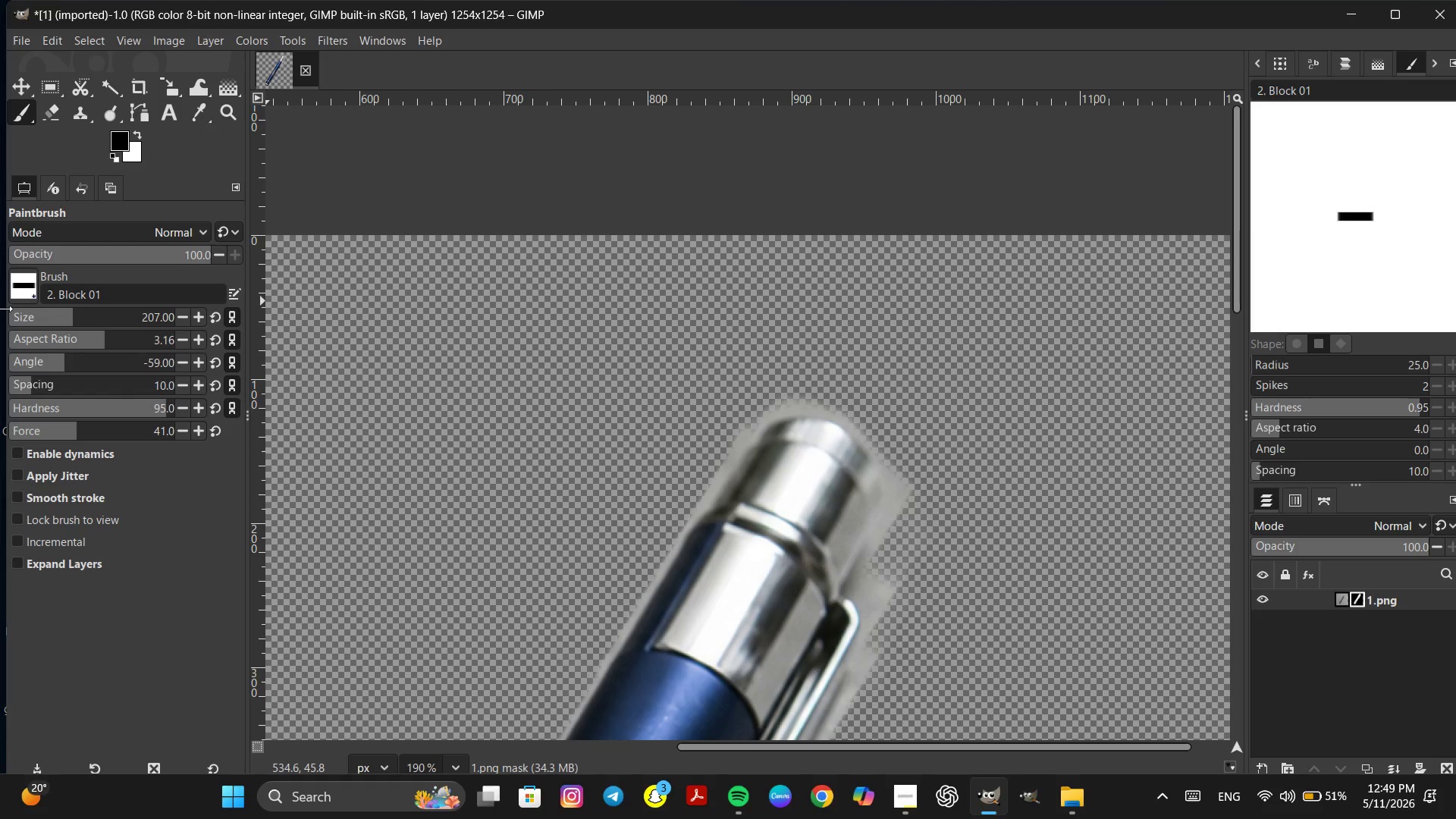 
left_click([21, 293])
 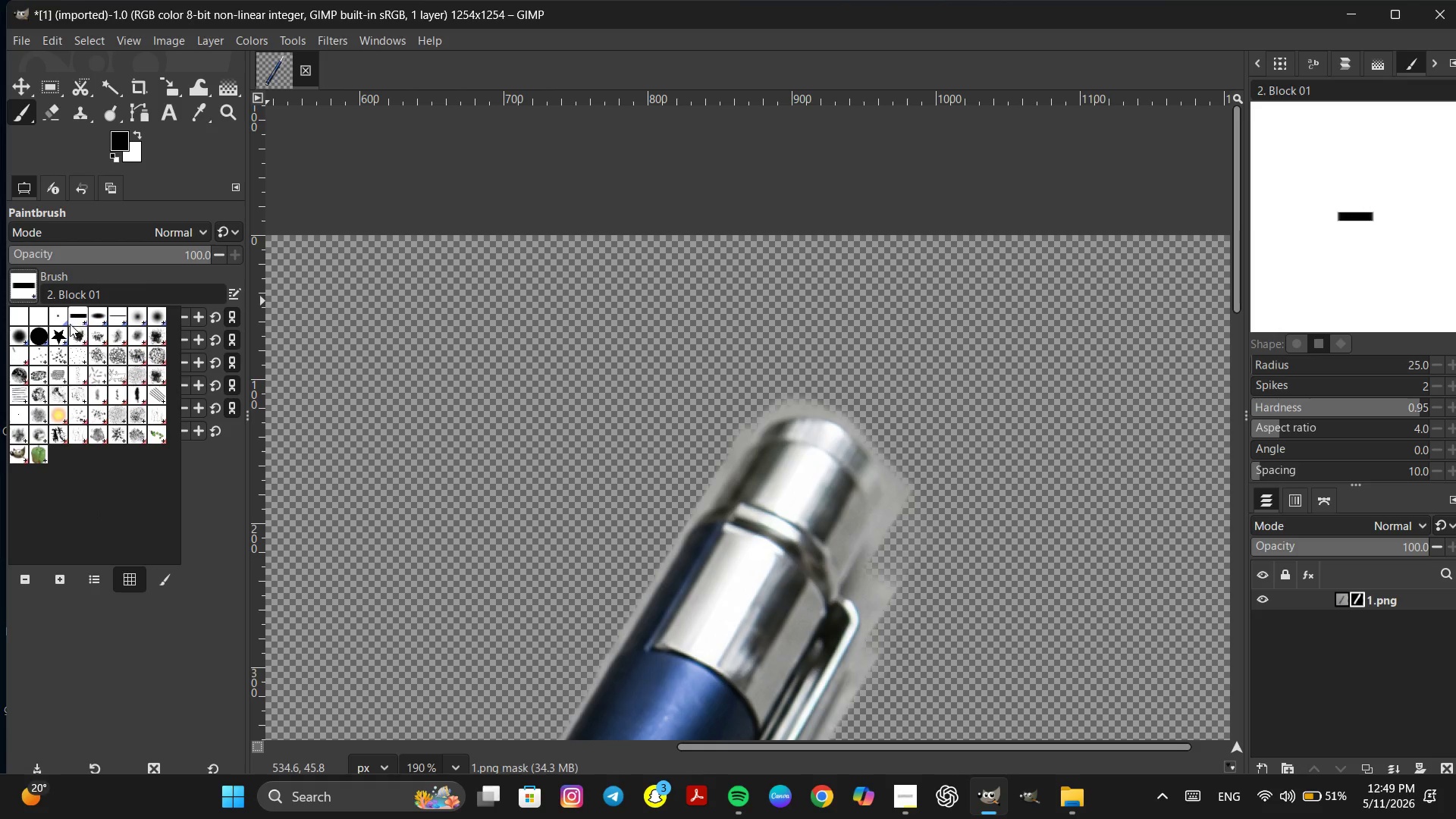 
left_click([55, 313])
 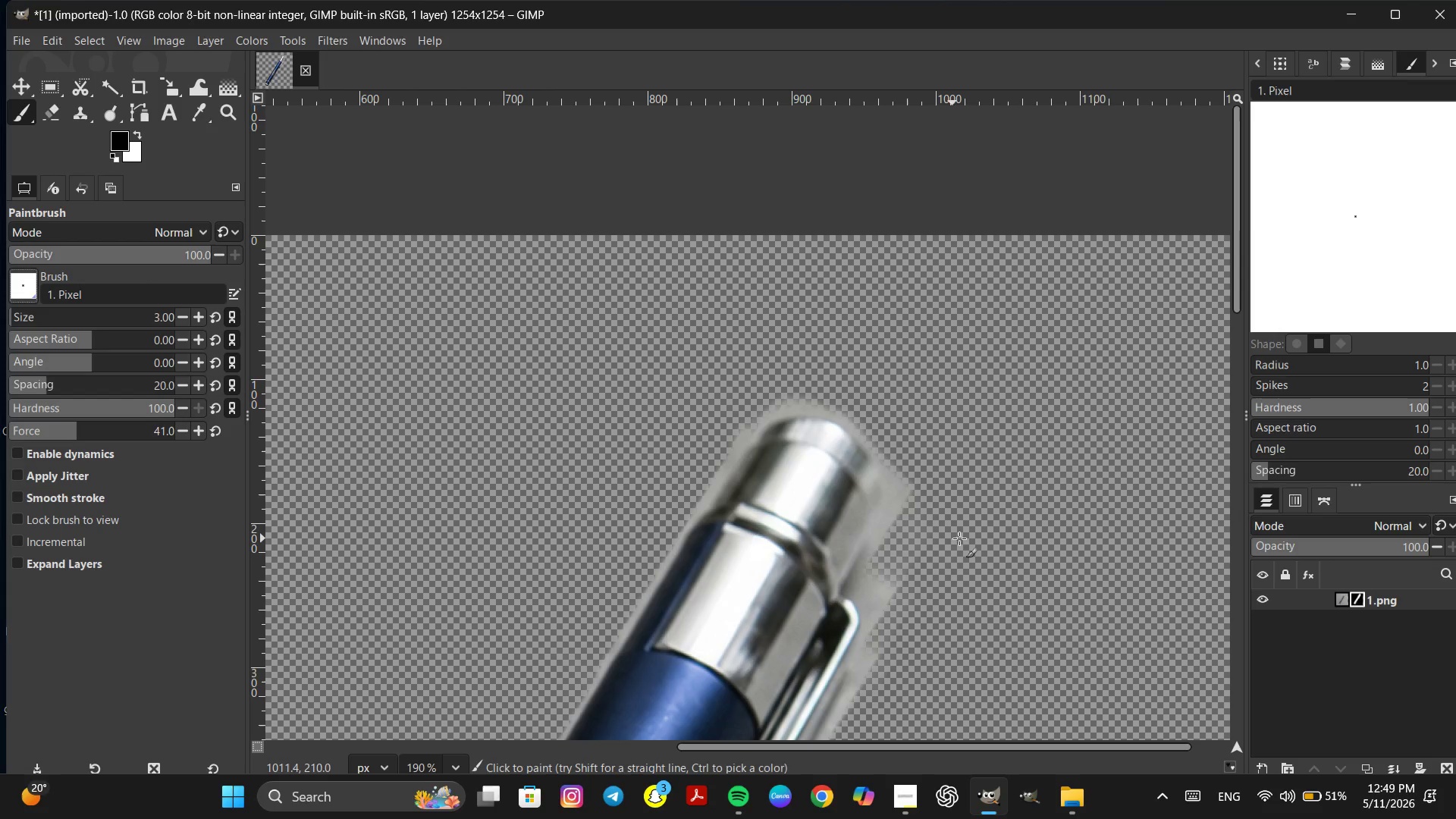 
hold_key(key=ControlLeft, duration=1.98)
scroll: coordinate [936, 510], scroll_direction: up, amount: 18.0
 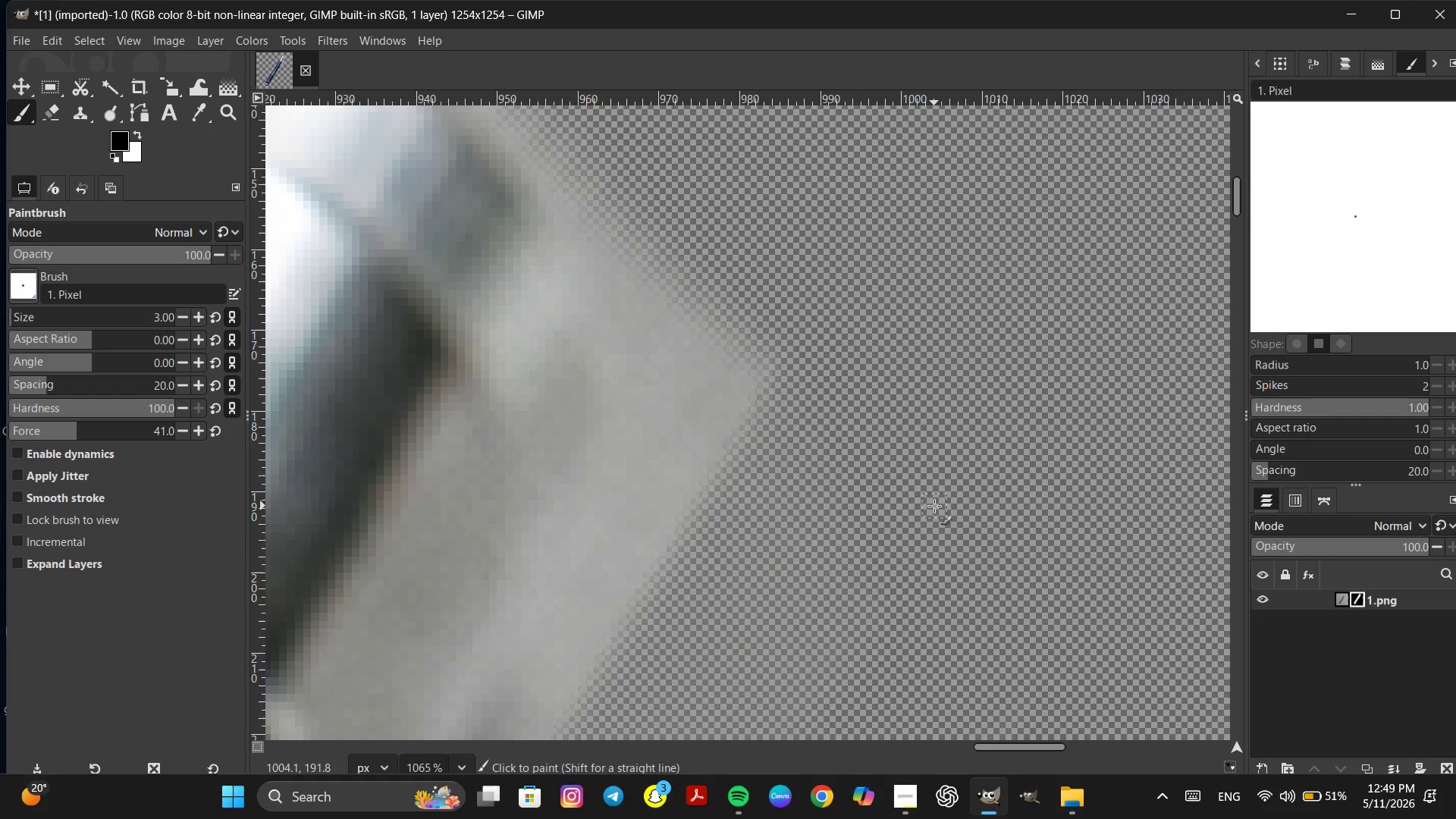 
hold_key(key=Space, duration=0.39)
 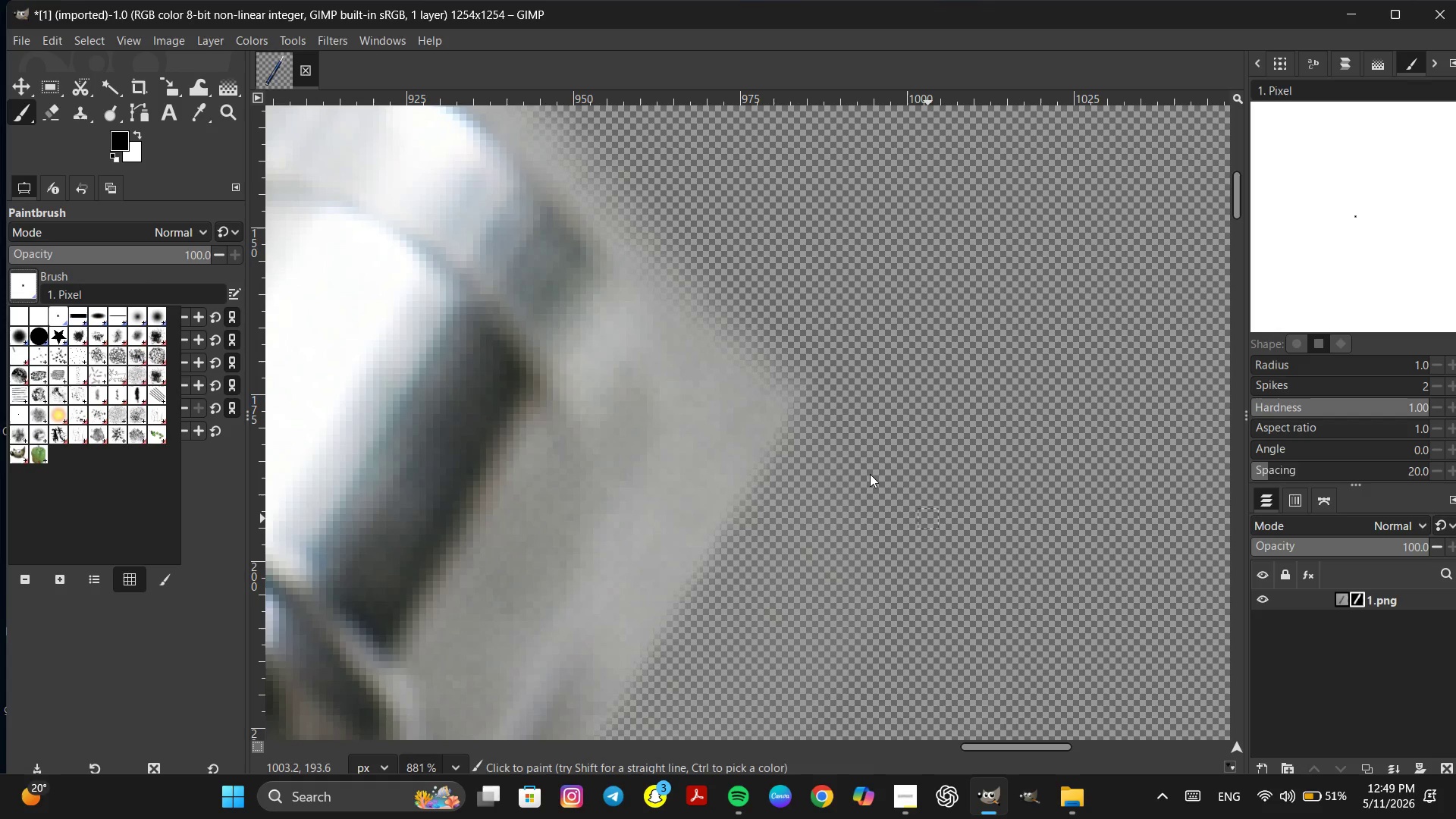 
scroll: coordinate [934, 506], scroll_direction: down, amount: 2.0
 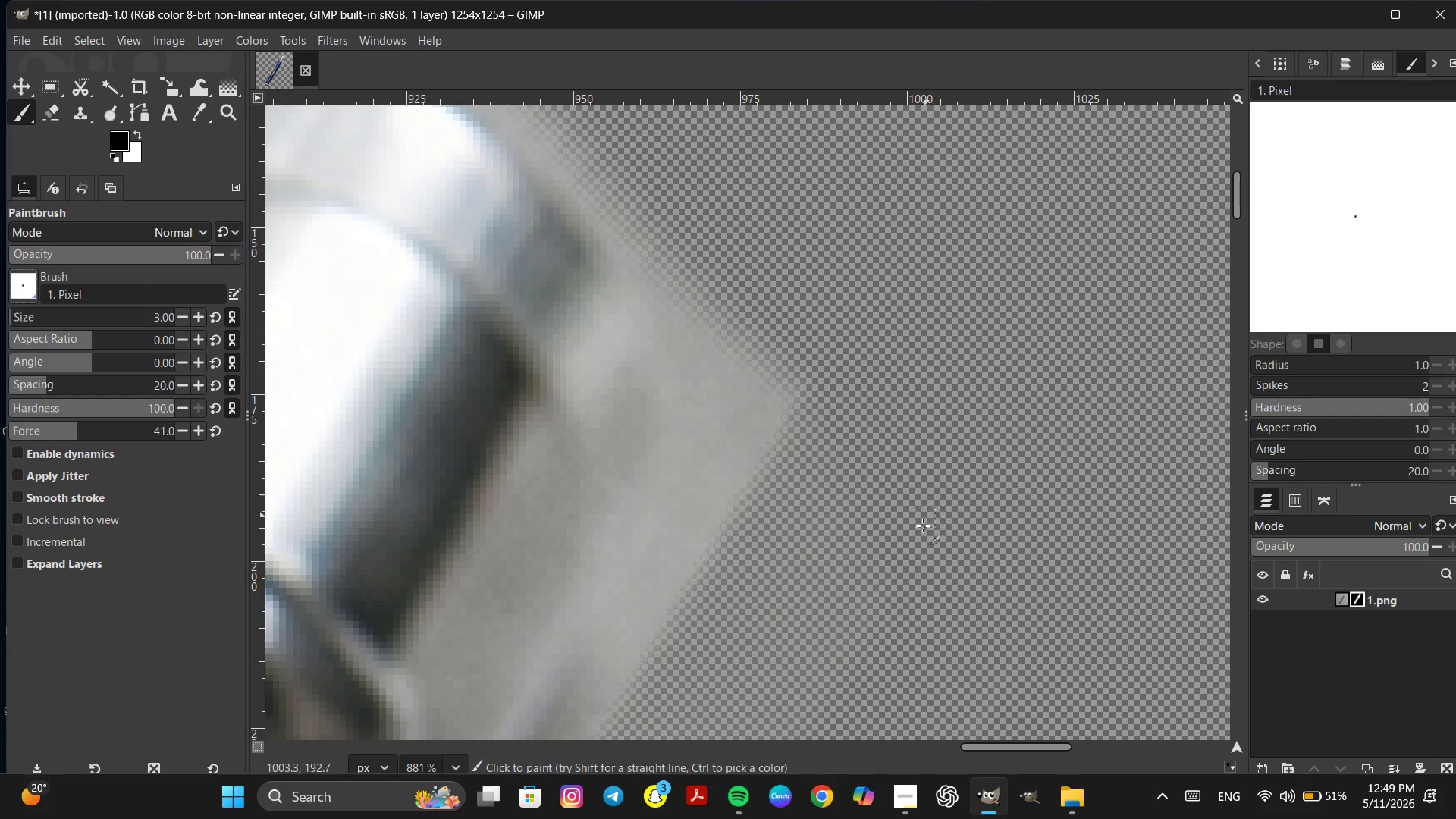 
hold_key(key=ControlLeft, duration=0.41)
scroll: coordinate [870, 474], scroll_direction: down, amount: 3.0
 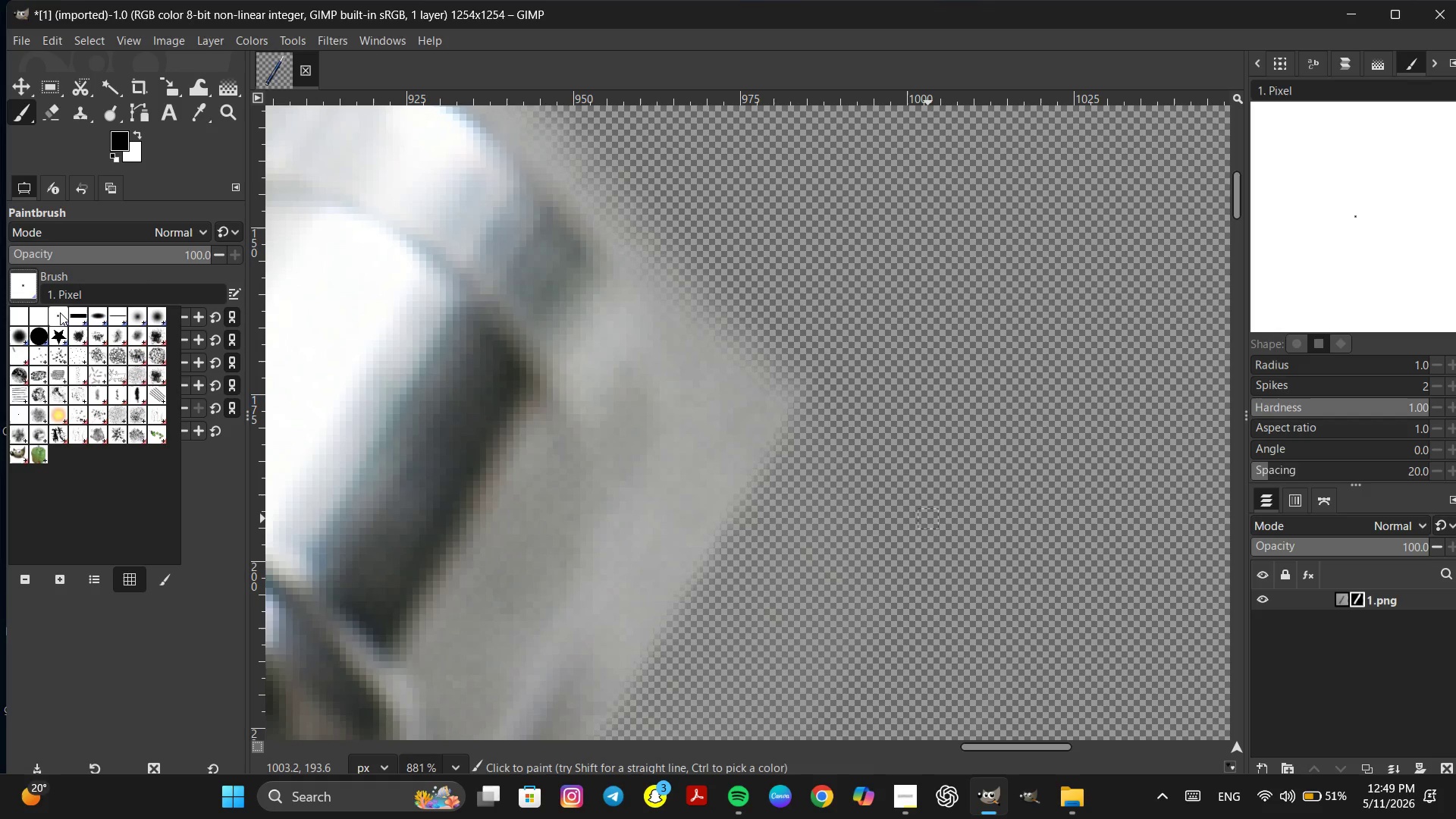 
left_click([56, 315])
 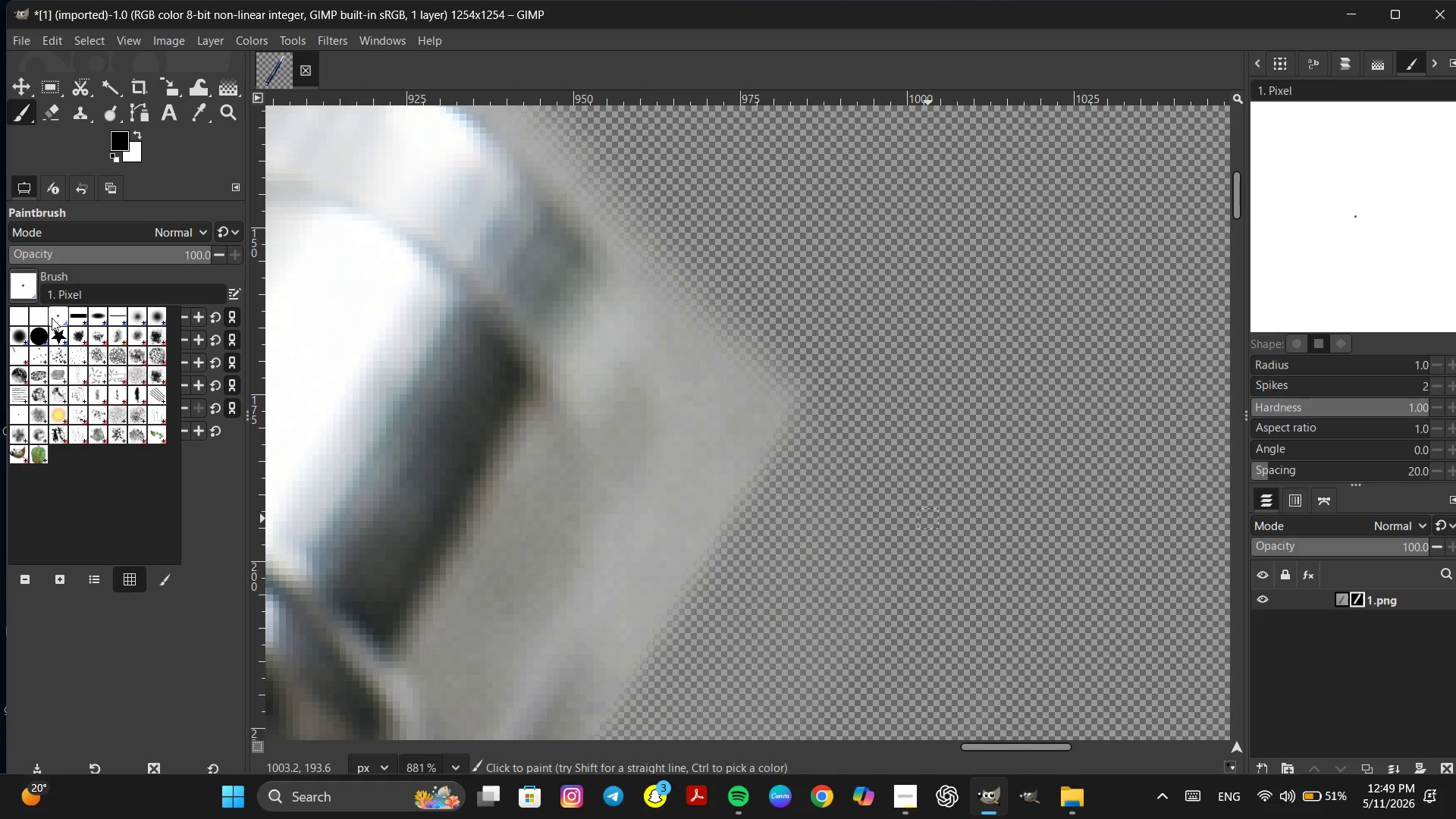 
double_click([64, 312])
 